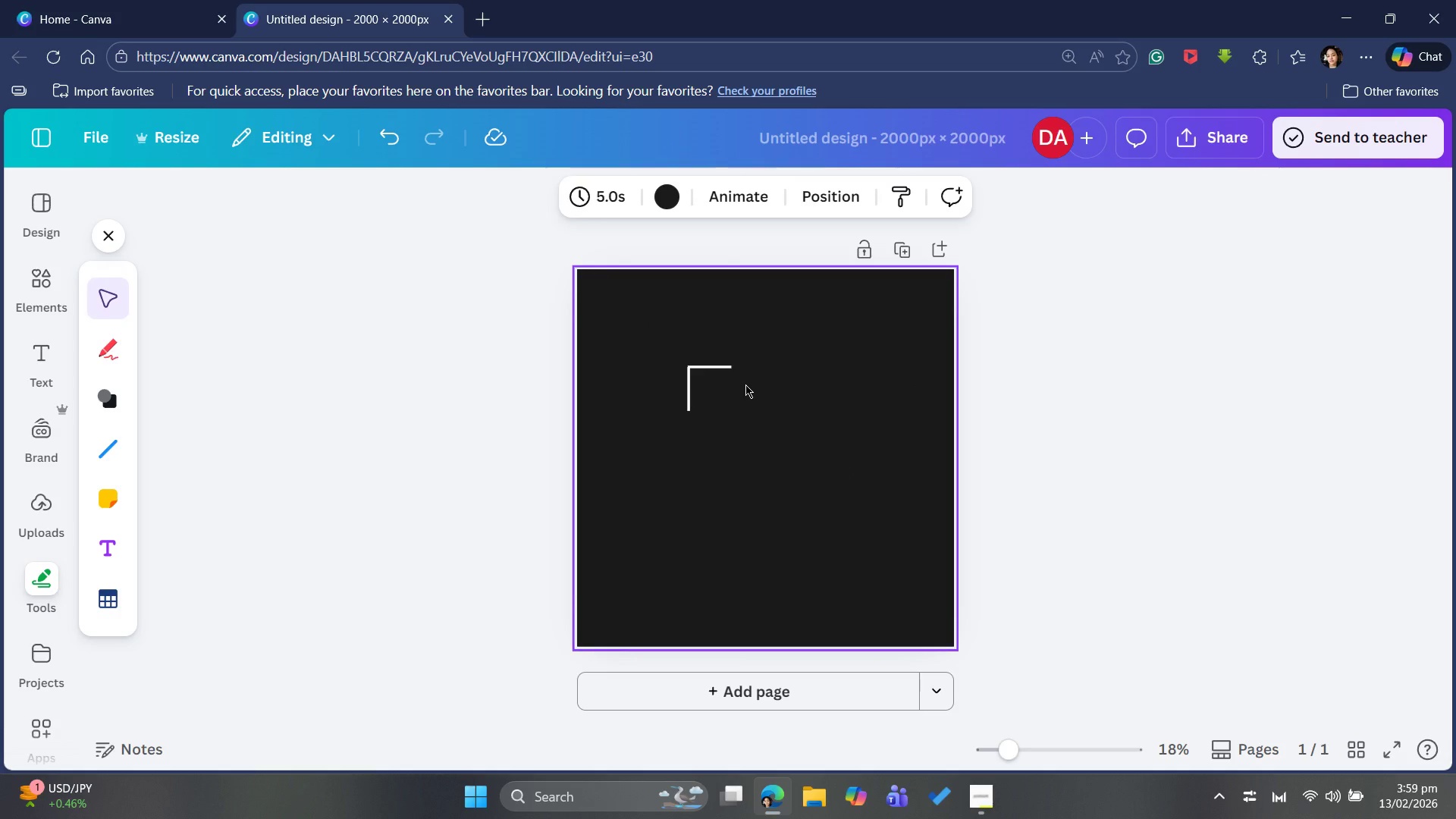 
key(ArrowLeft)
 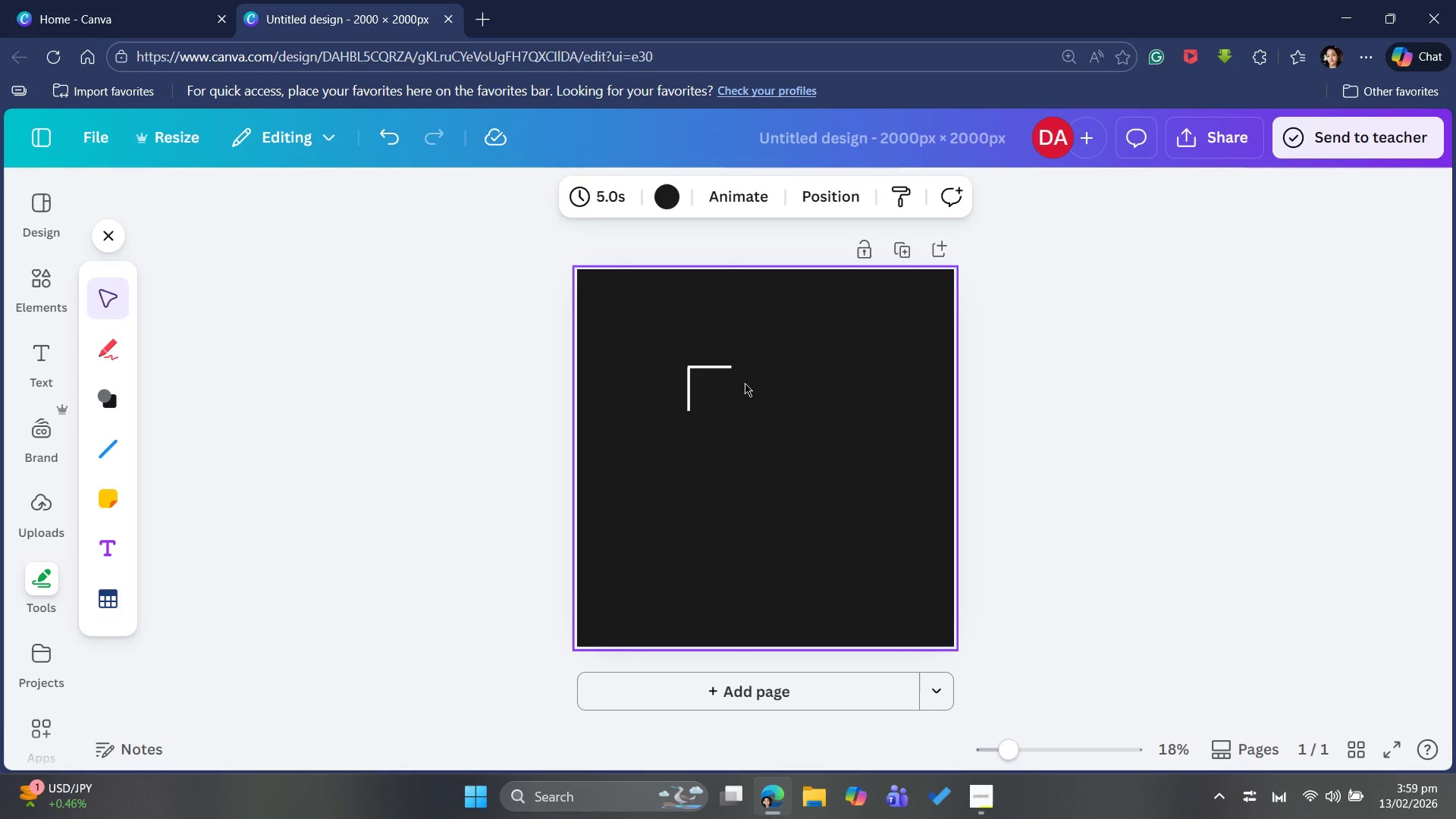 
key(ArrowLeft)
 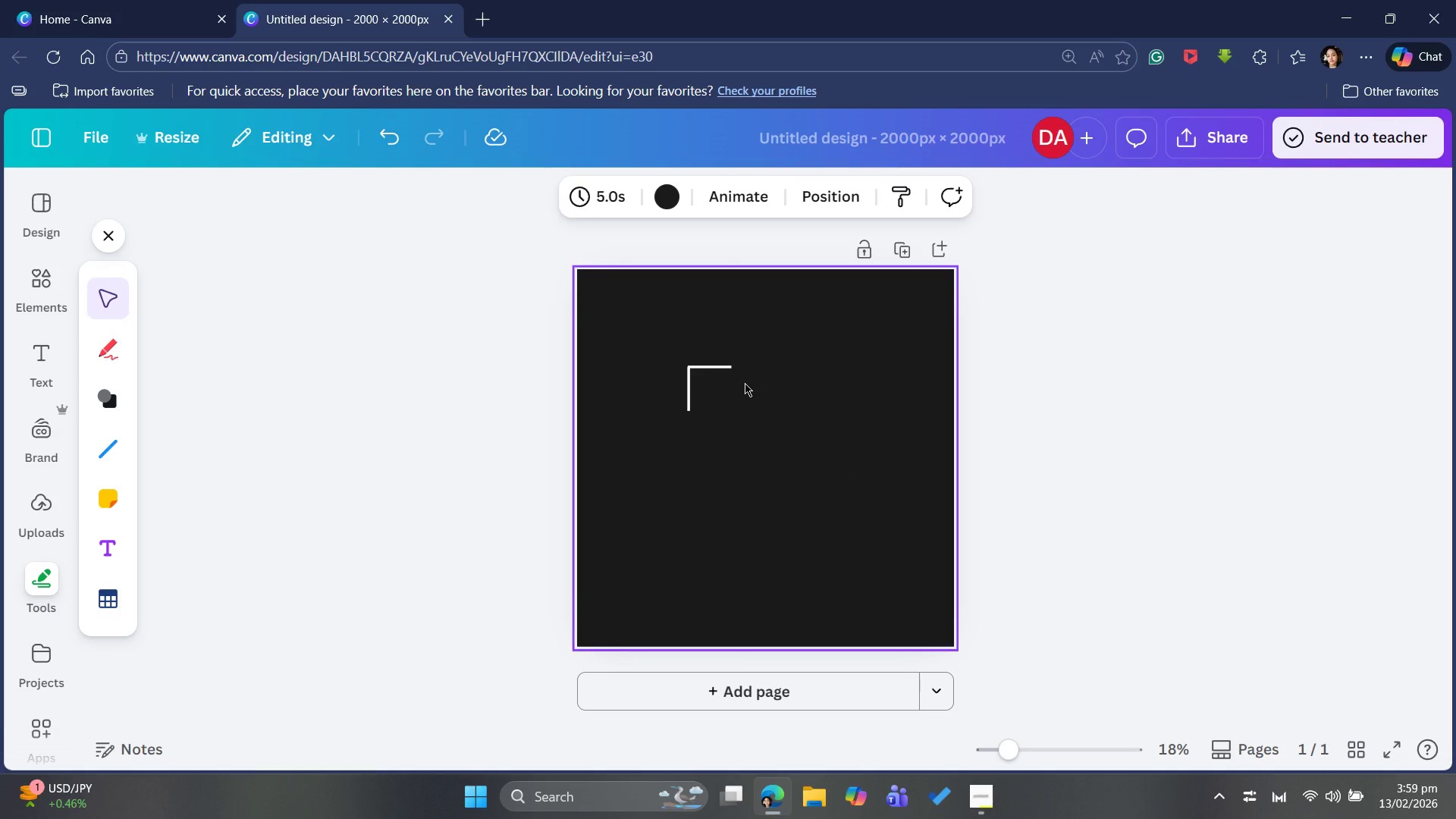 
key(ArrowLeft)
 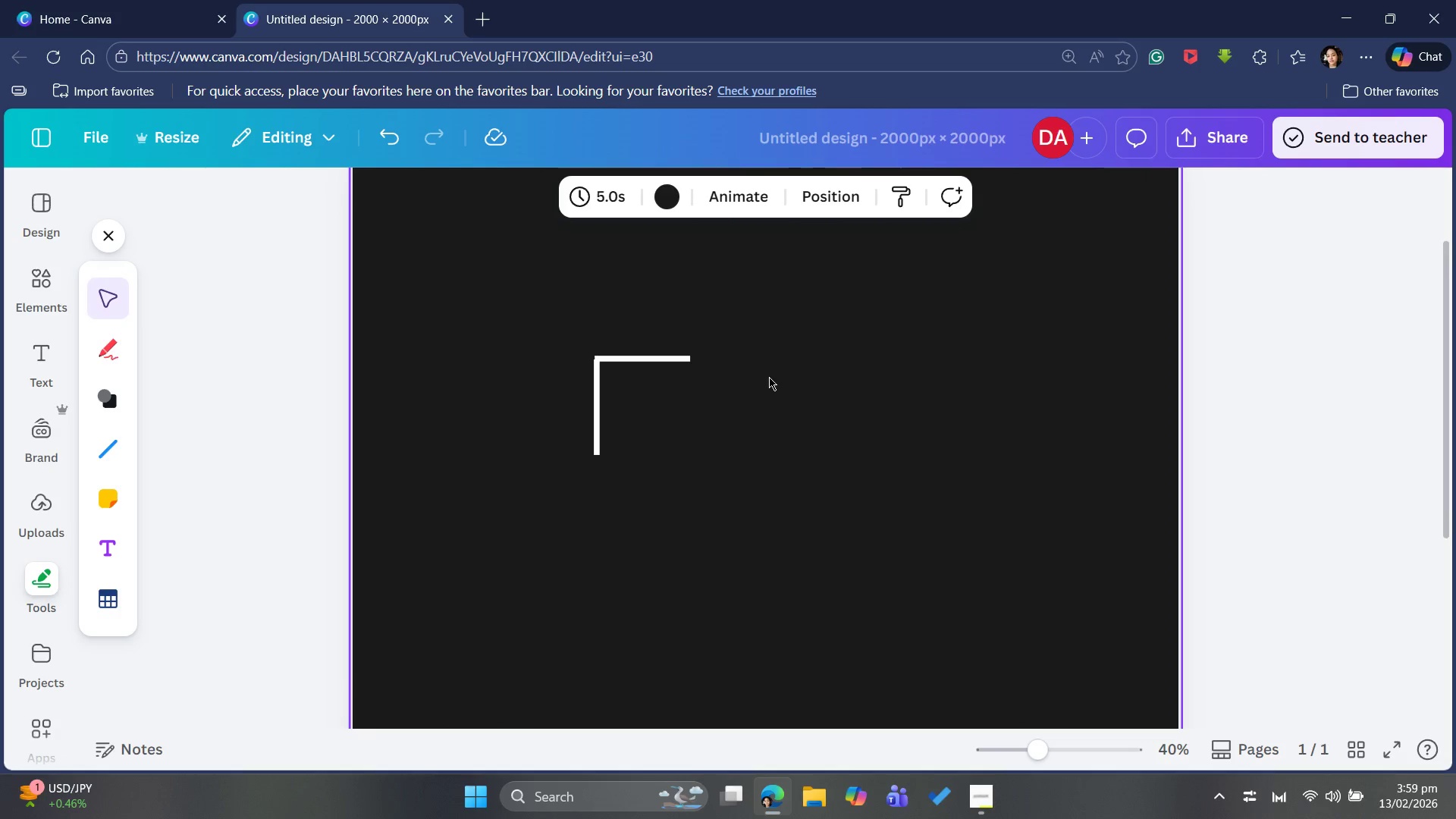 
wait(5.23)
 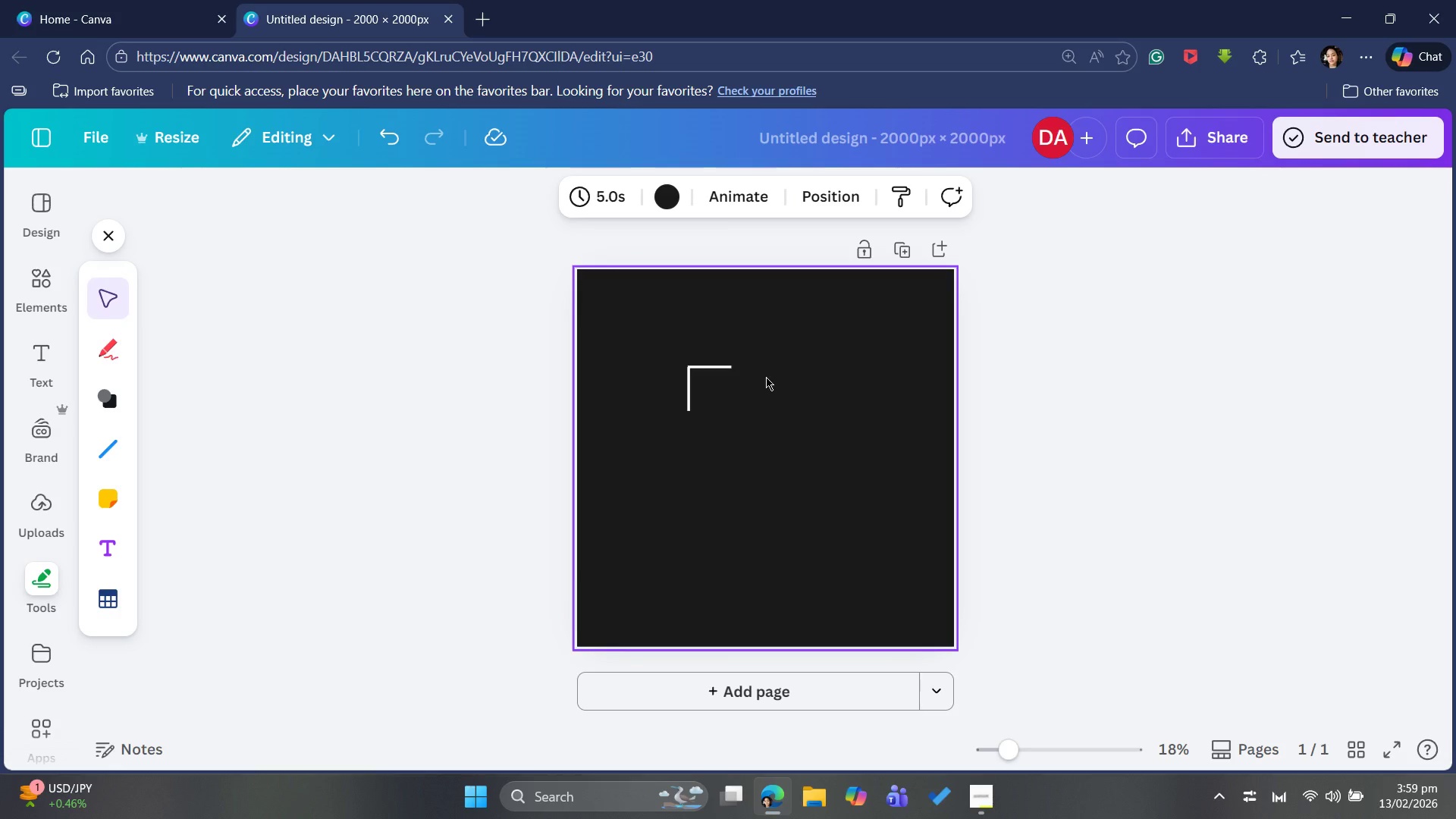 
key(ArrowLeft)
 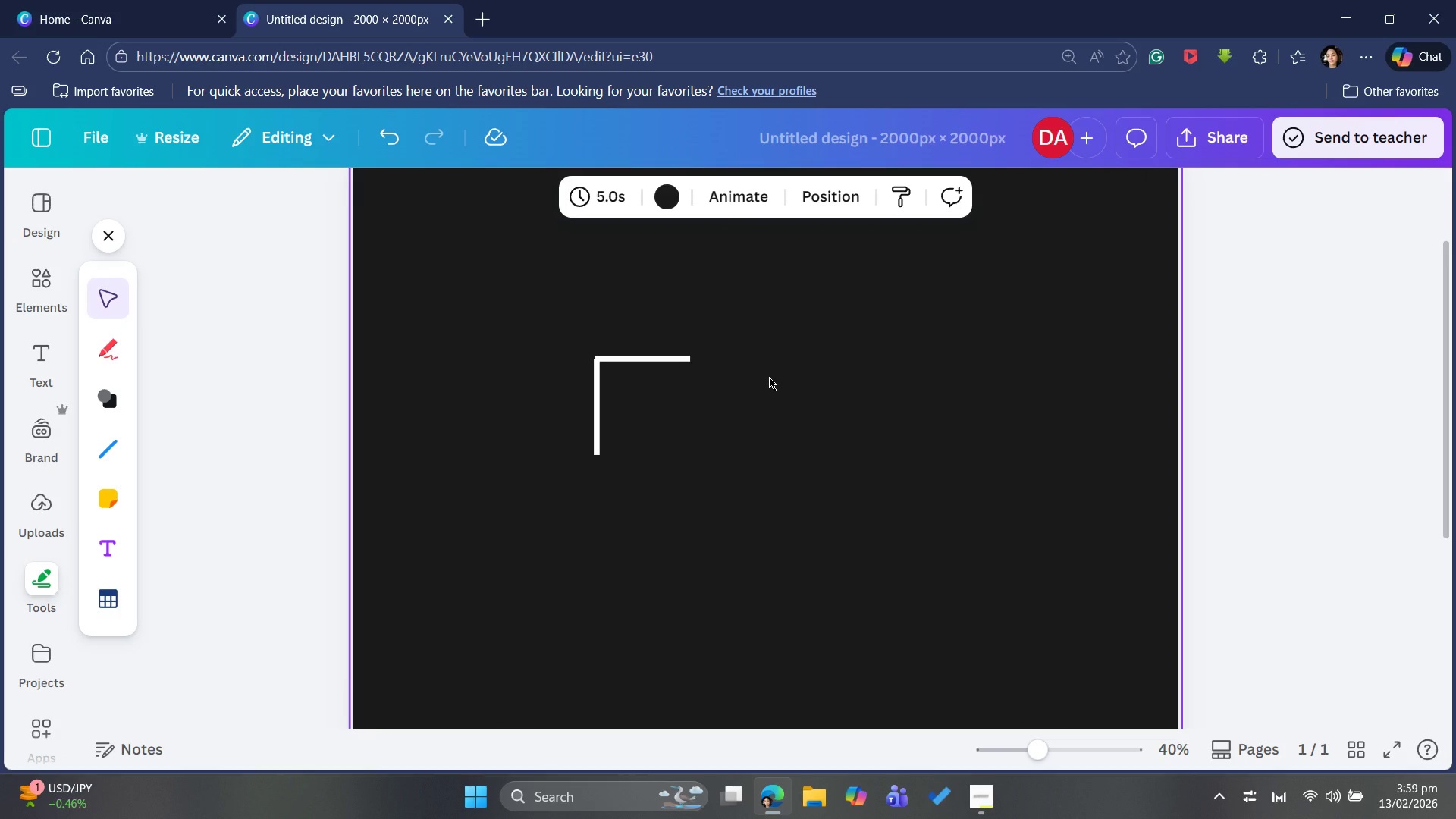 
key(ArrowLeft)
 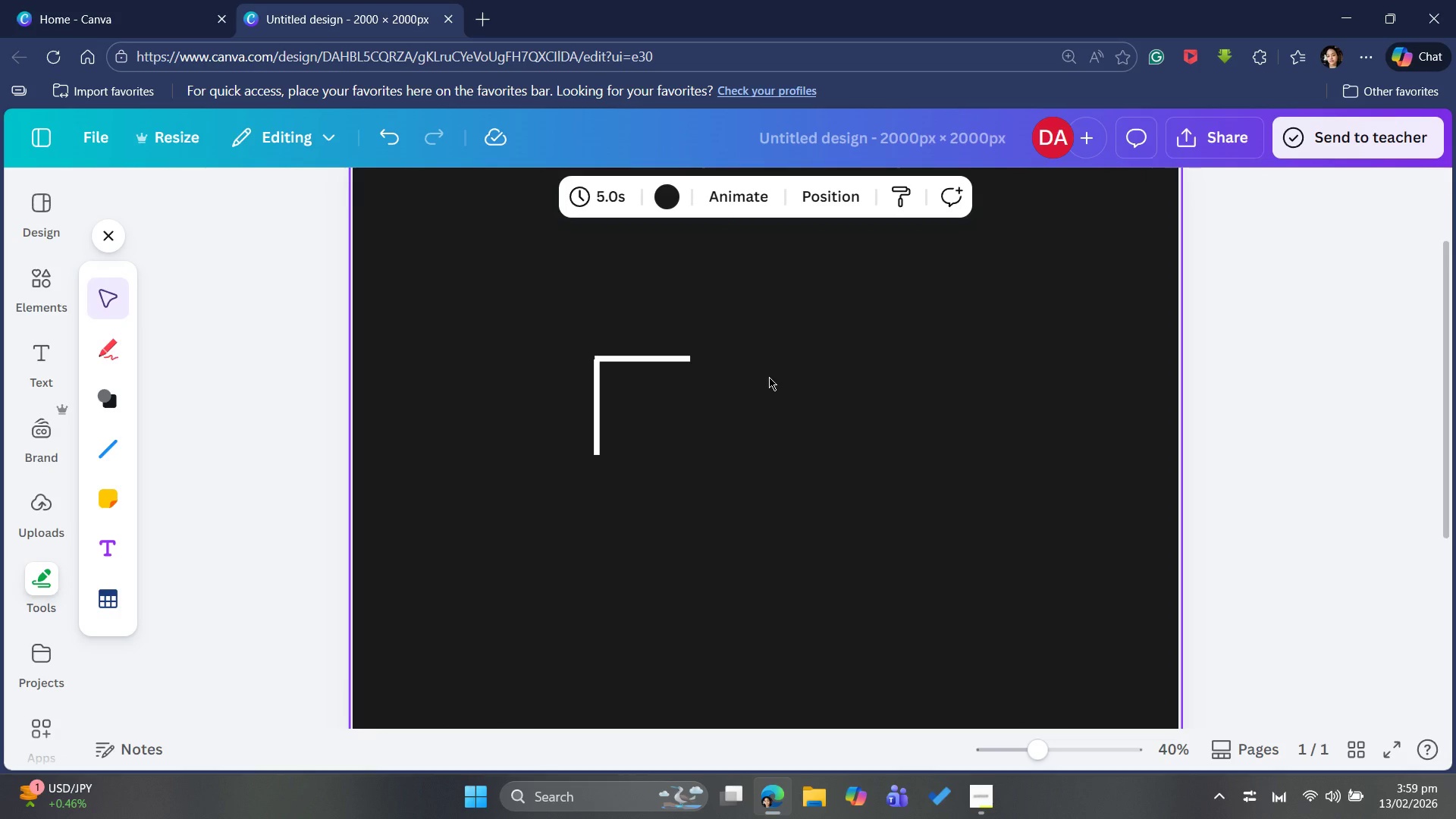 
key(ArrowLeft)
 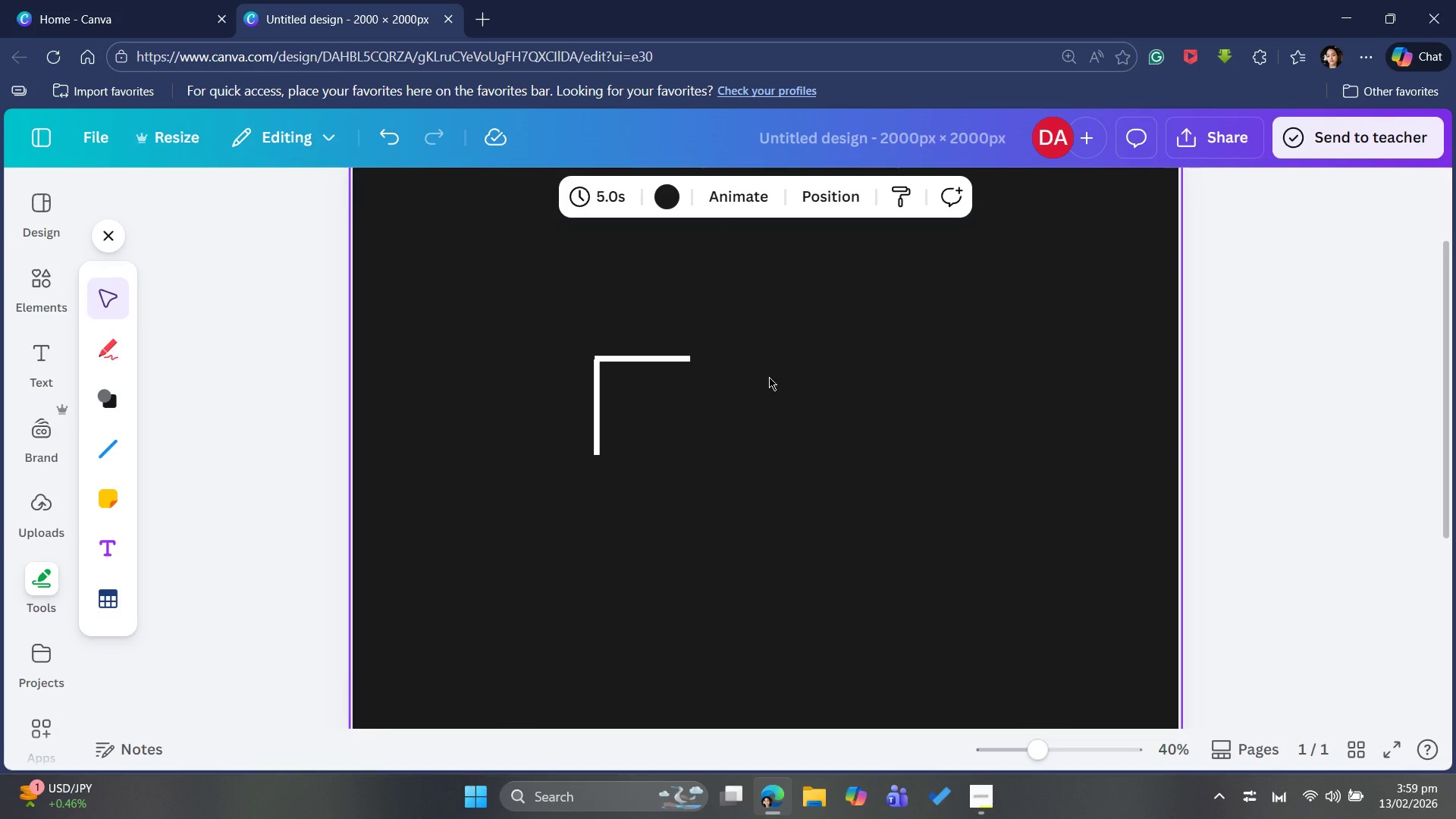 
key(ArrowLeft)
 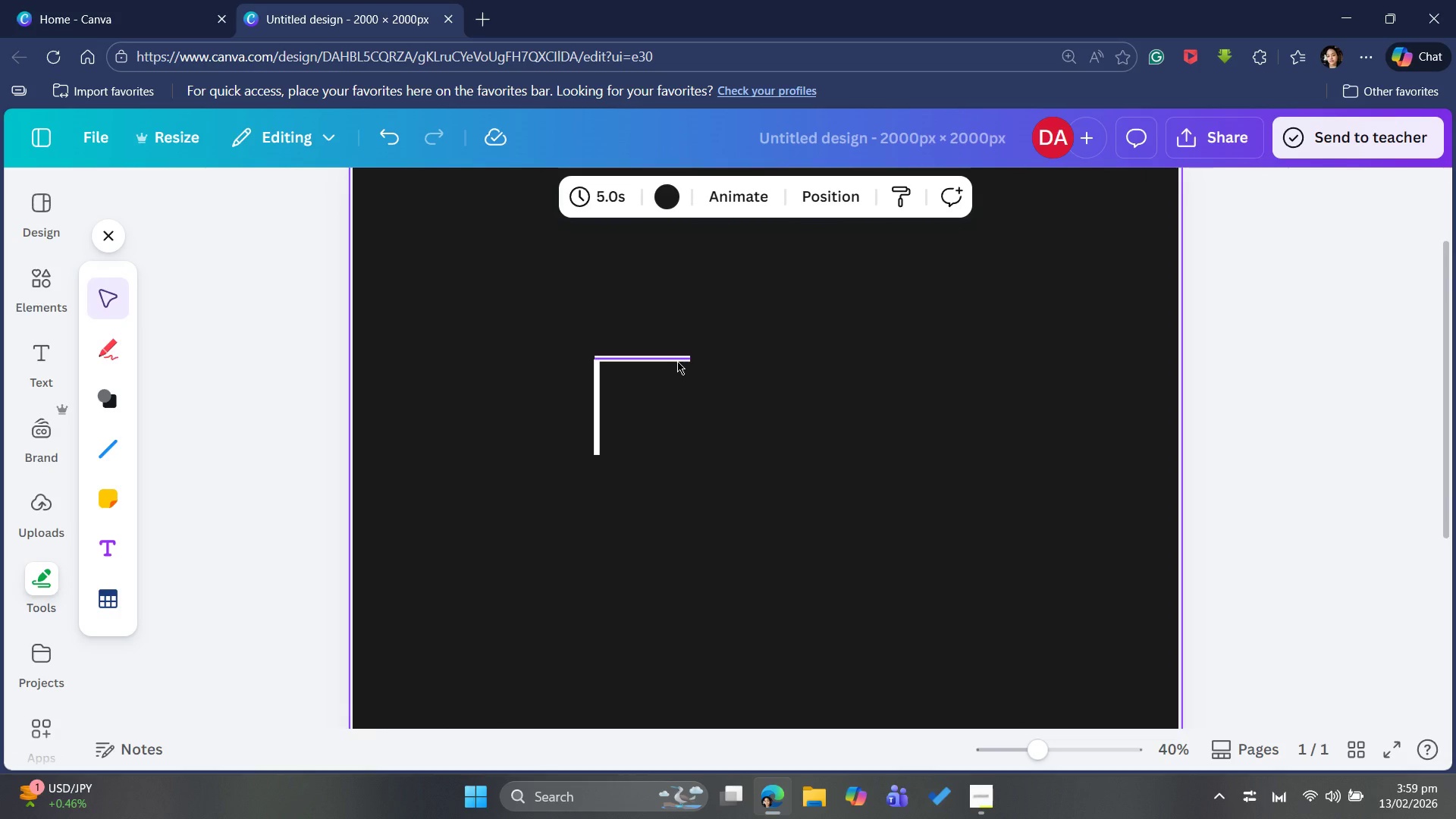 
left_click([677, 361])
 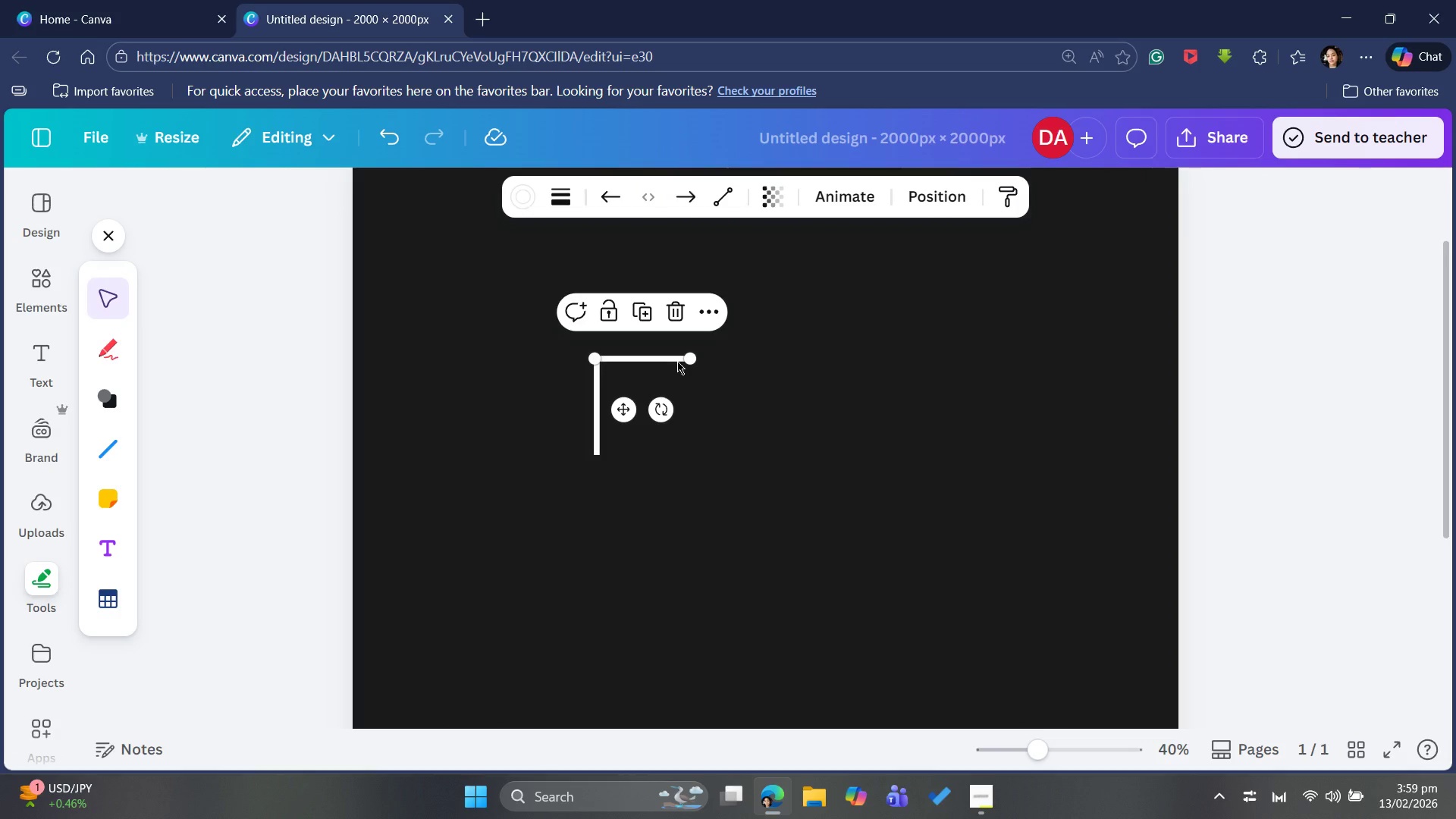 
key(ArrowLeft)
 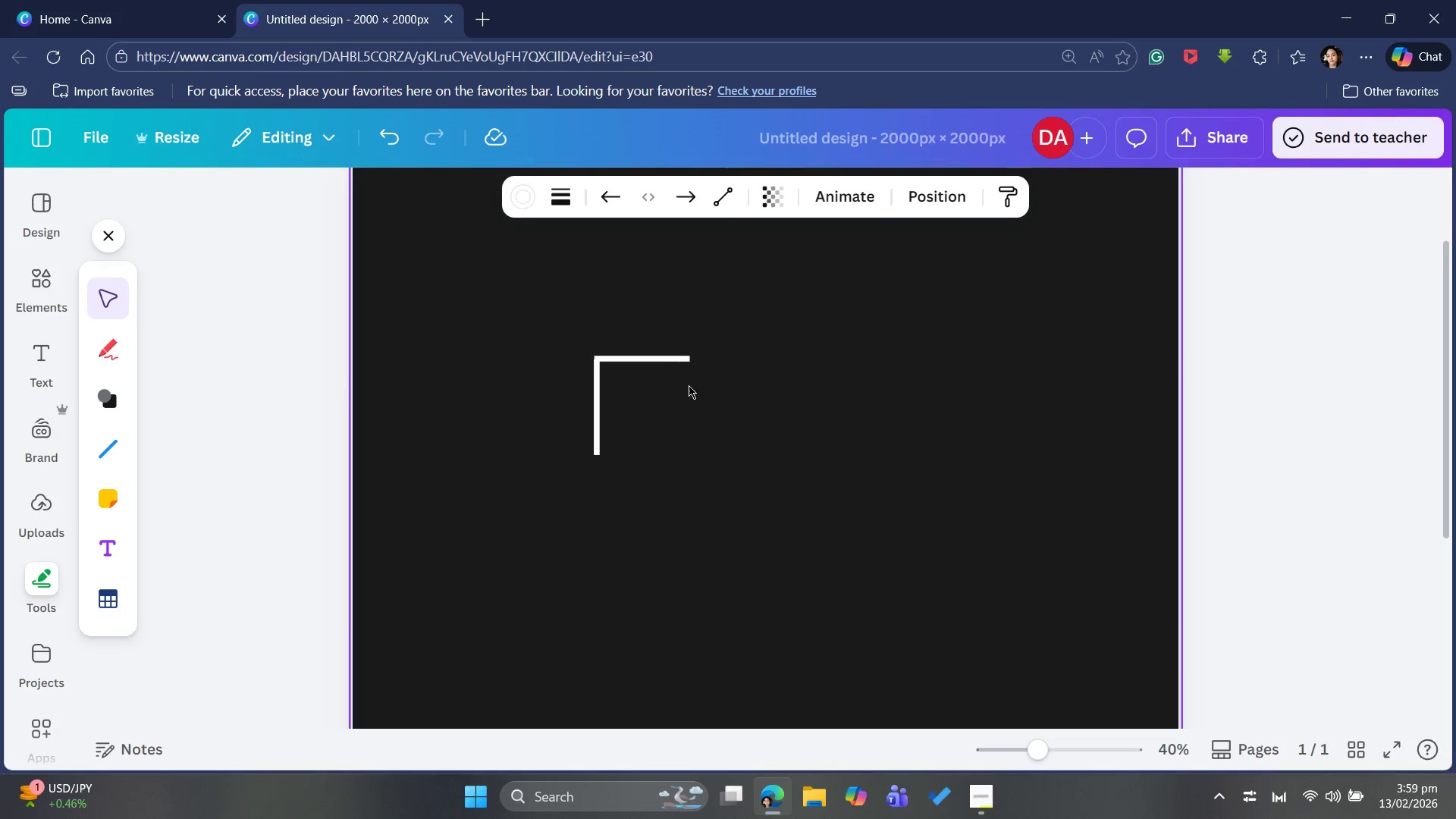 
key(ArrowLeft)
 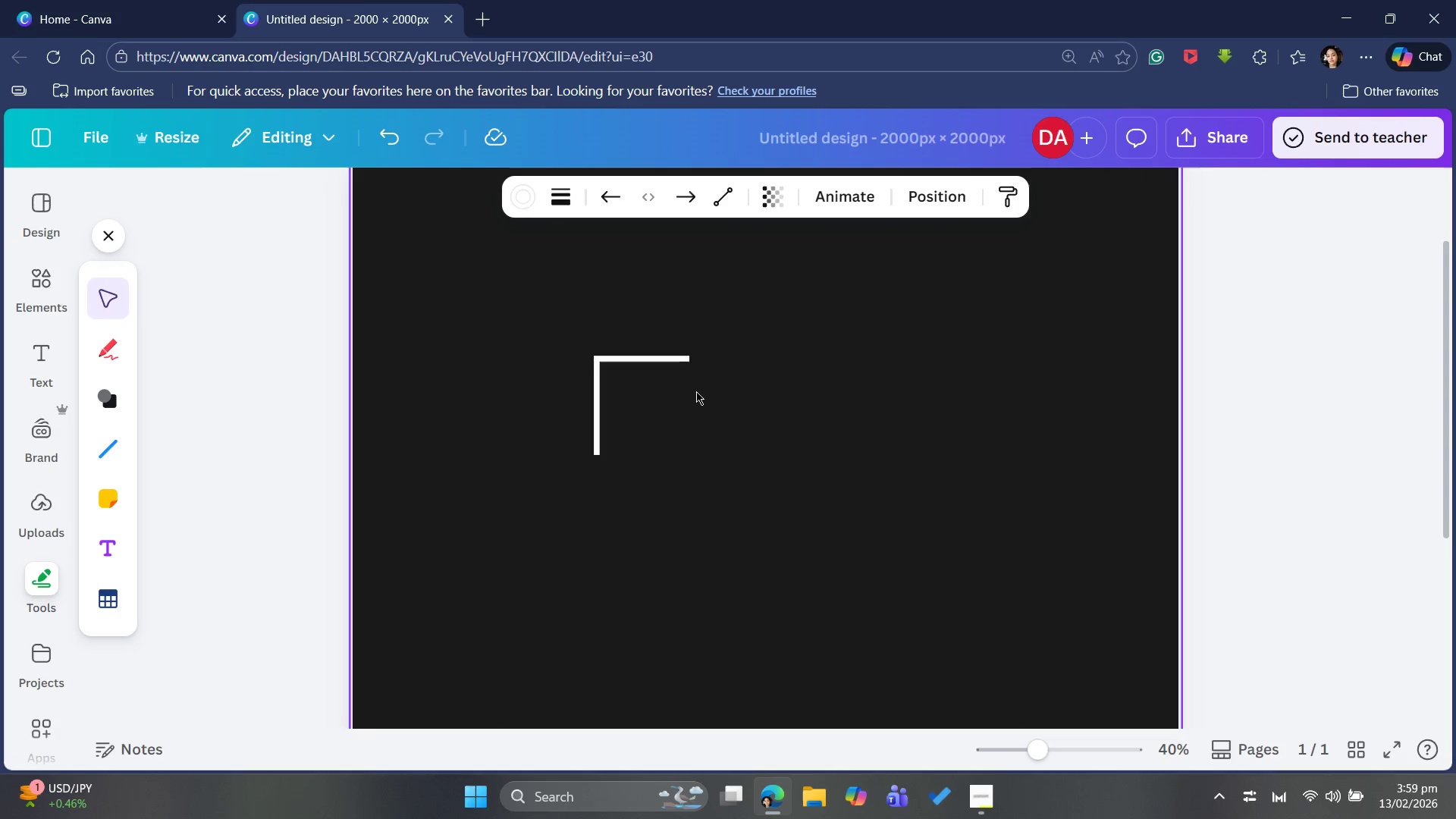 
key(ArrowLeft)
 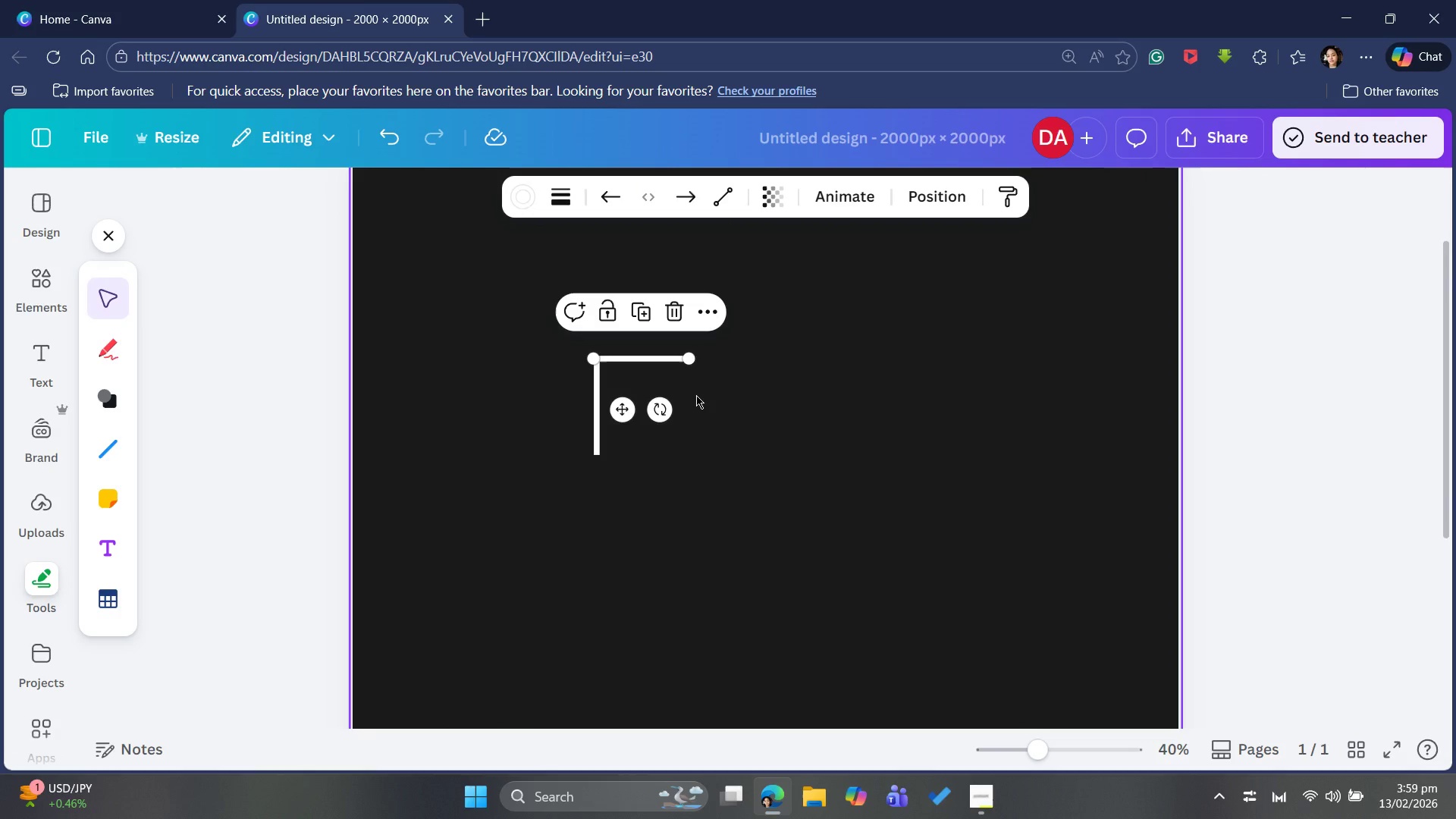 
key(ArrowRight)
 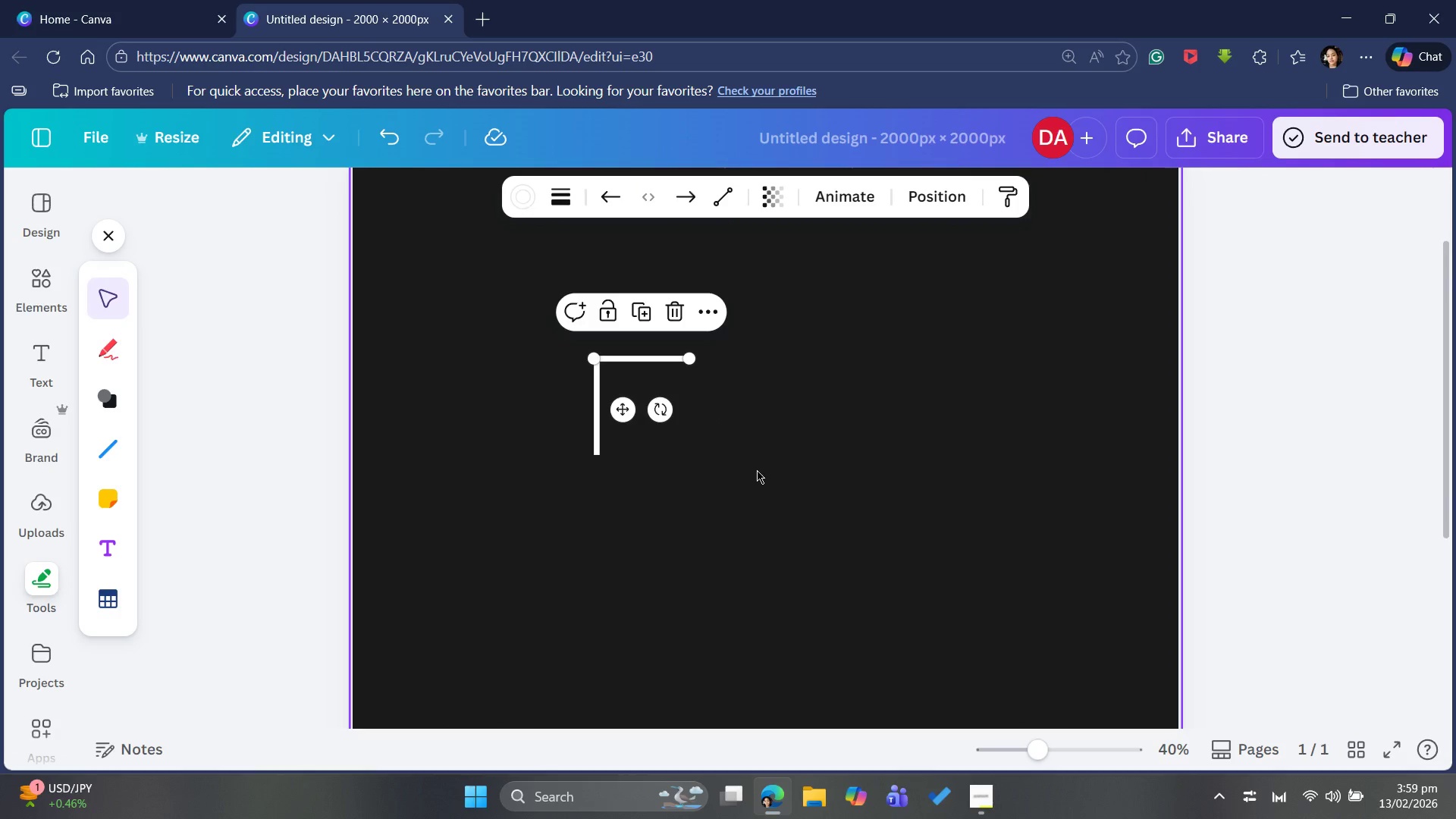 
key(ArrowRight)
 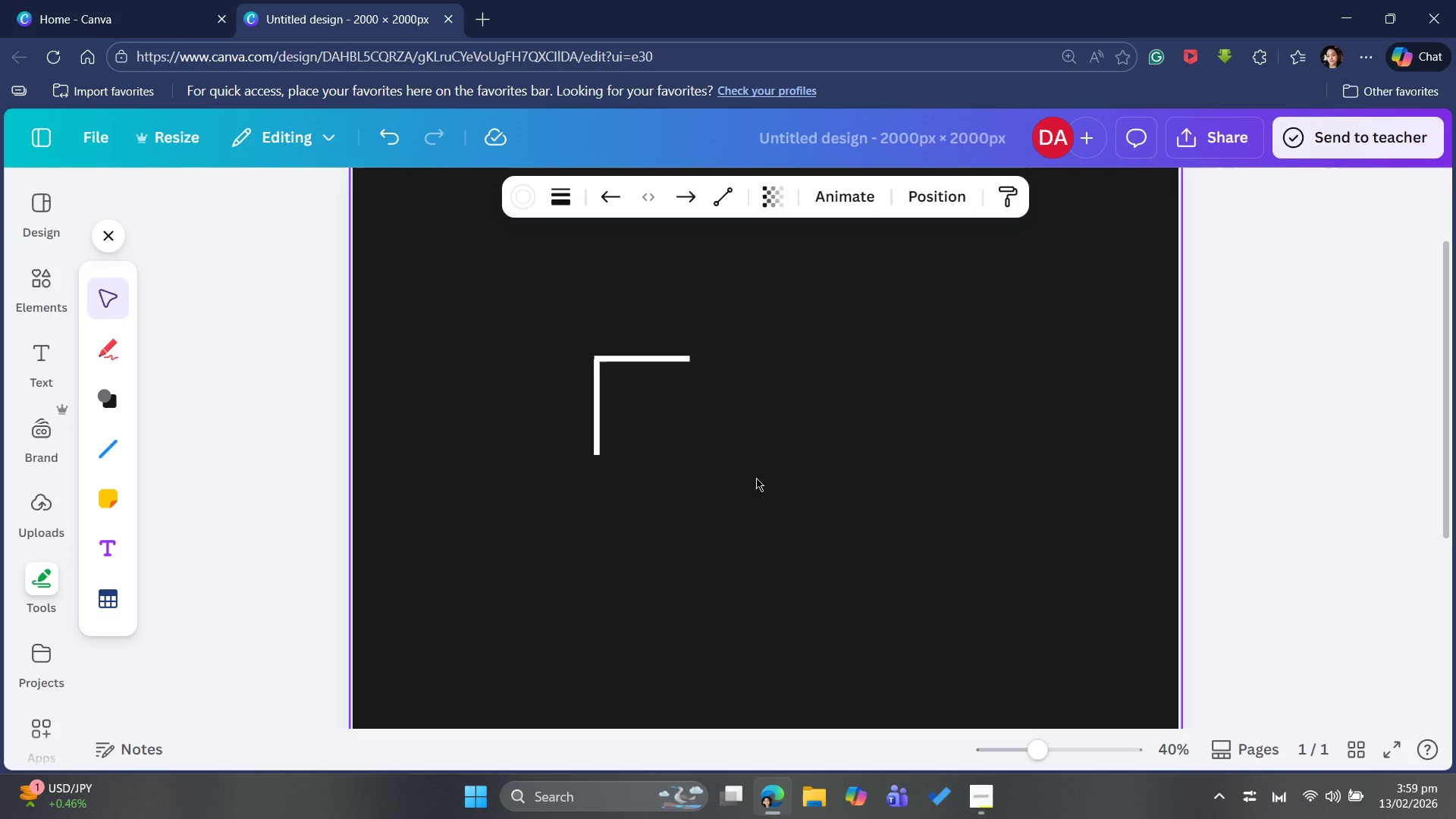 
key(Control+ControlRight)
 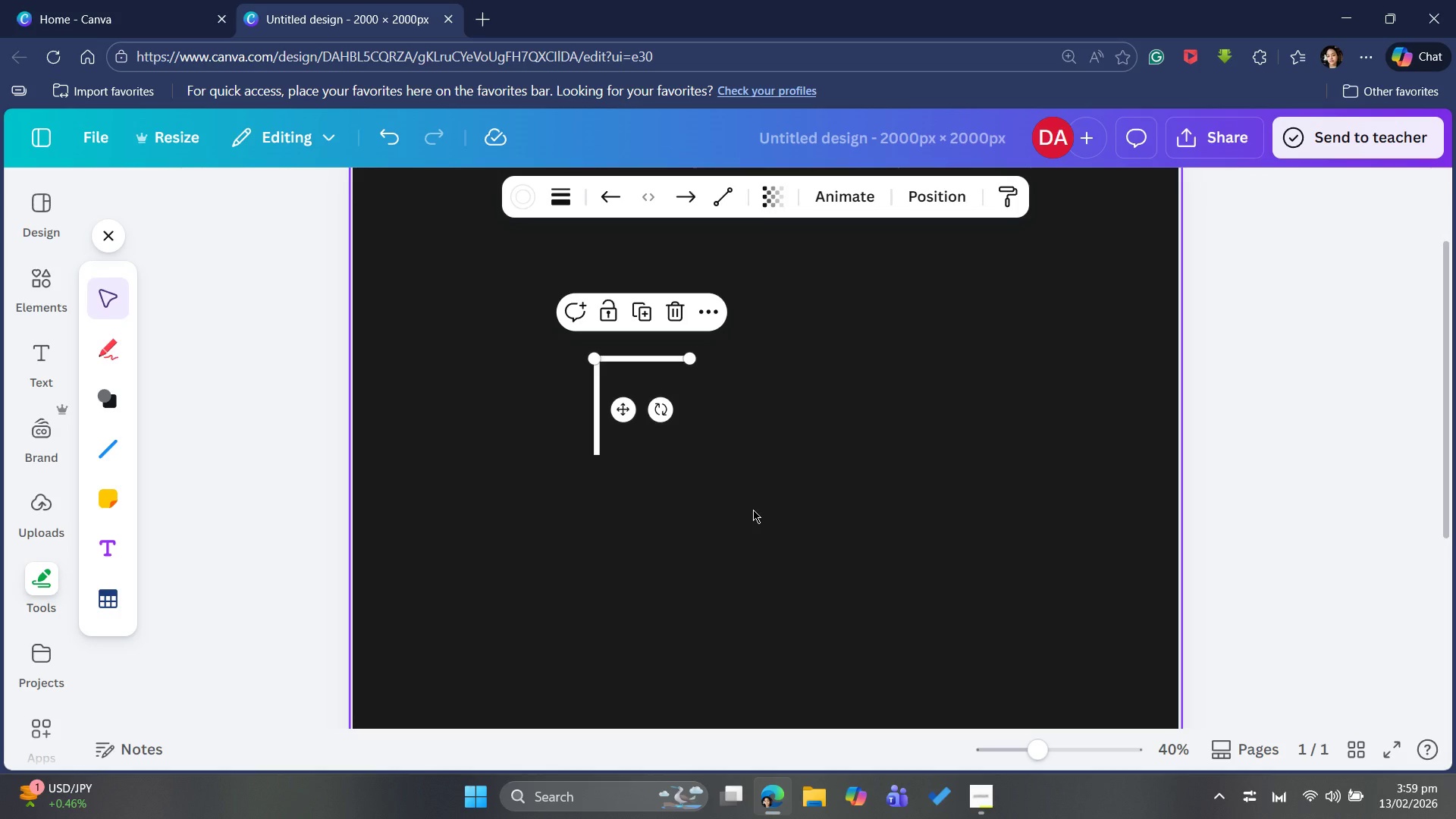 
key(ArrowLeft)
 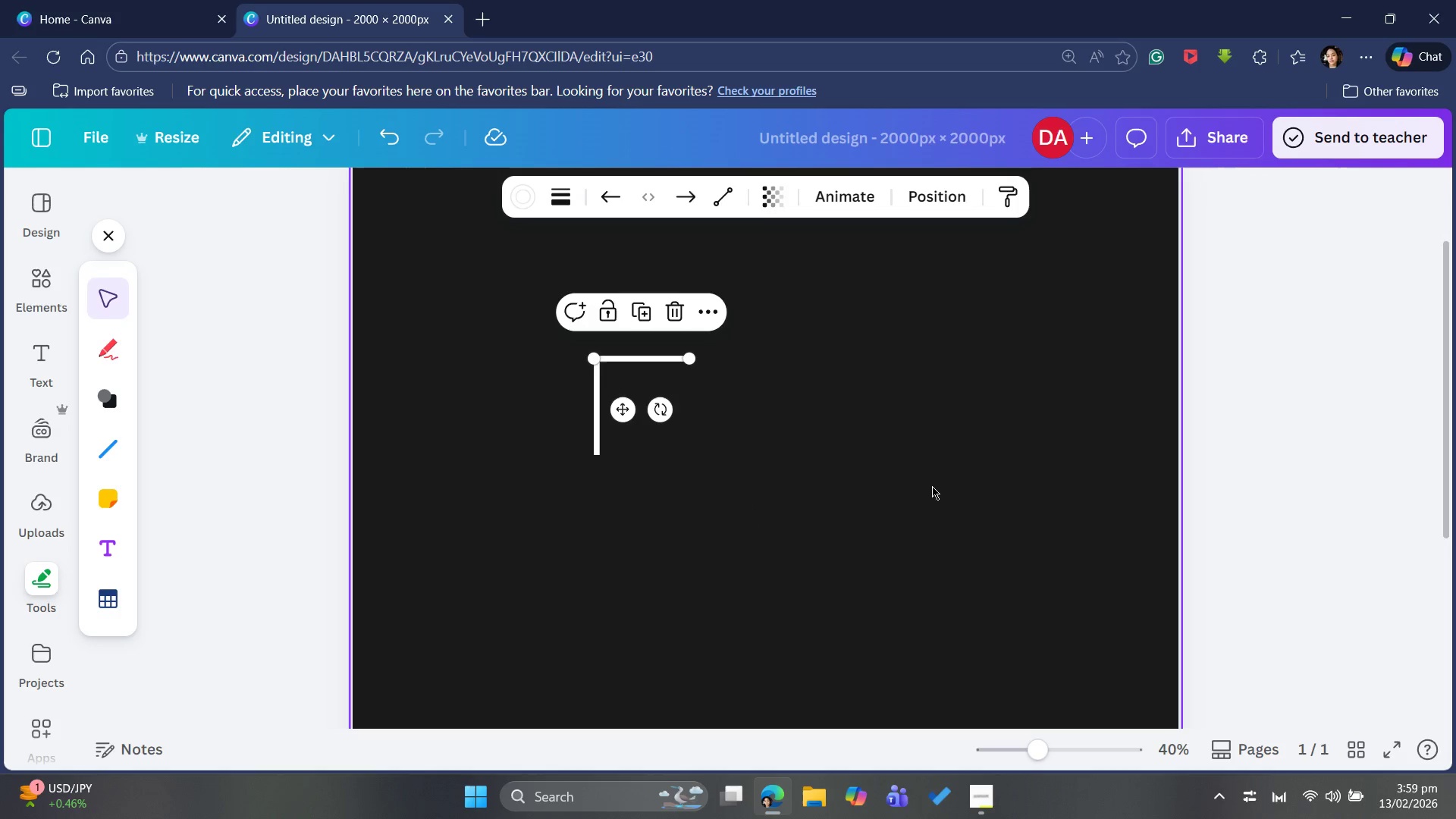 
left_click([937, 481])
 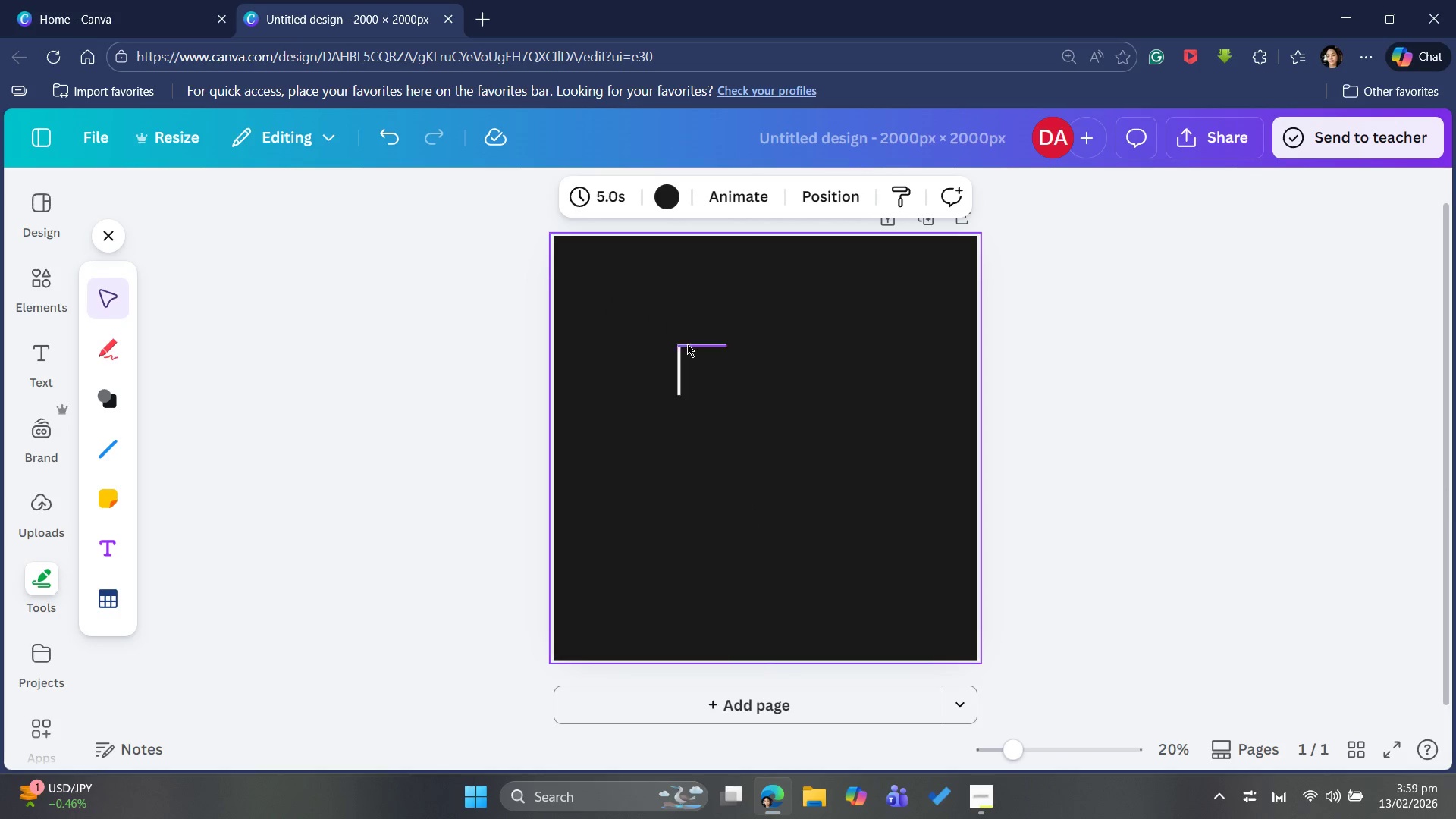 
wait(5.06)
 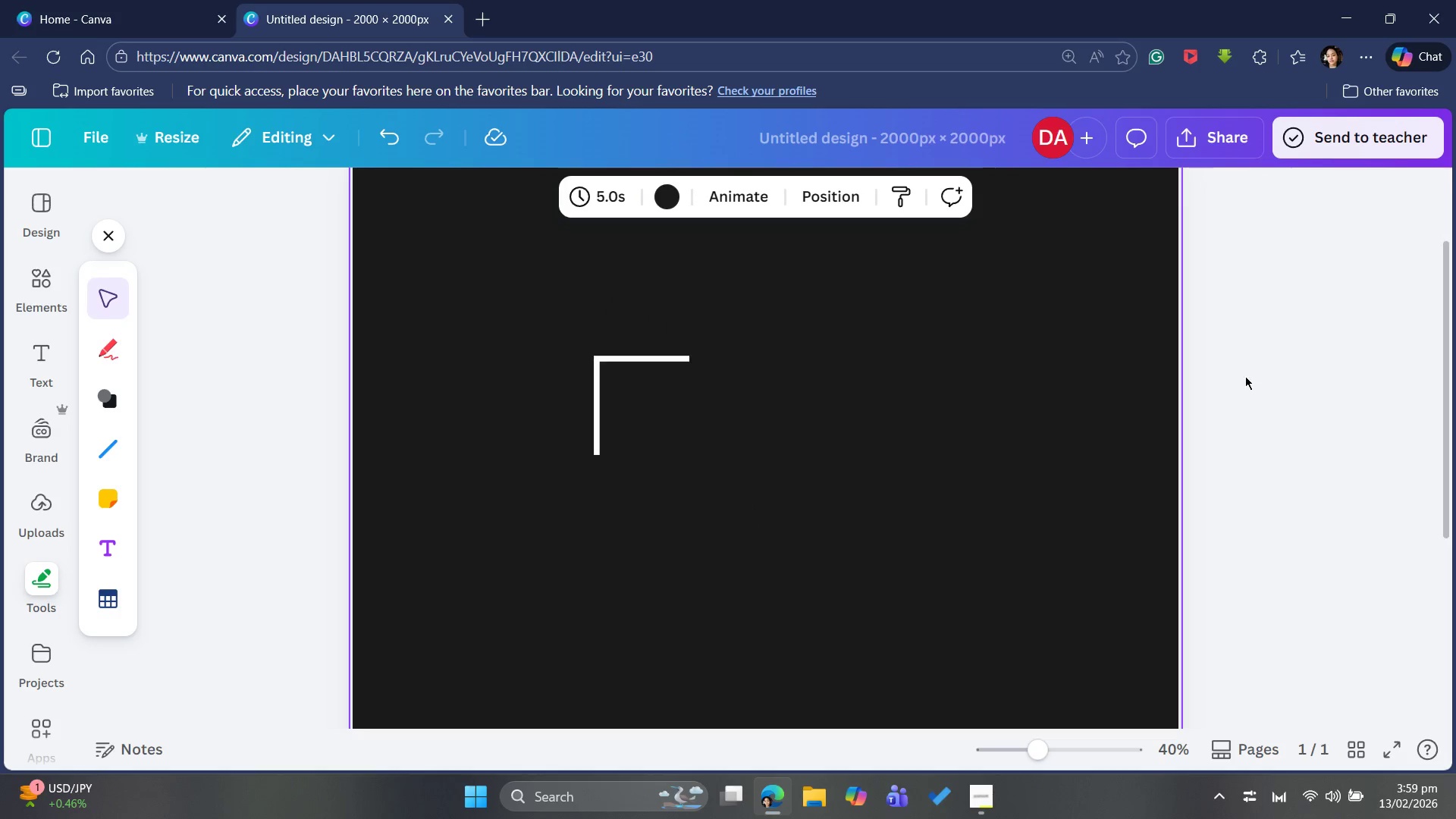 
left_click_drag(start_coordinate=[642, 322], to_coordinate=[716, 413])
 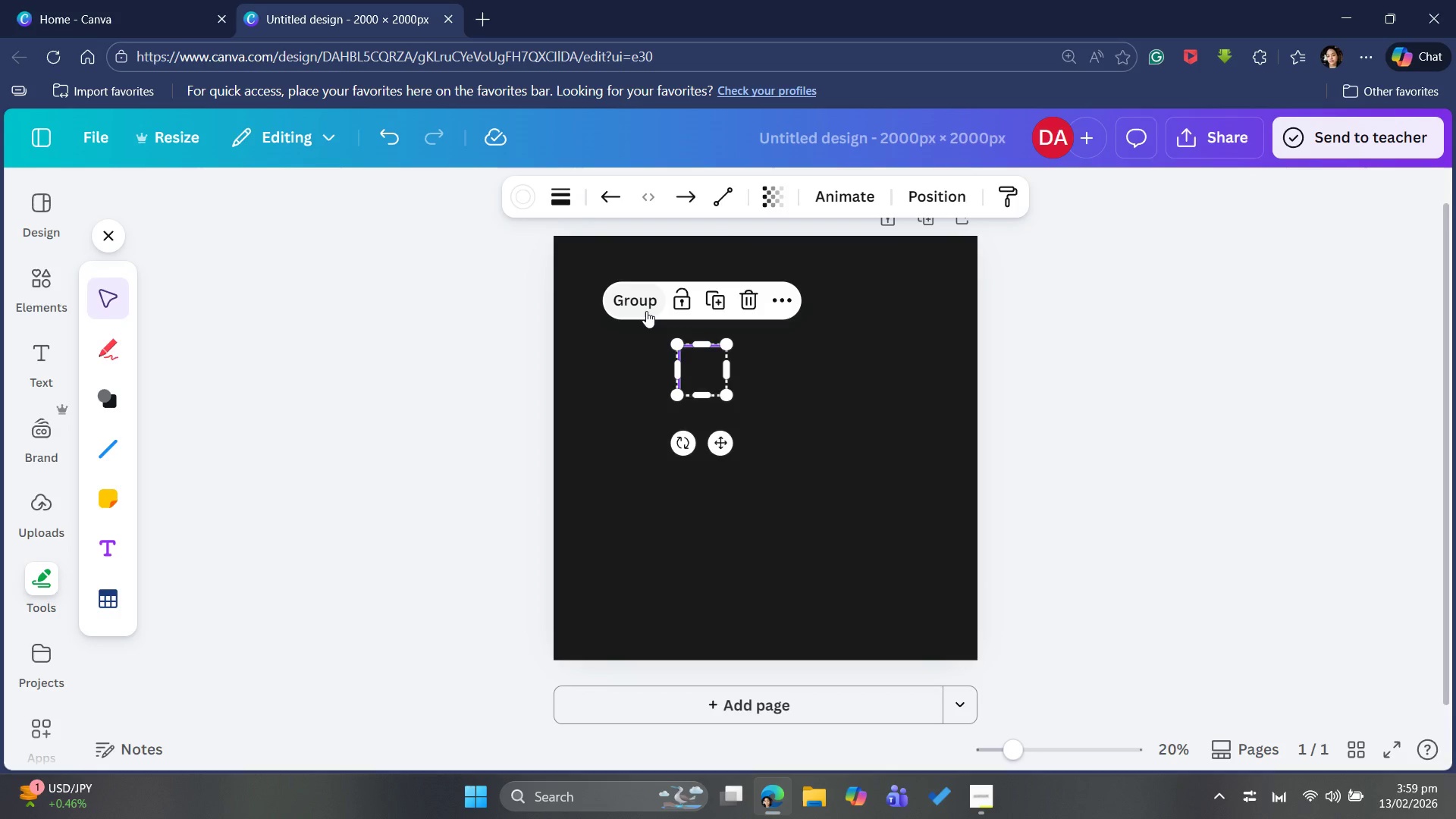 
left_click([642, 307])
 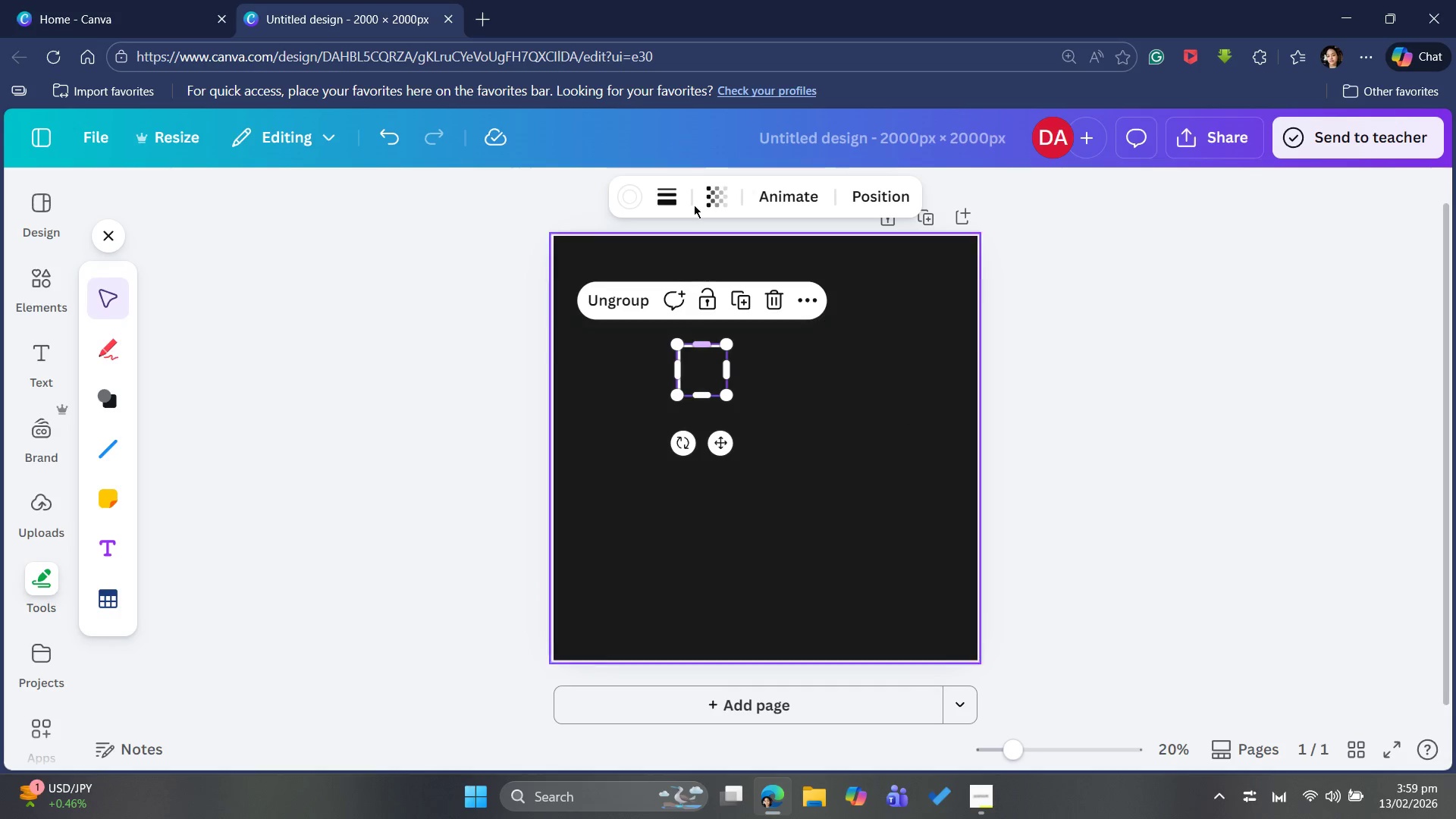 
left_click([670, 203])
 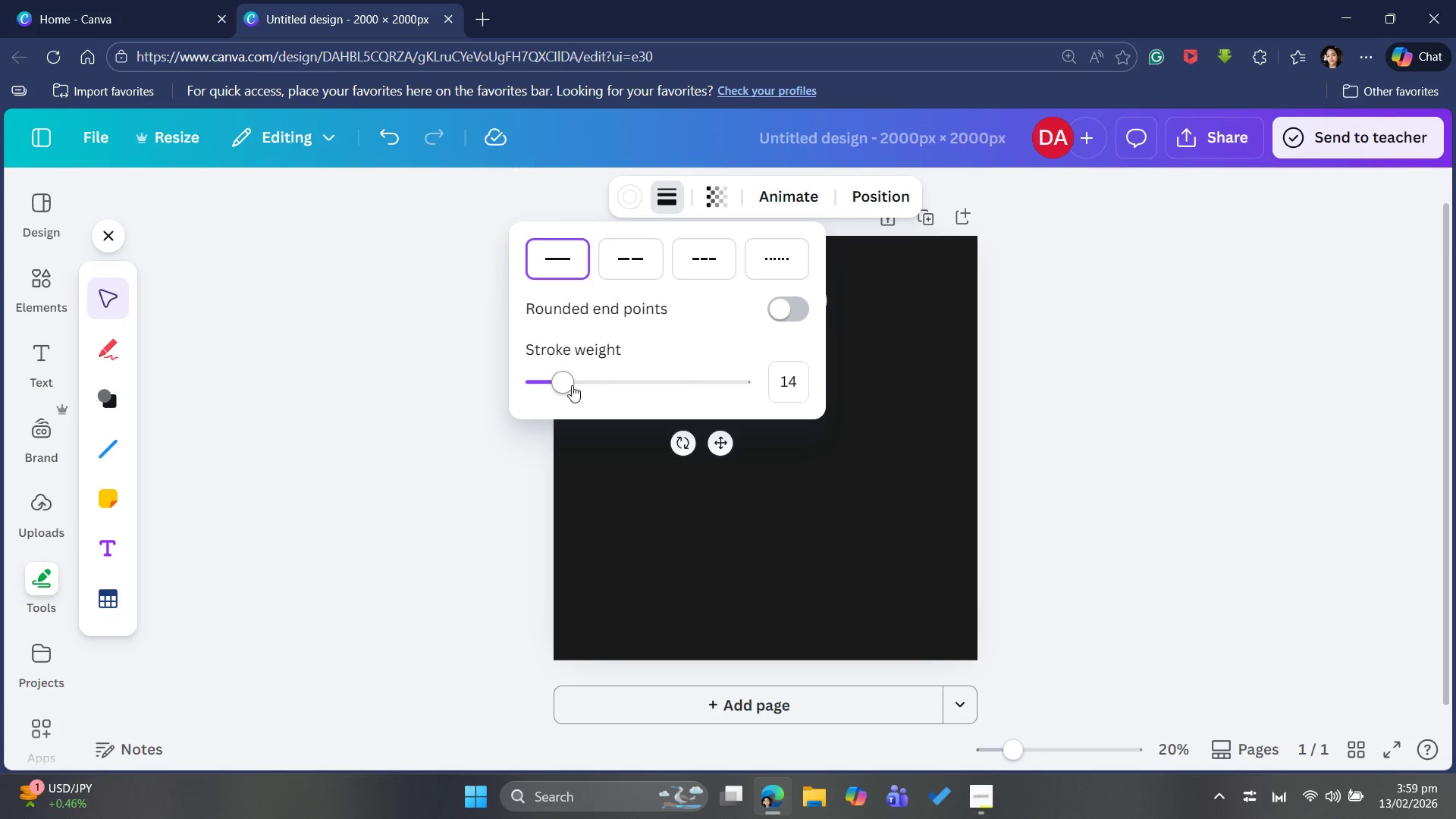 
left_click_drag(start_coordinate=[572, 385], to_coordinate=[588, 385])
 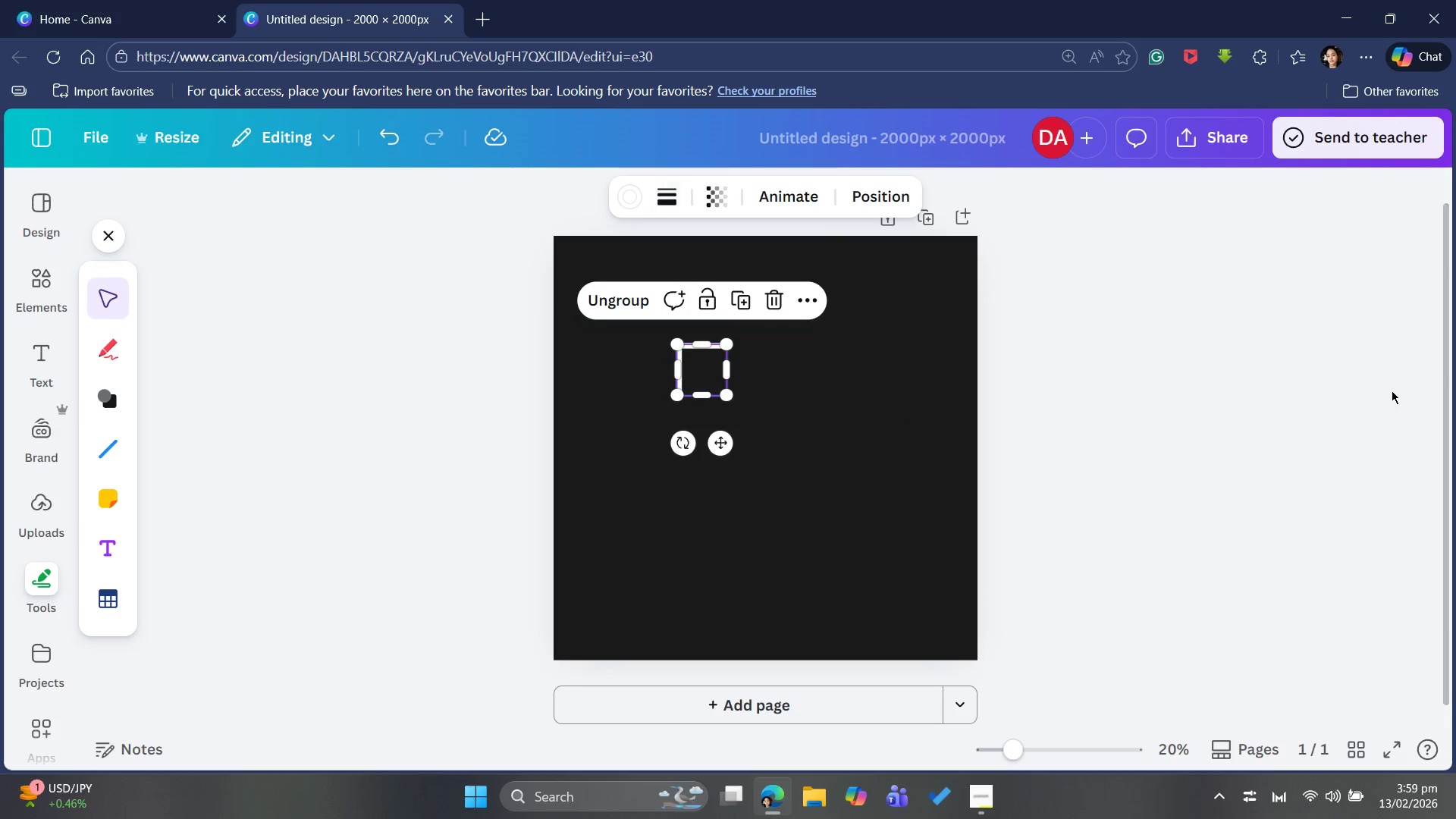 
left_click([1260, 419])
 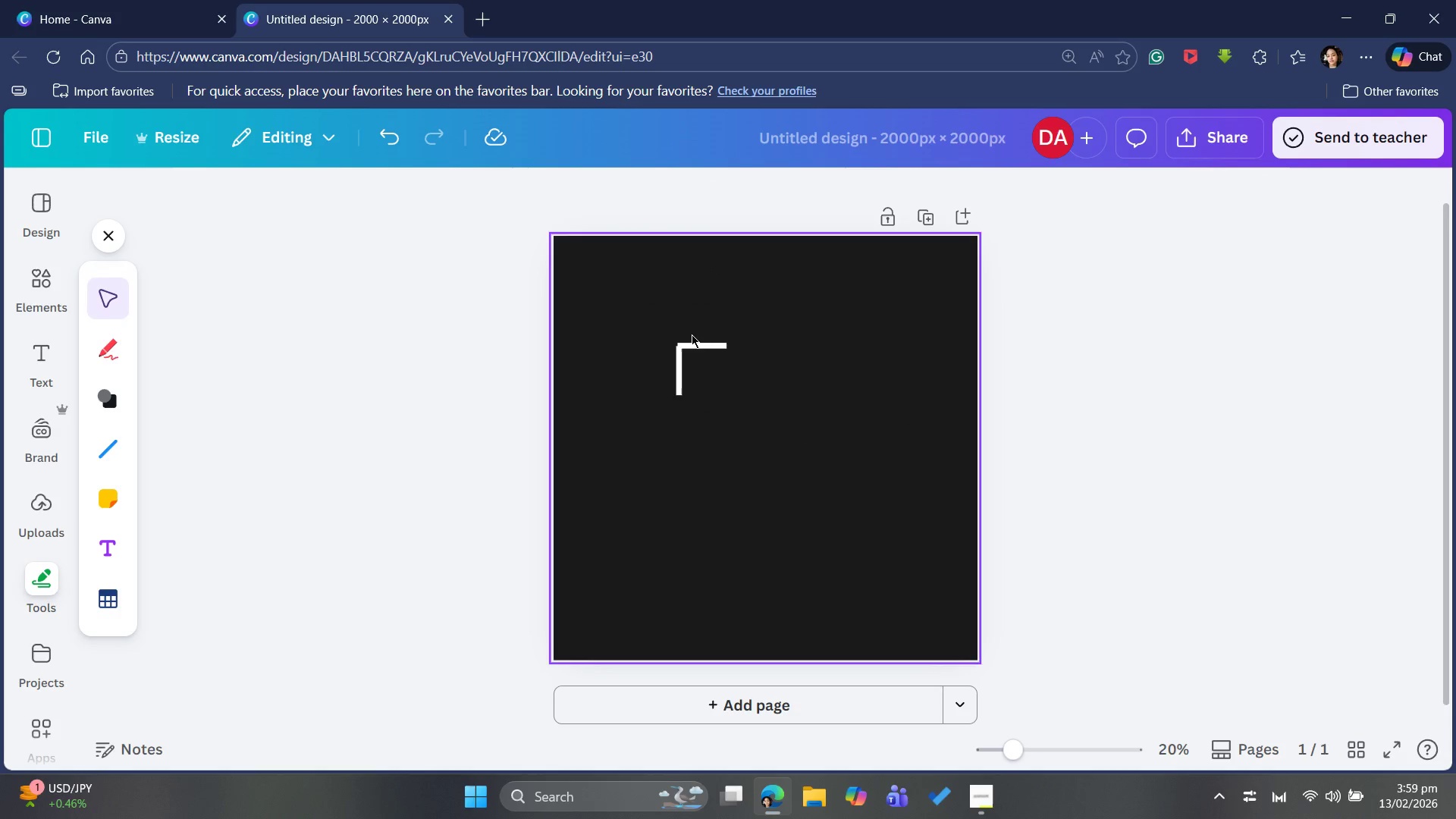 
left_click([689, 350])
 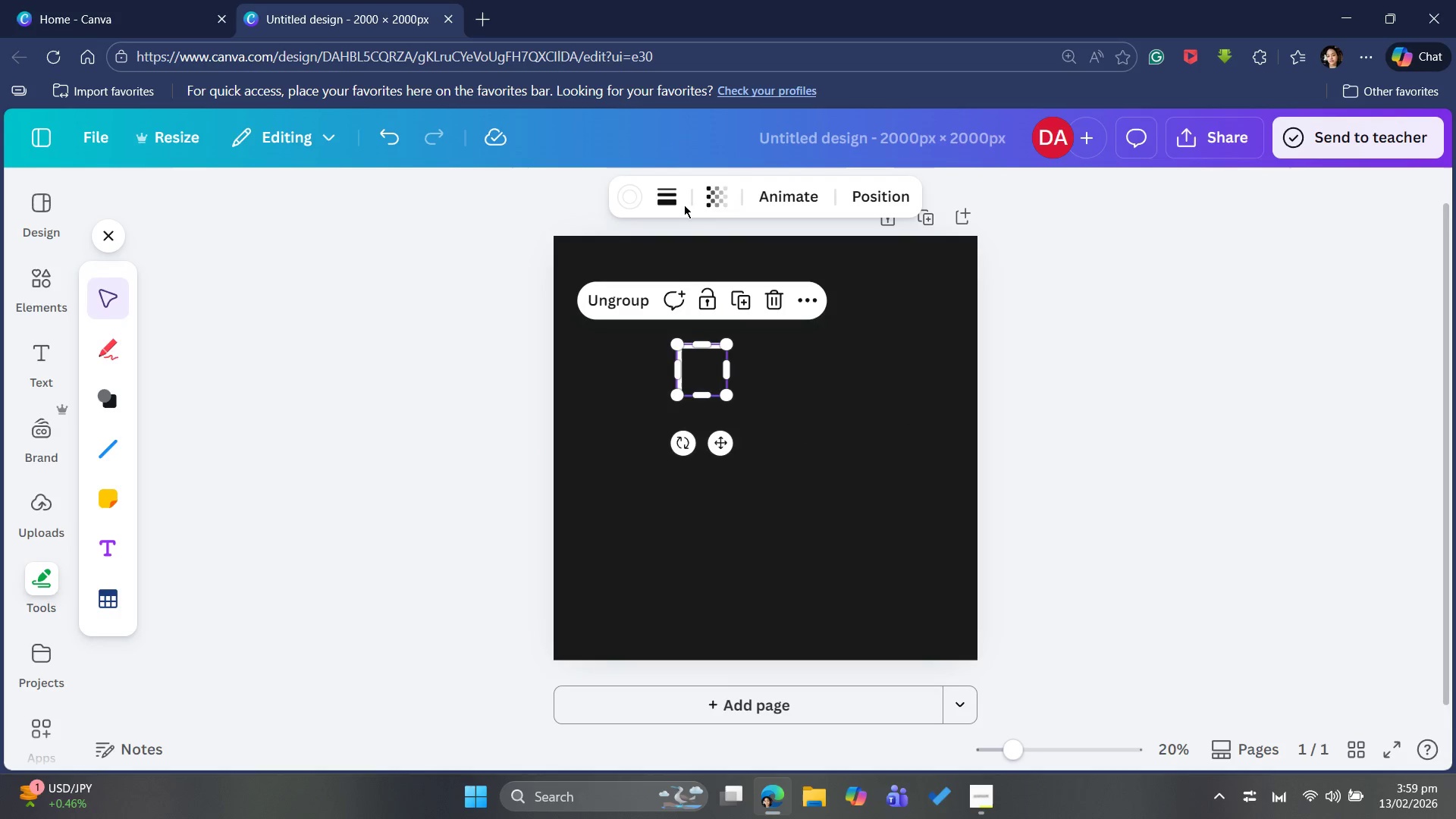 
left_click([670, 202])
 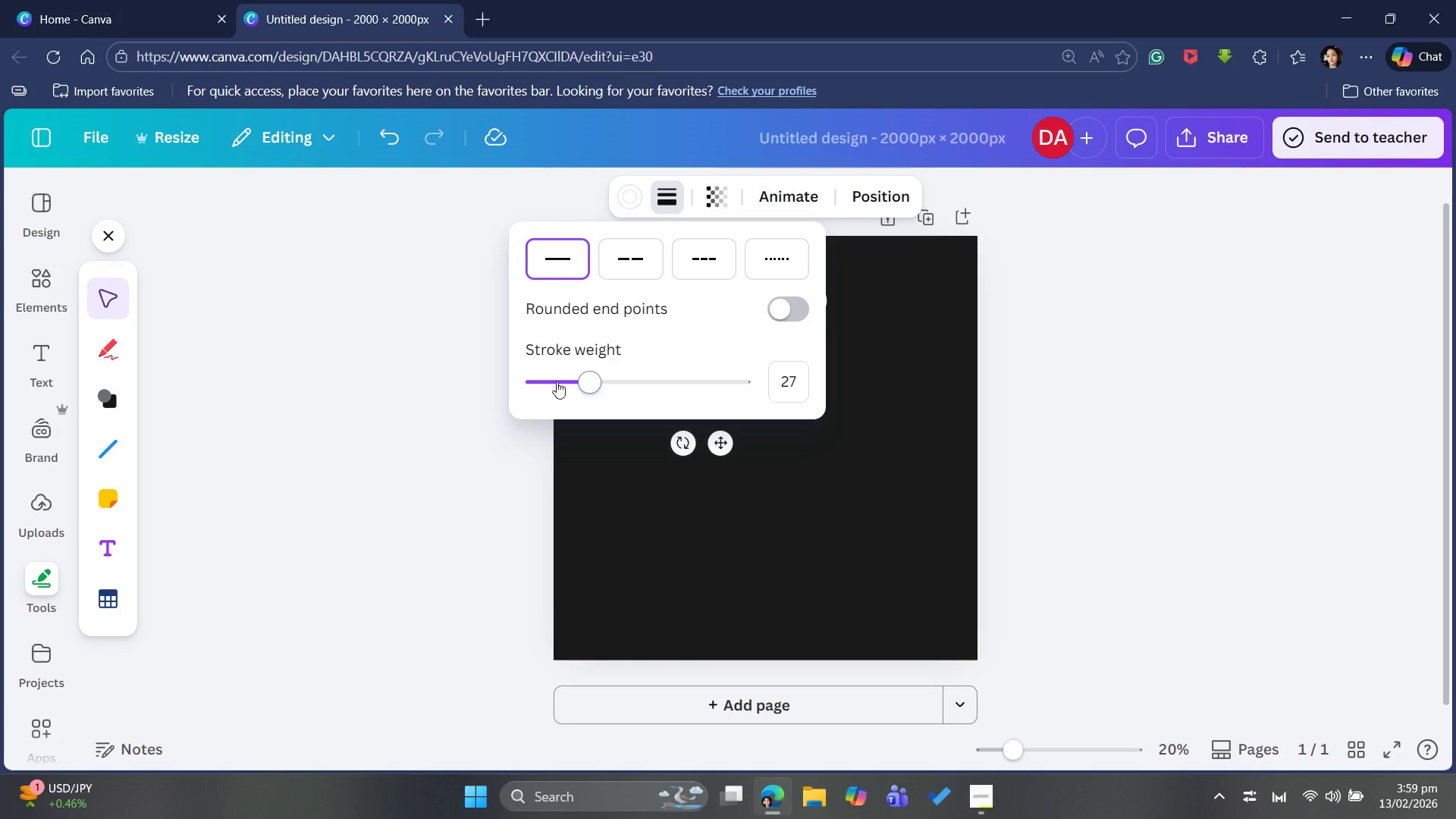 
left_click([562, 381])
 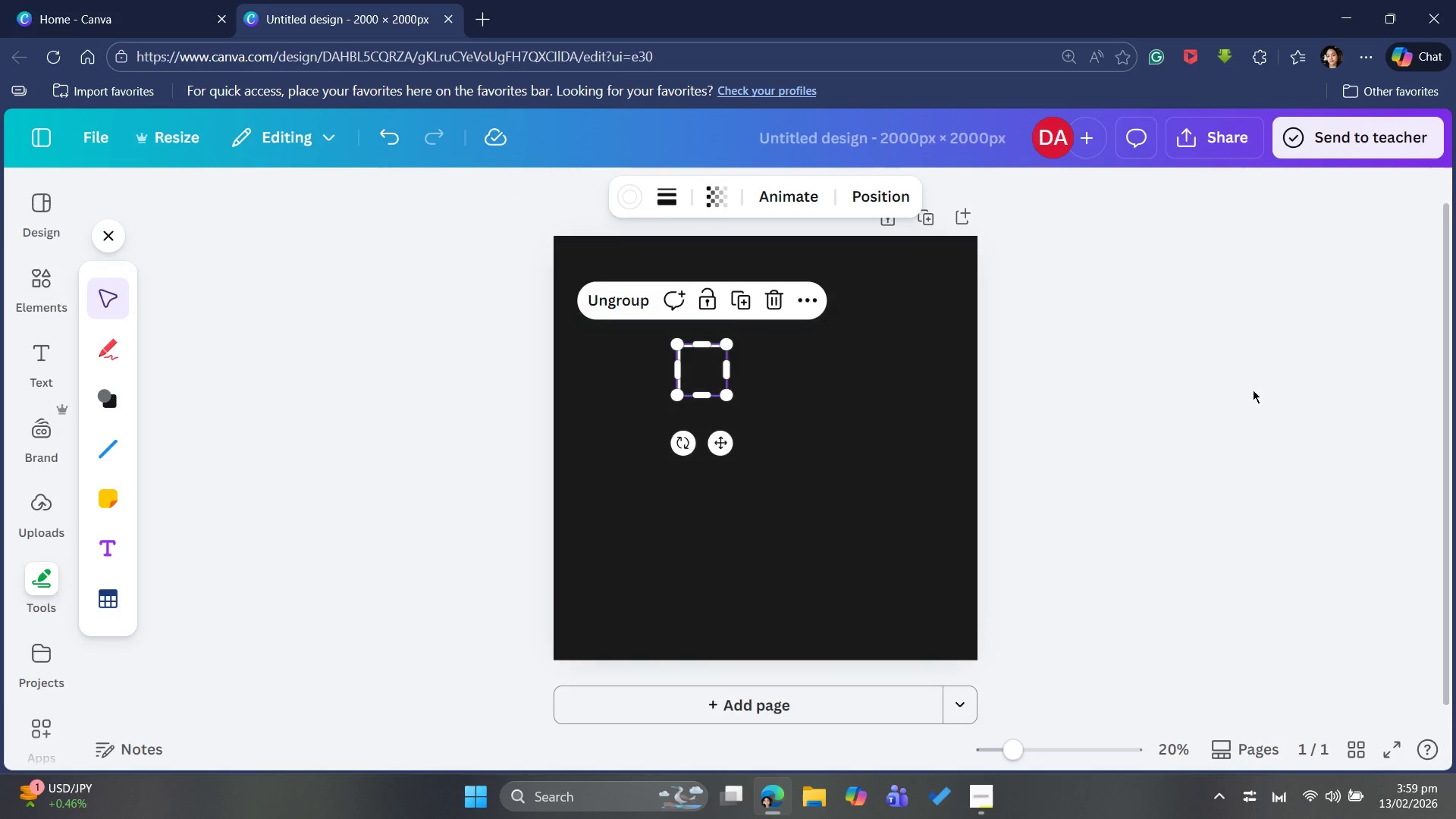 
double_click([1253, 390])
 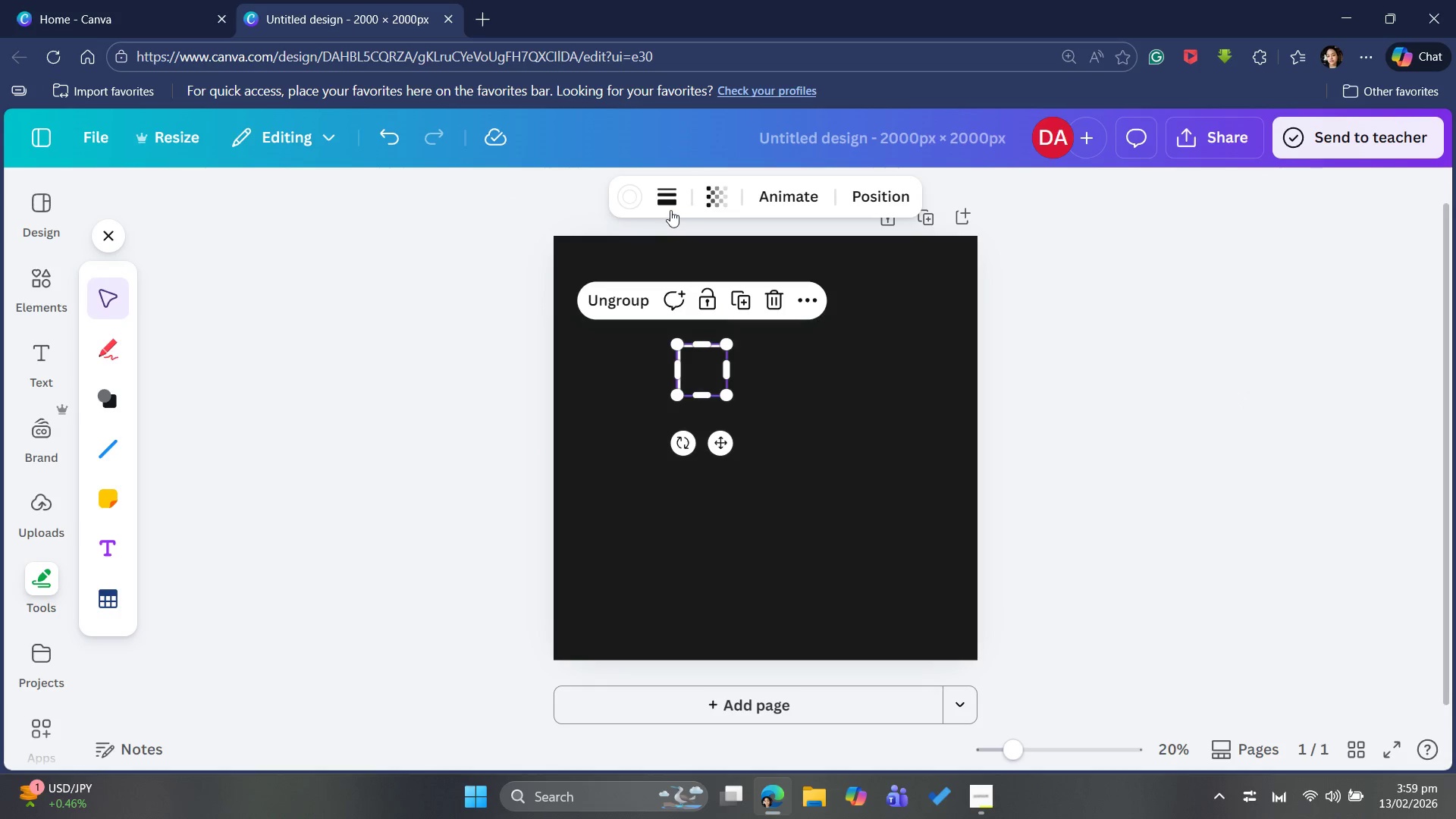 
wait(6.58)
 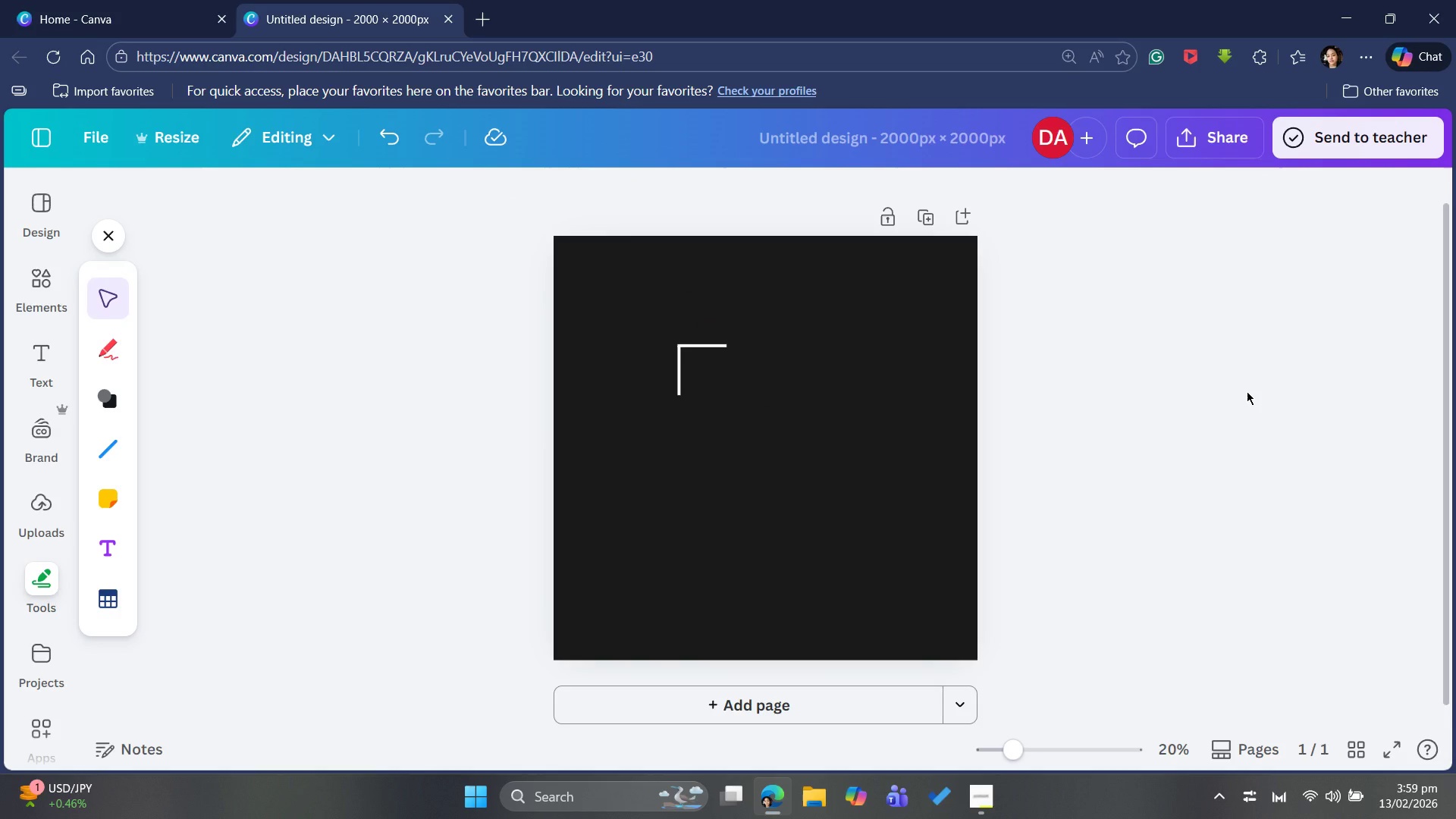 
left_click([585, 377])
 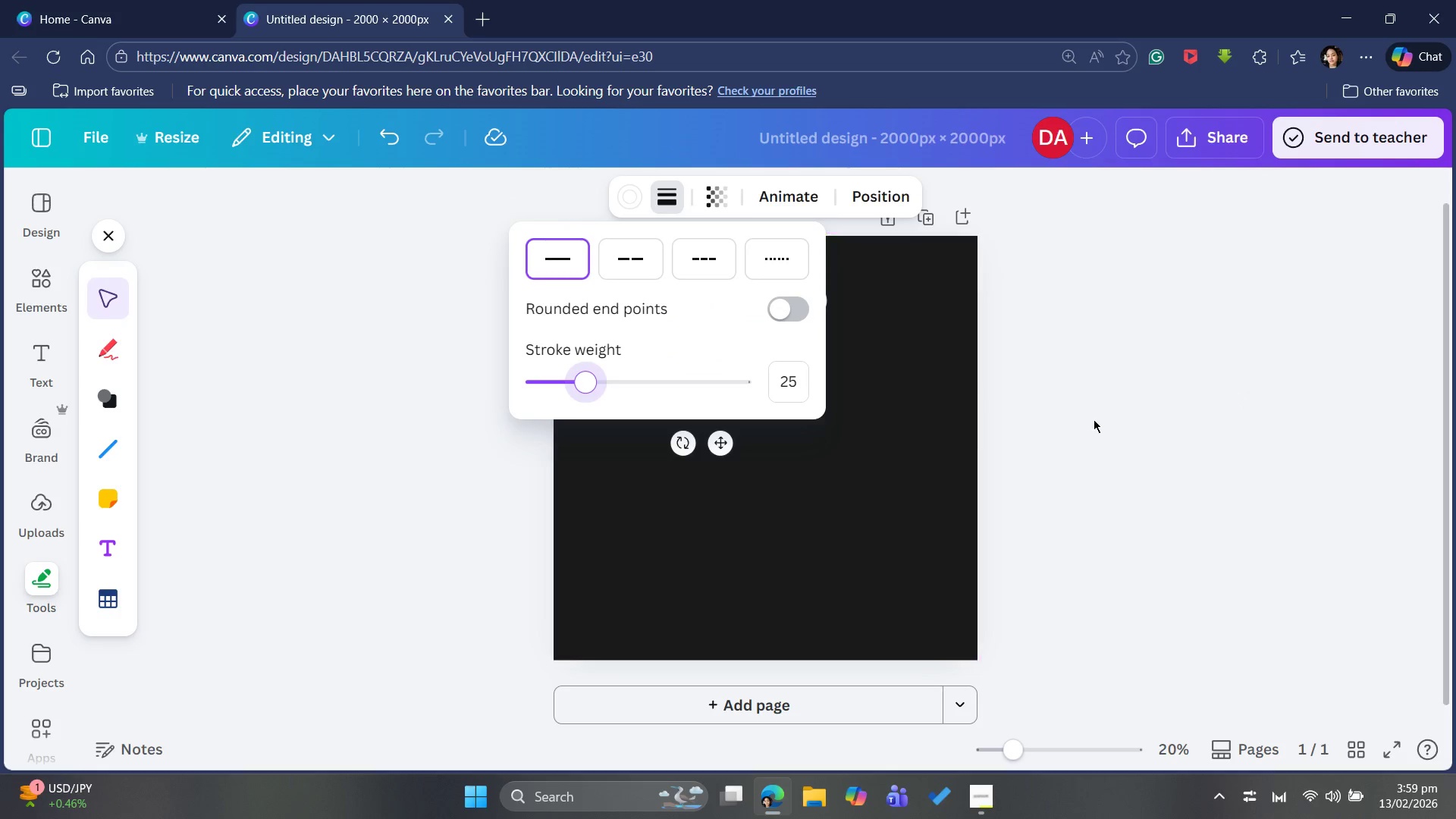 
left_click([1094, 419])
 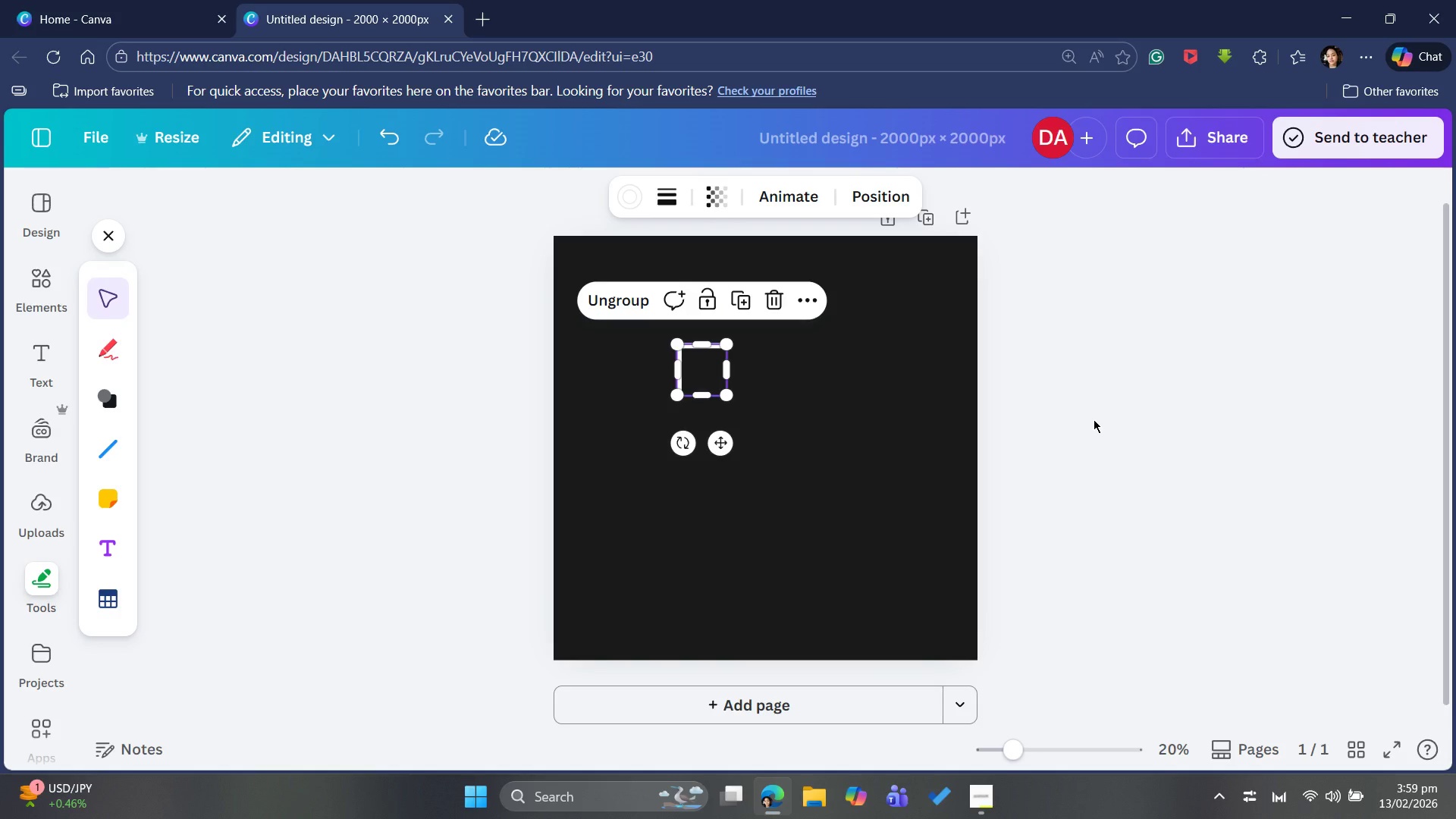 
left_click([1094, 419])
 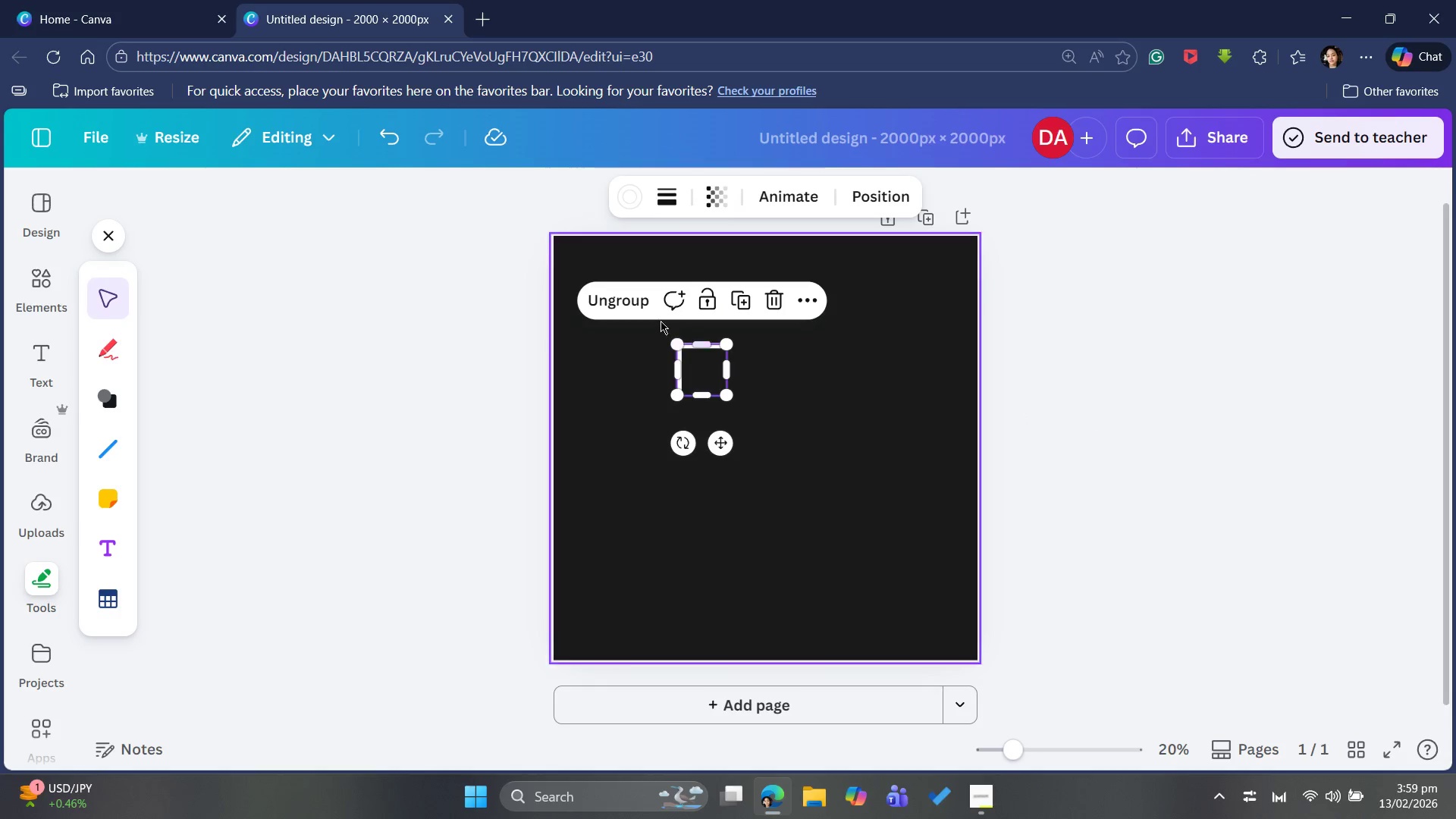 
left_click([629, 304])
 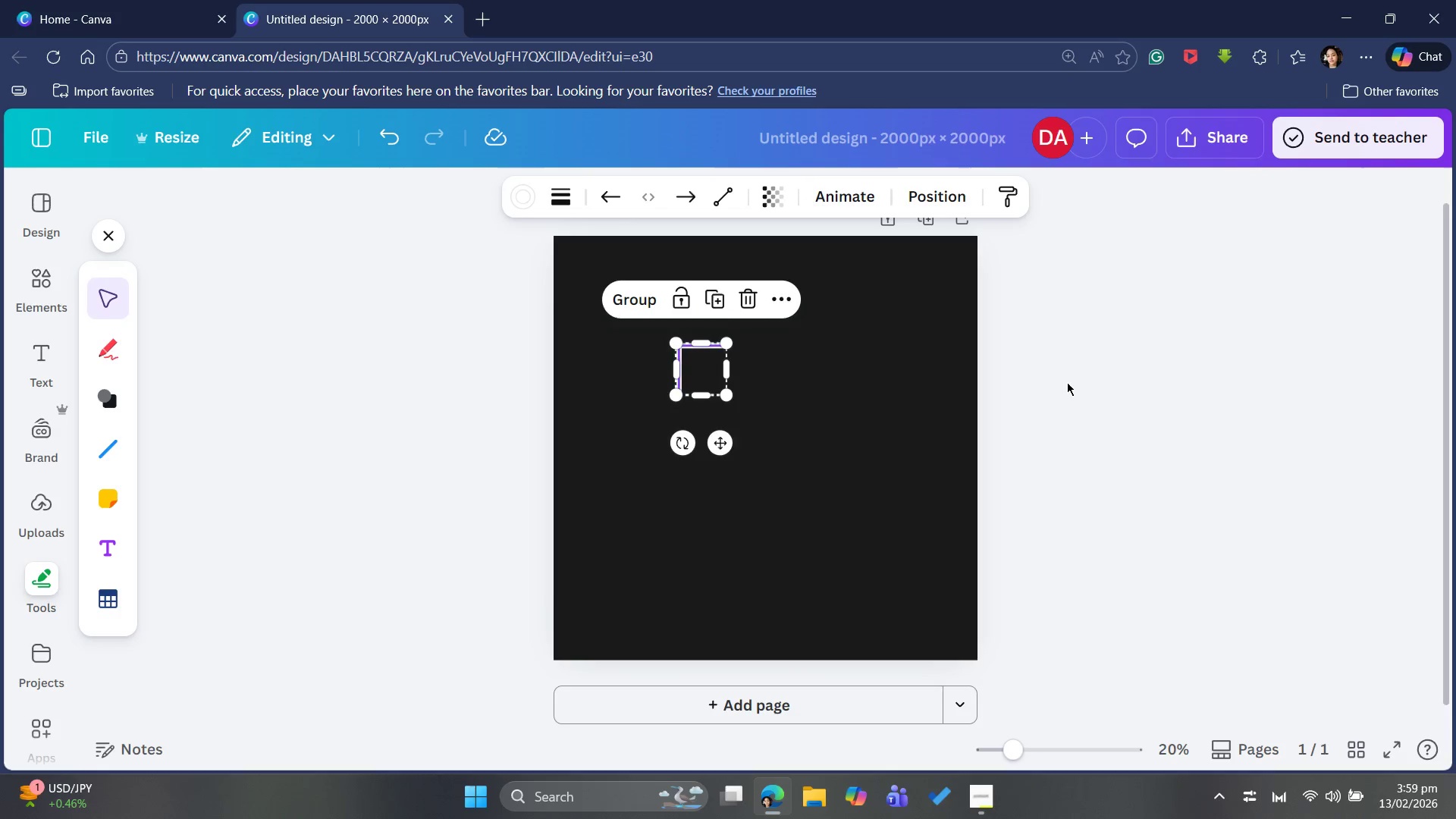 
left_click([1068, 380])
 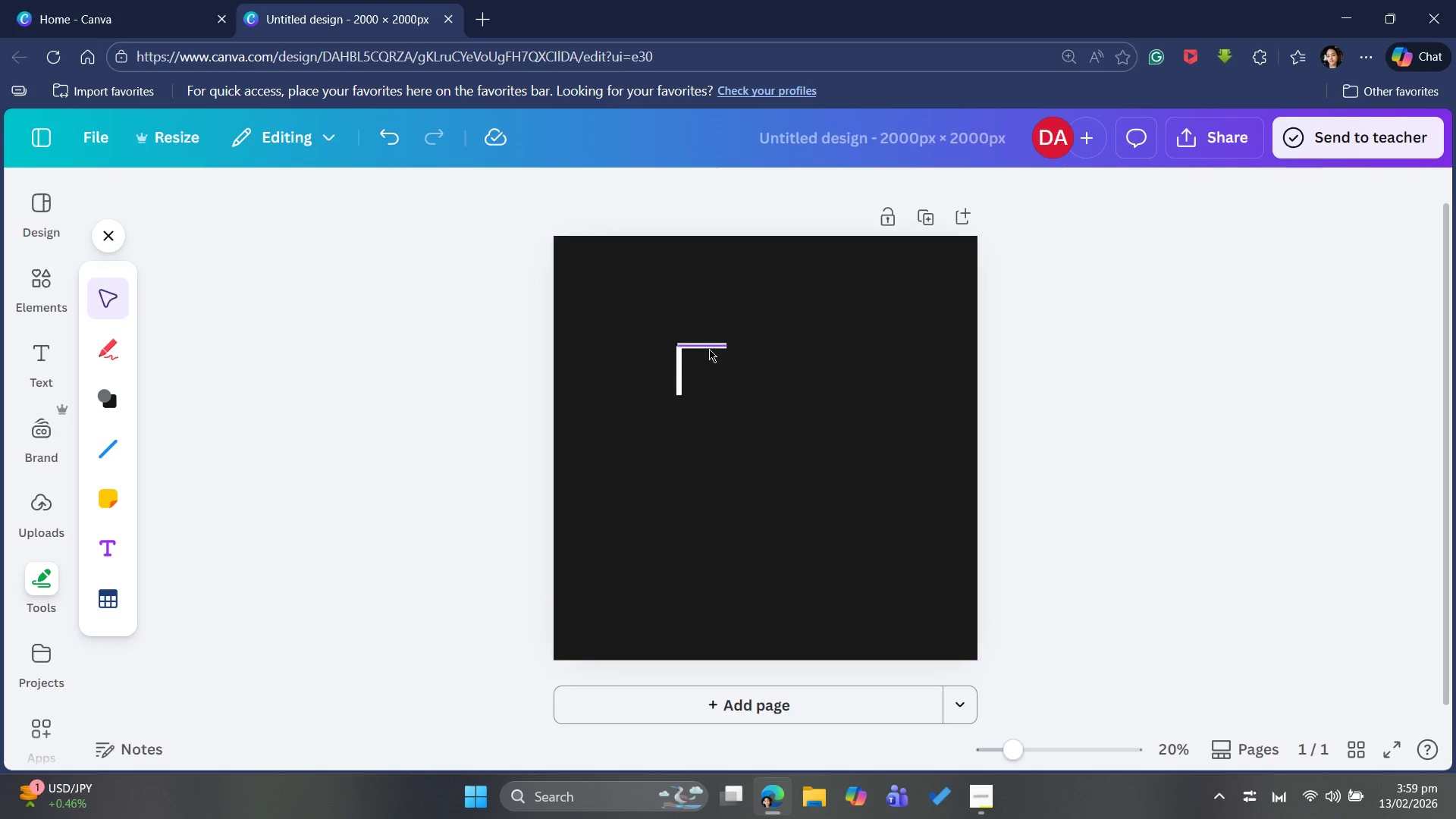 
left_click([708, 344])
 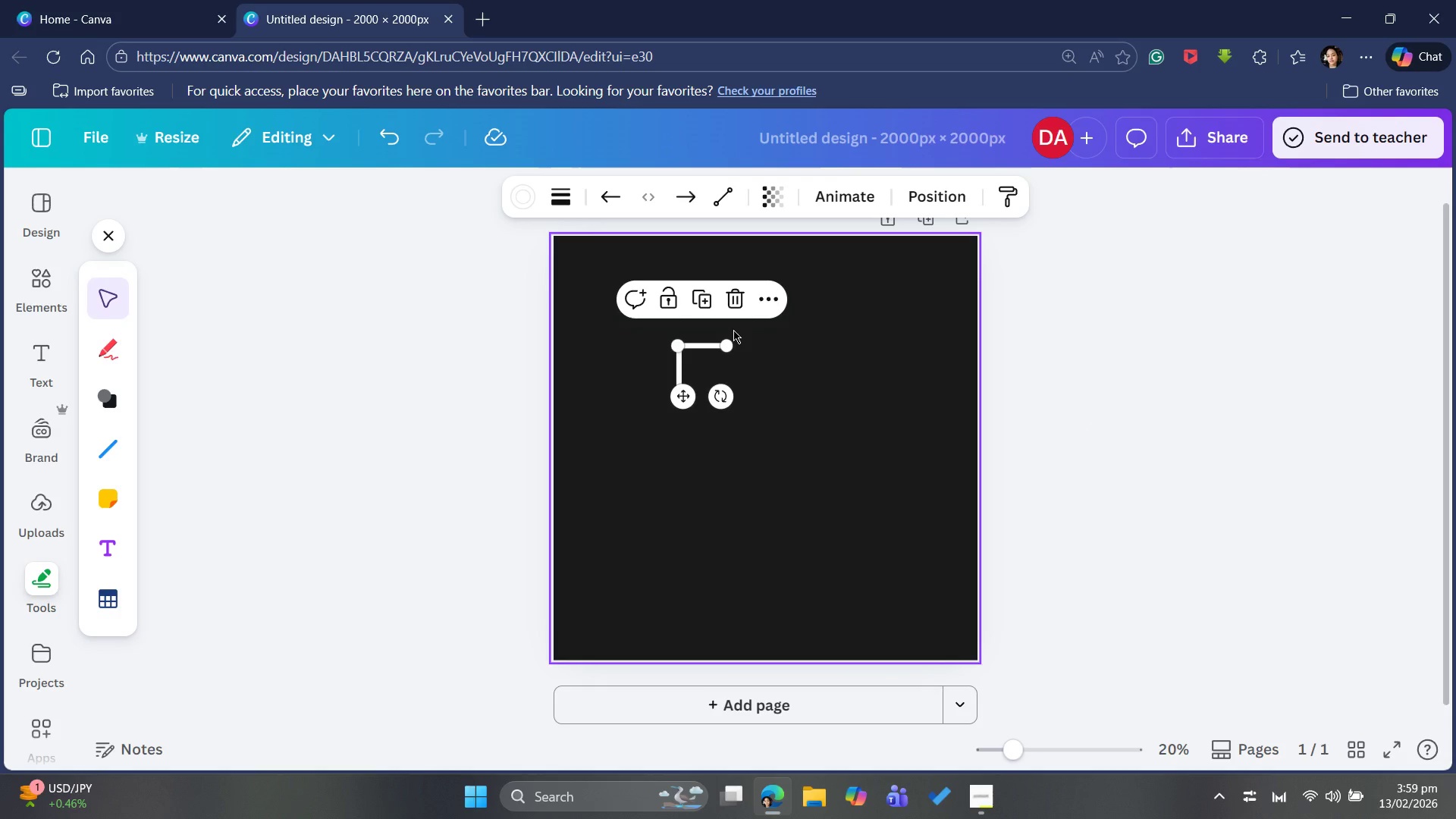 
key(ArrowLeft)
 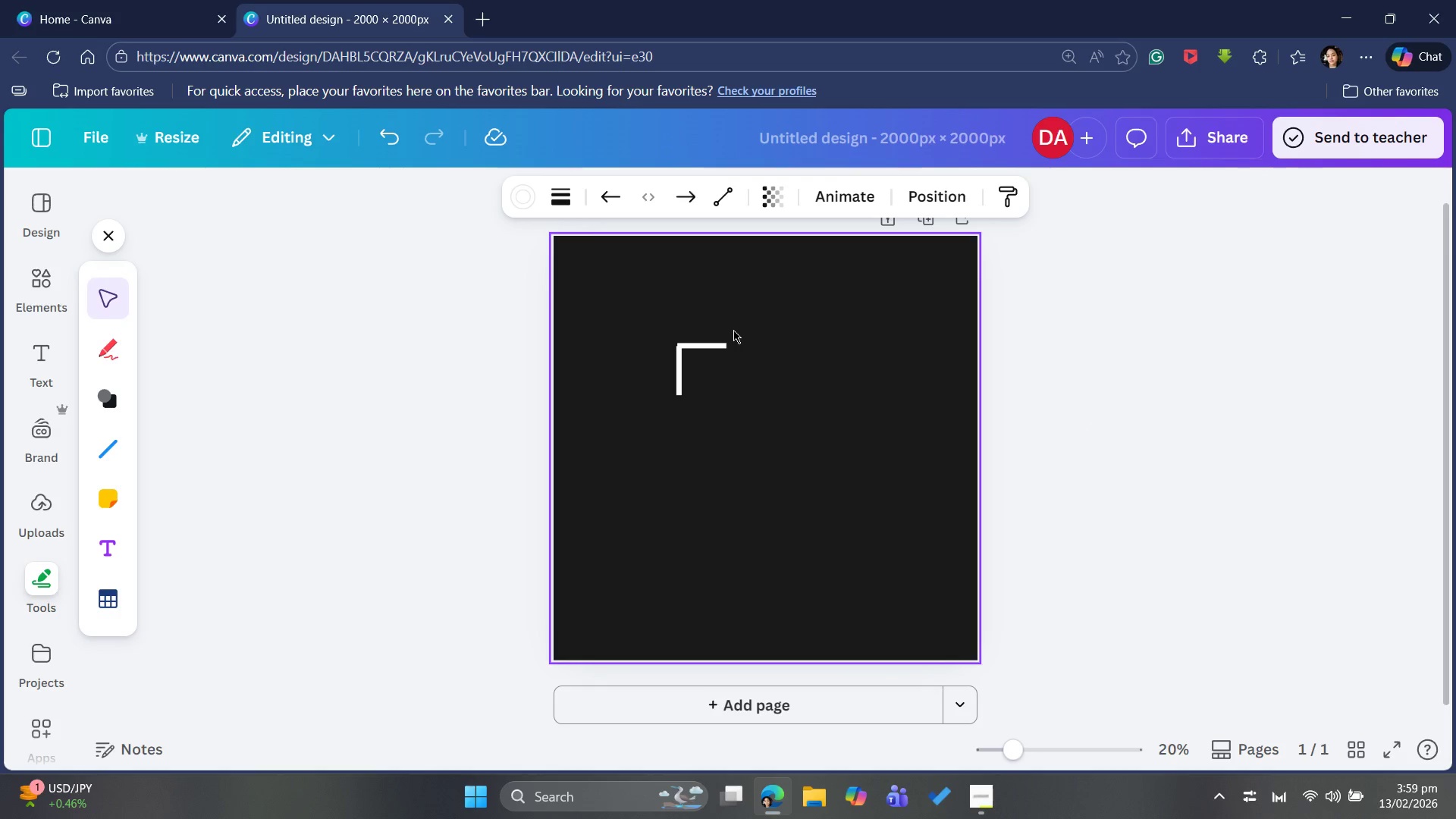 
key(ArrowLeft)
 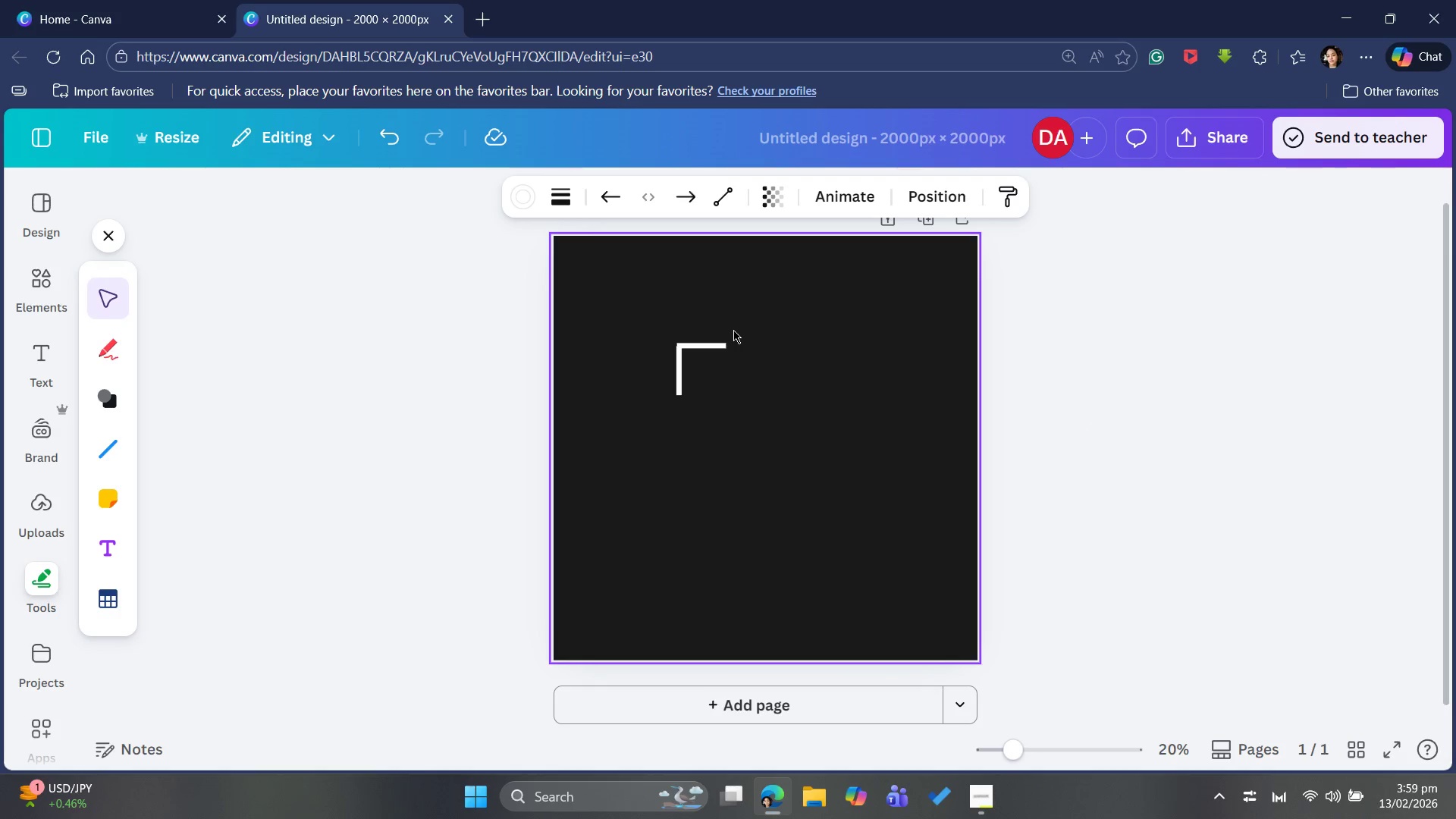 
key(ArrowLeft)
 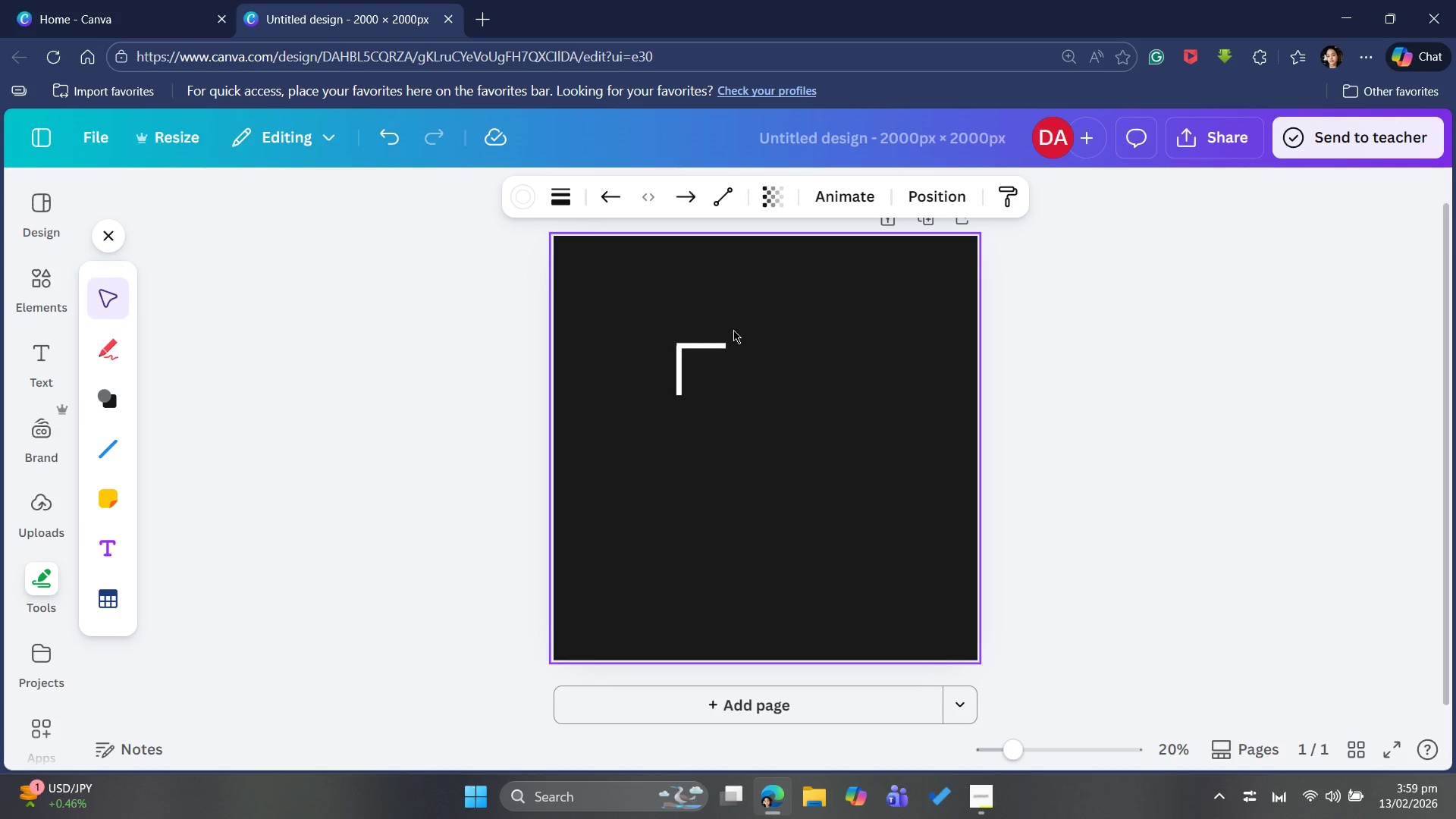 
key(ArrowLeft)
 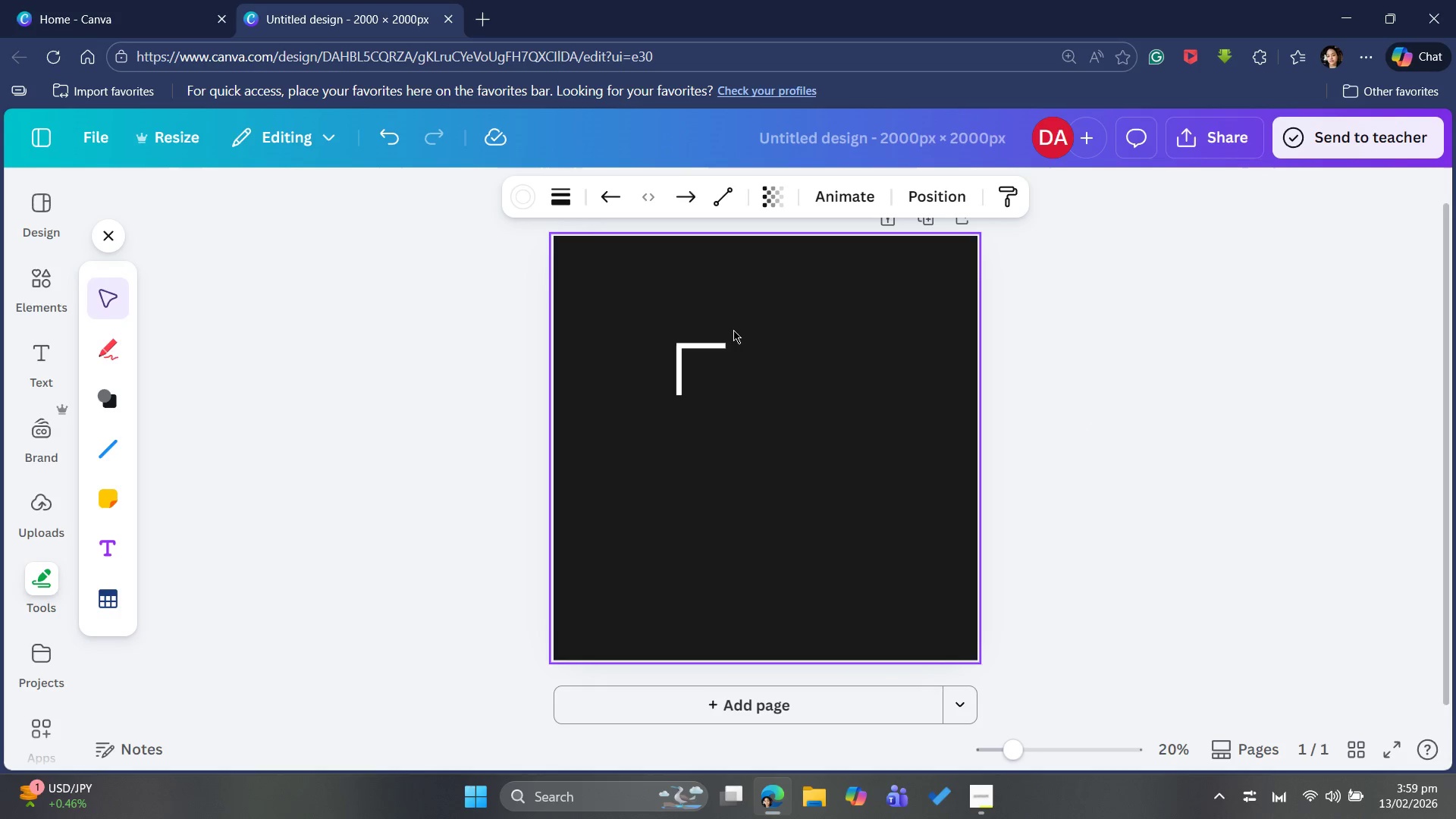 
key(ArrowLeft)
 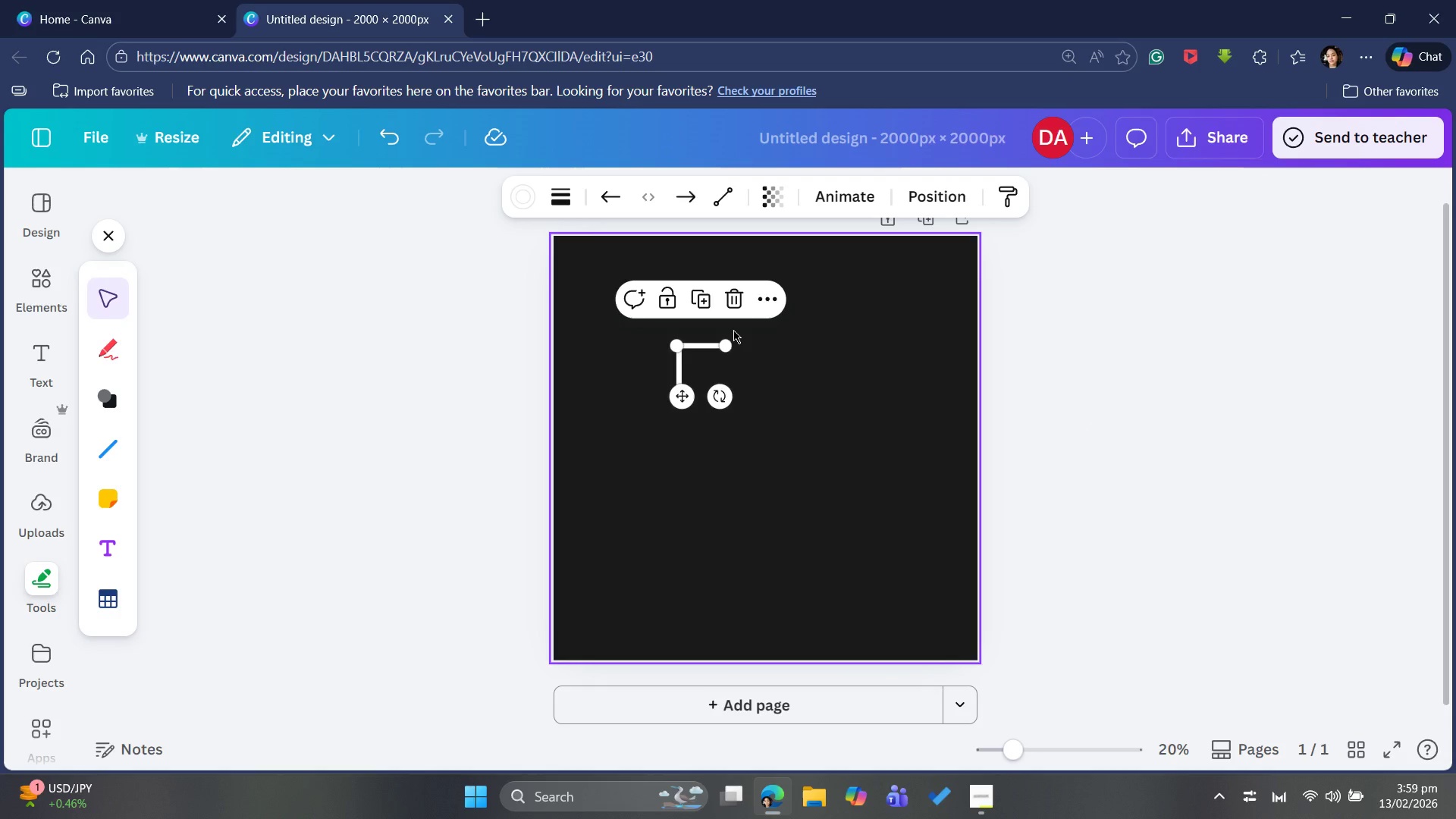 
key(ArrowDown)
 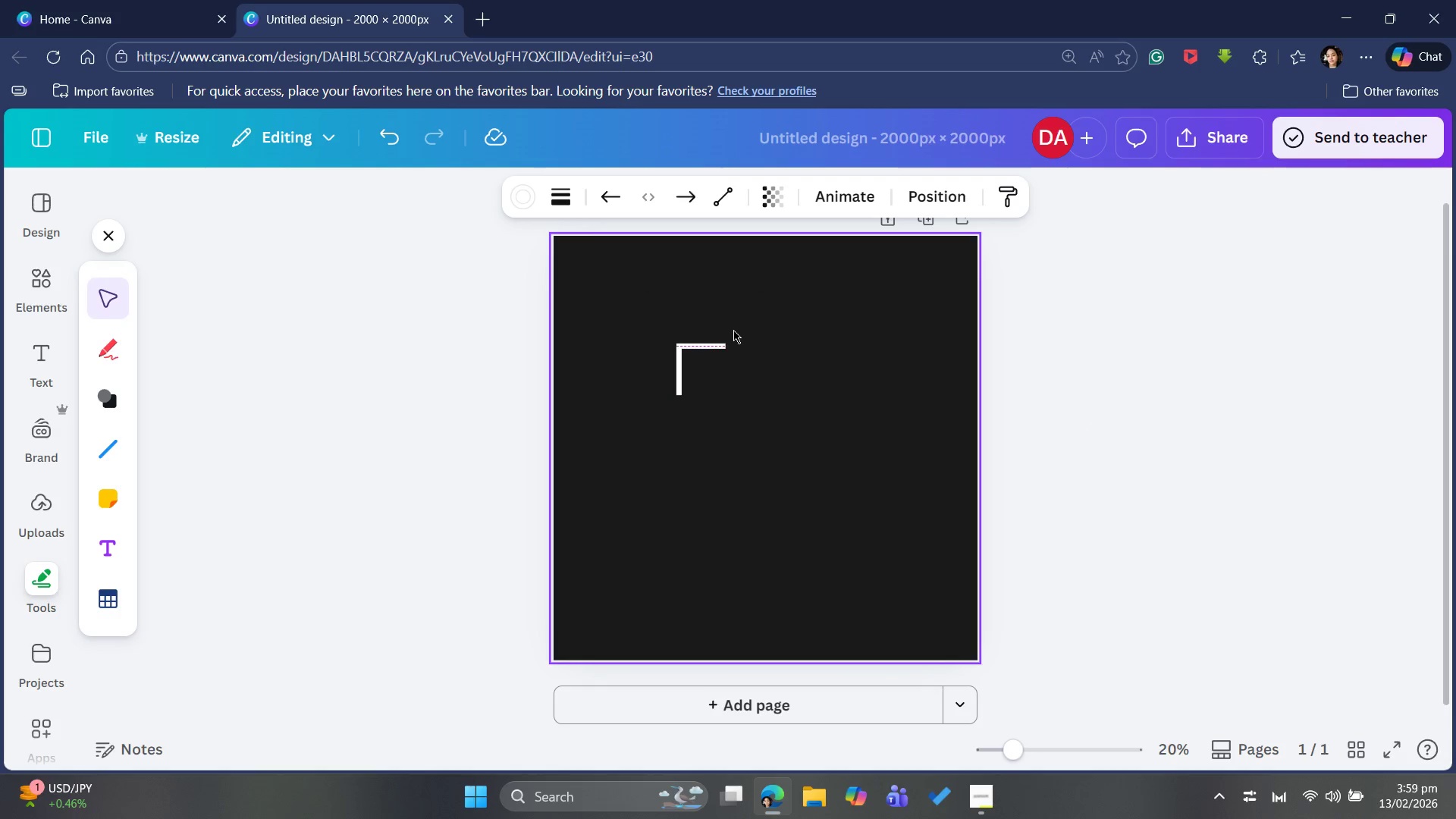 
key(ArrowDown)
 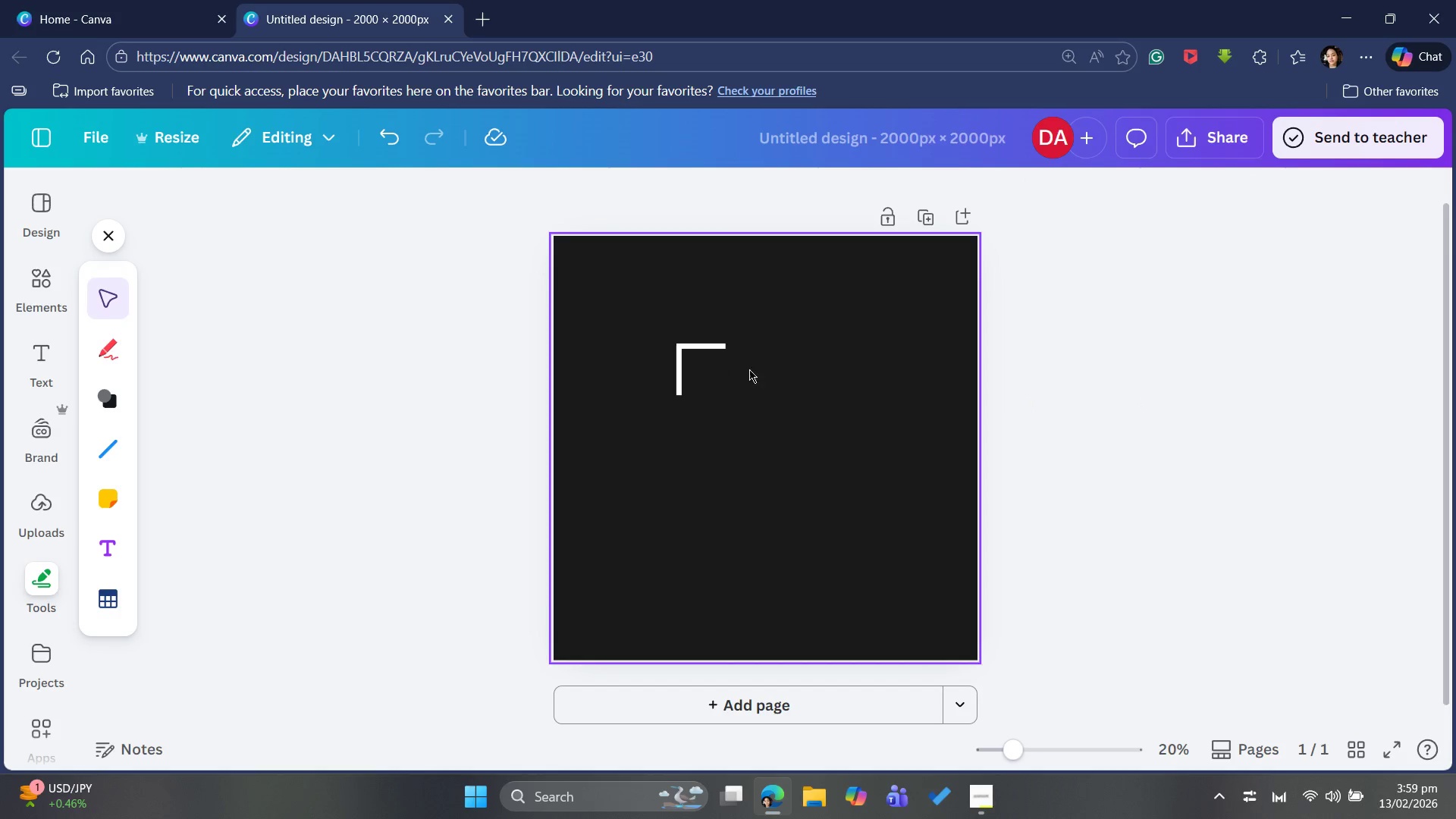 
left_click_drag(start_coordinate=[665, 420], to_coordinate=[721, 337])
 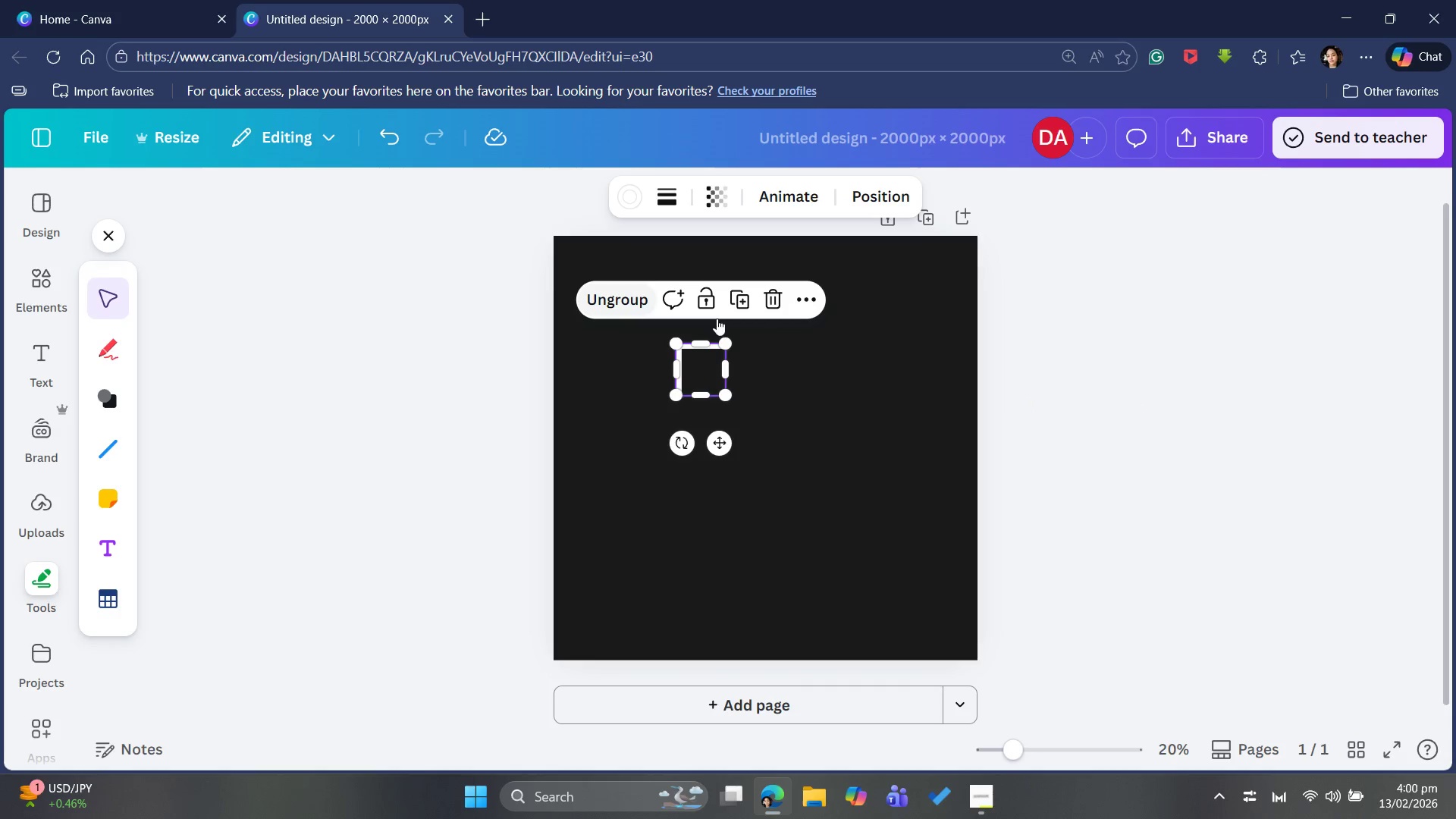 
left_click([1174, 451])
 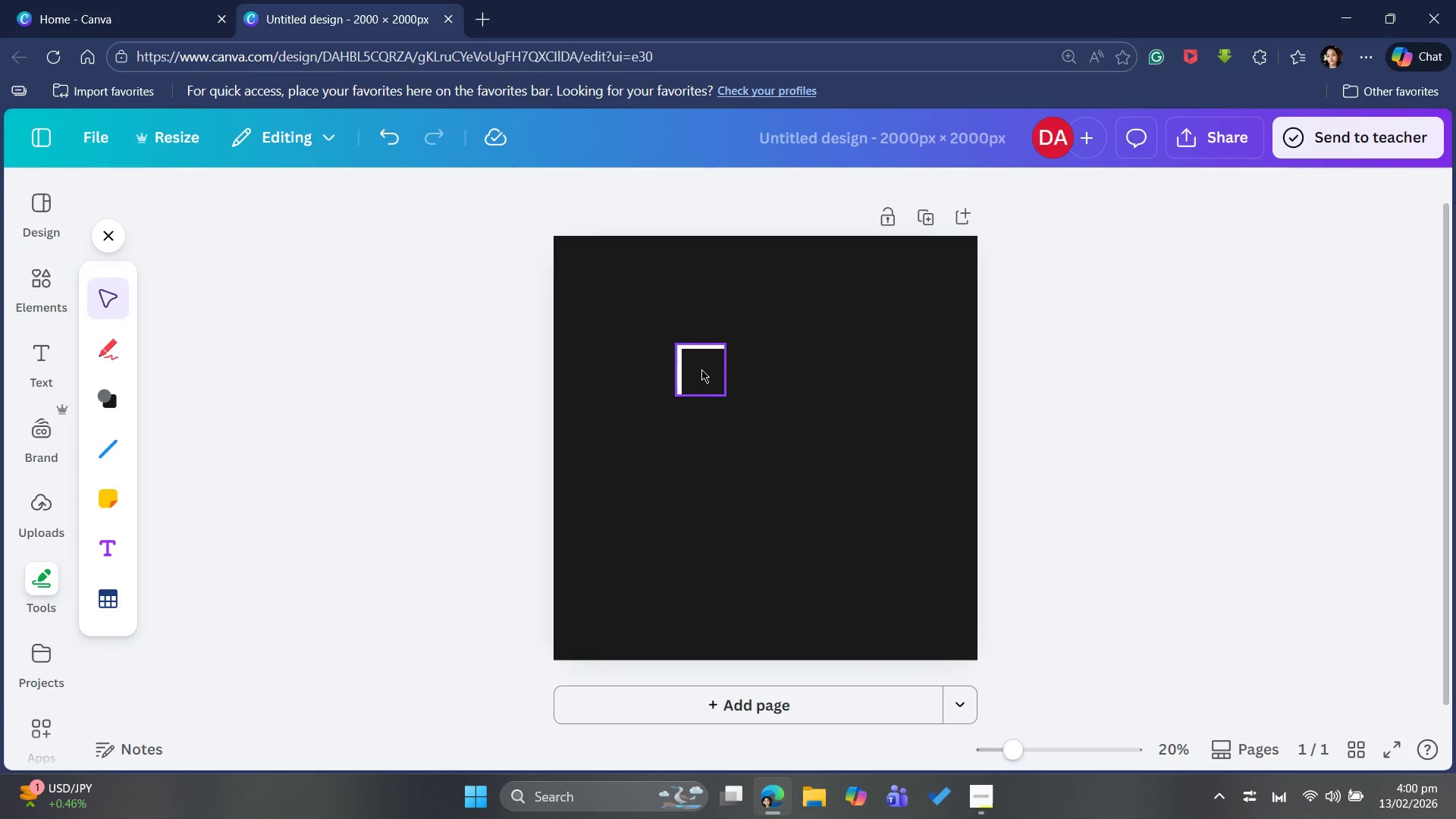 
left_click([702, 369])
 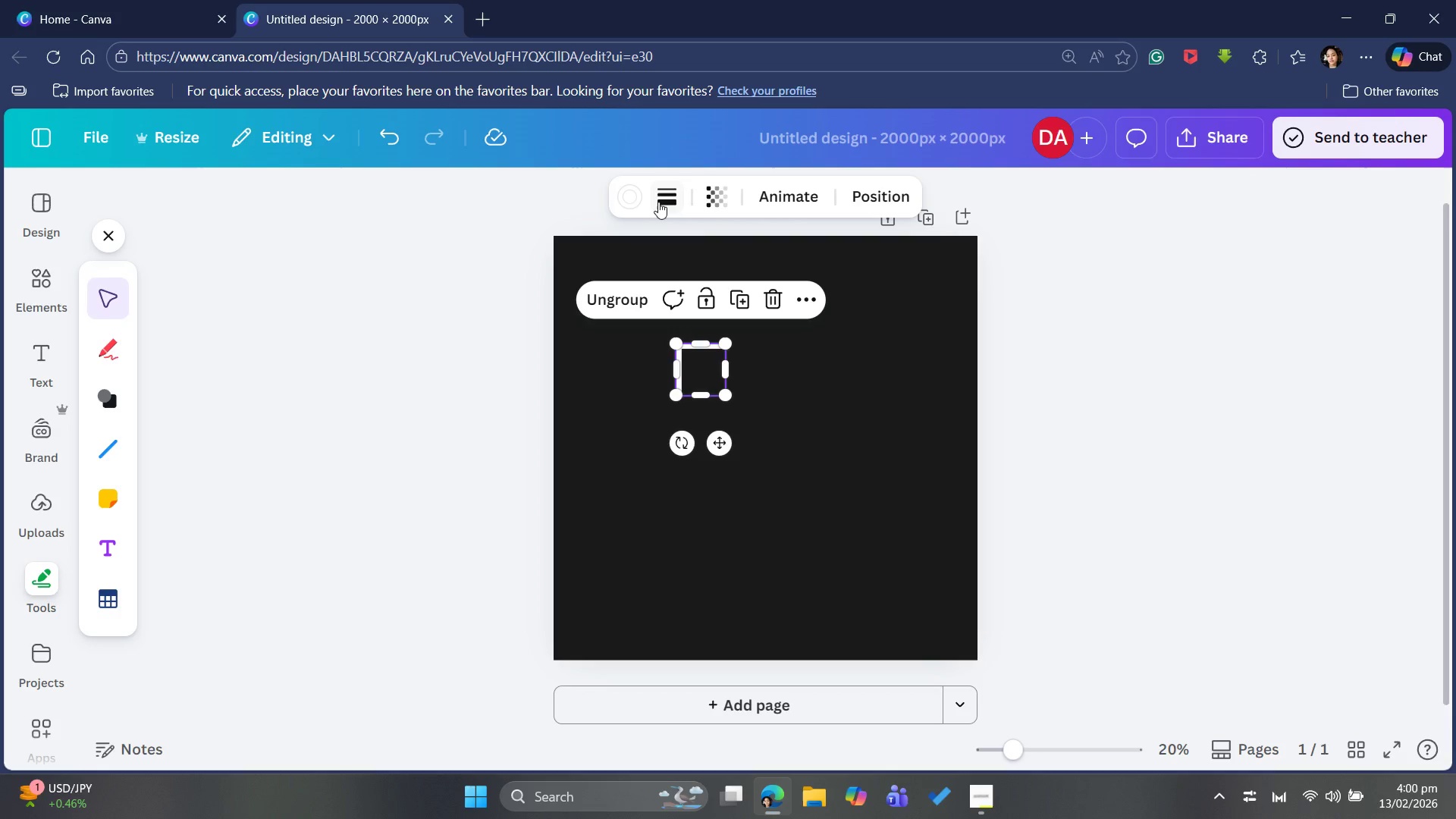 
left_click_drag(start_coordinate=[632, 197], to_coordinate=[635, 193])
 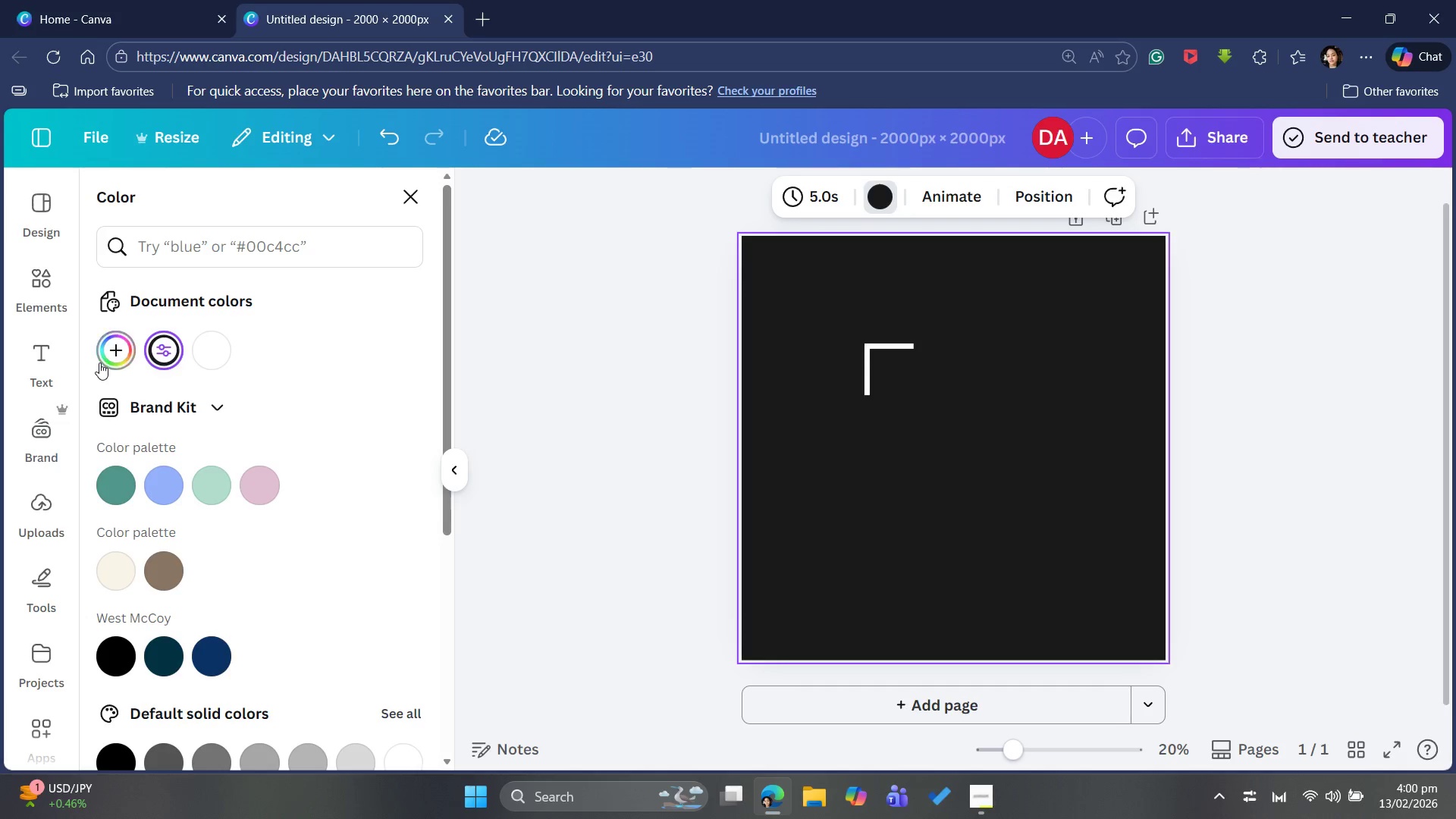 
wait(29.91)
 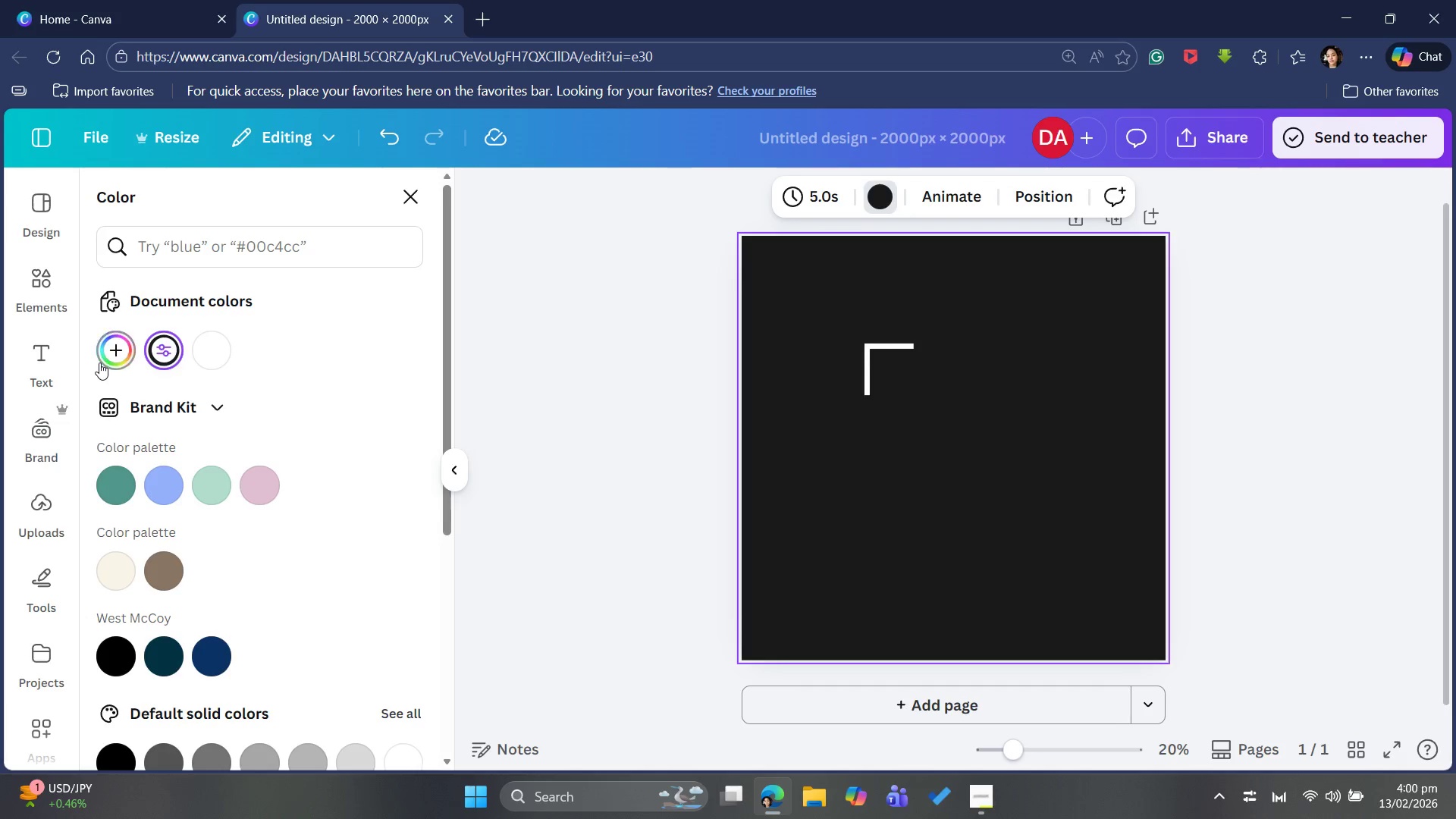 
left_click_drag(start_coordinate=[115, 538], to_coordinate=[128, 541])
 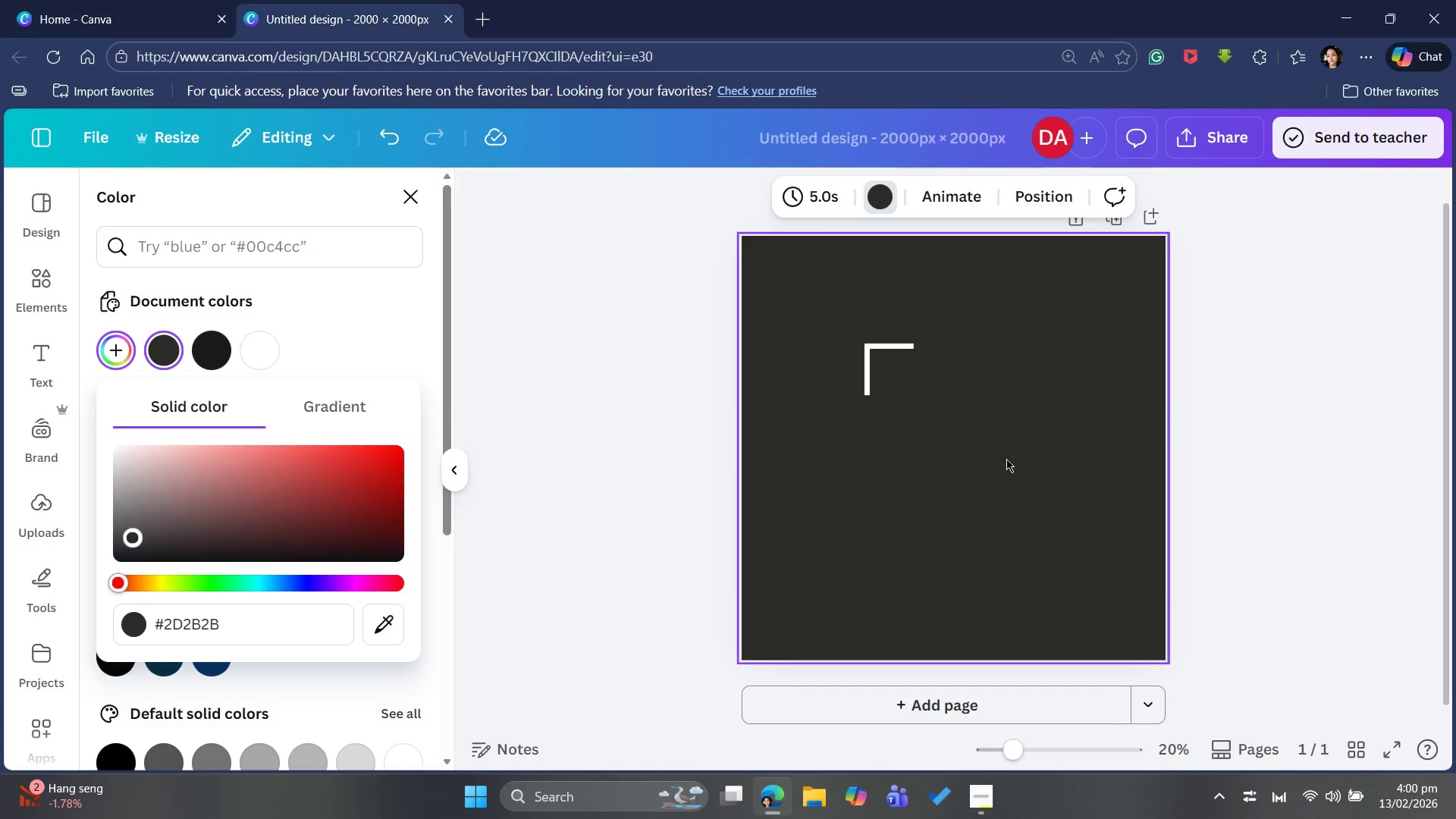 
wait(7.14)
 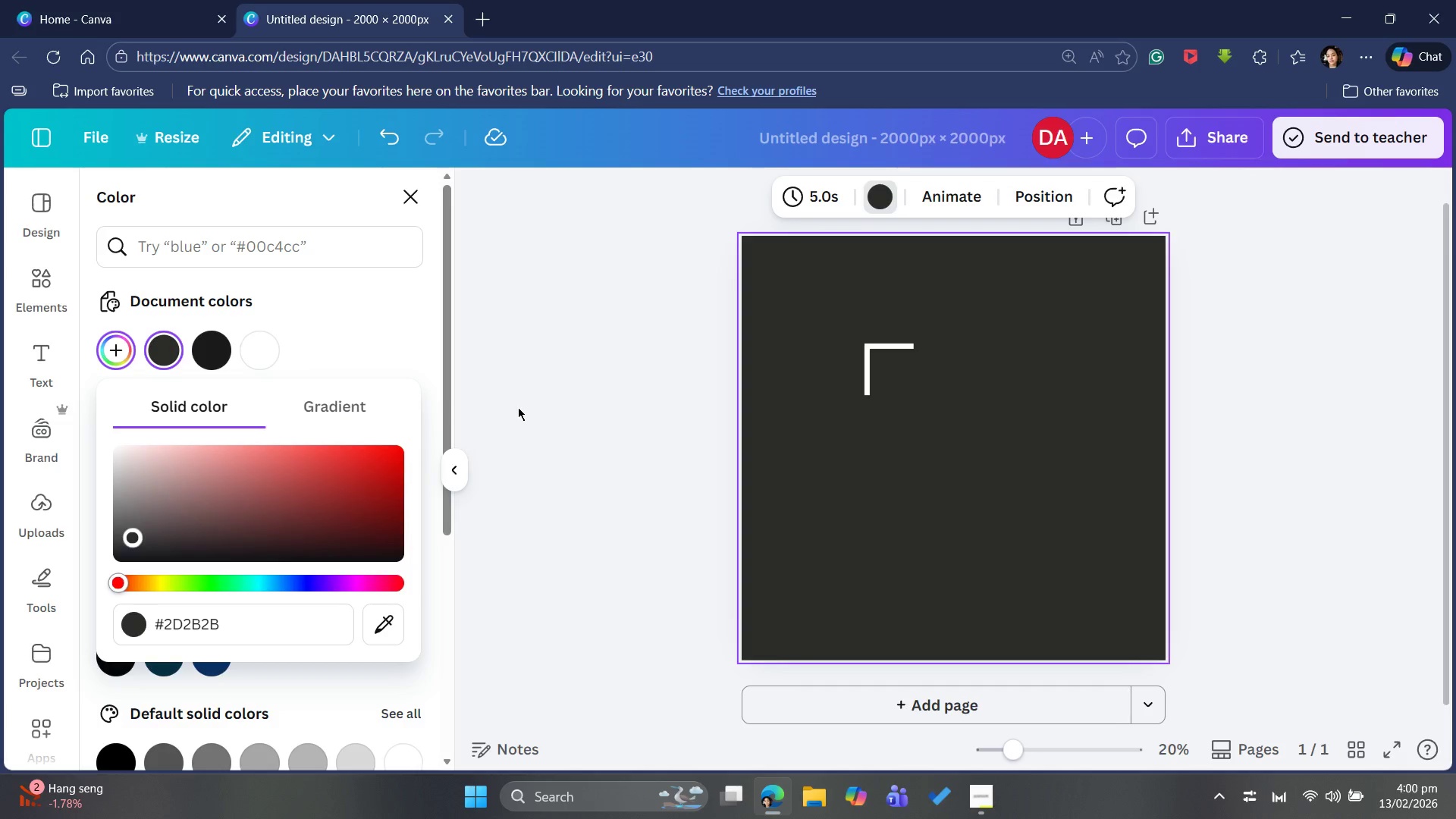 
left_click([1031, 486])
 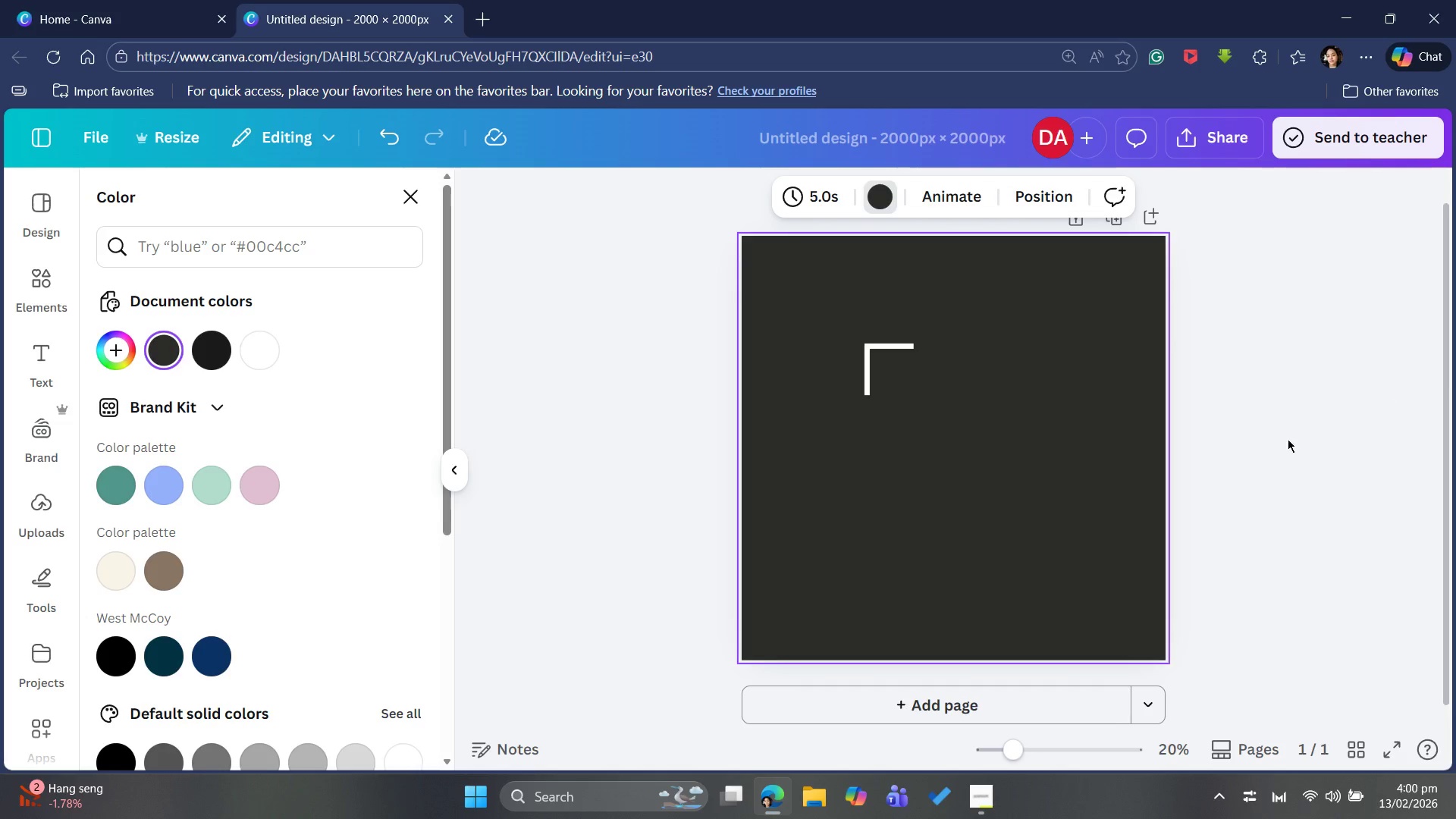 
left_click([1040, 526])
 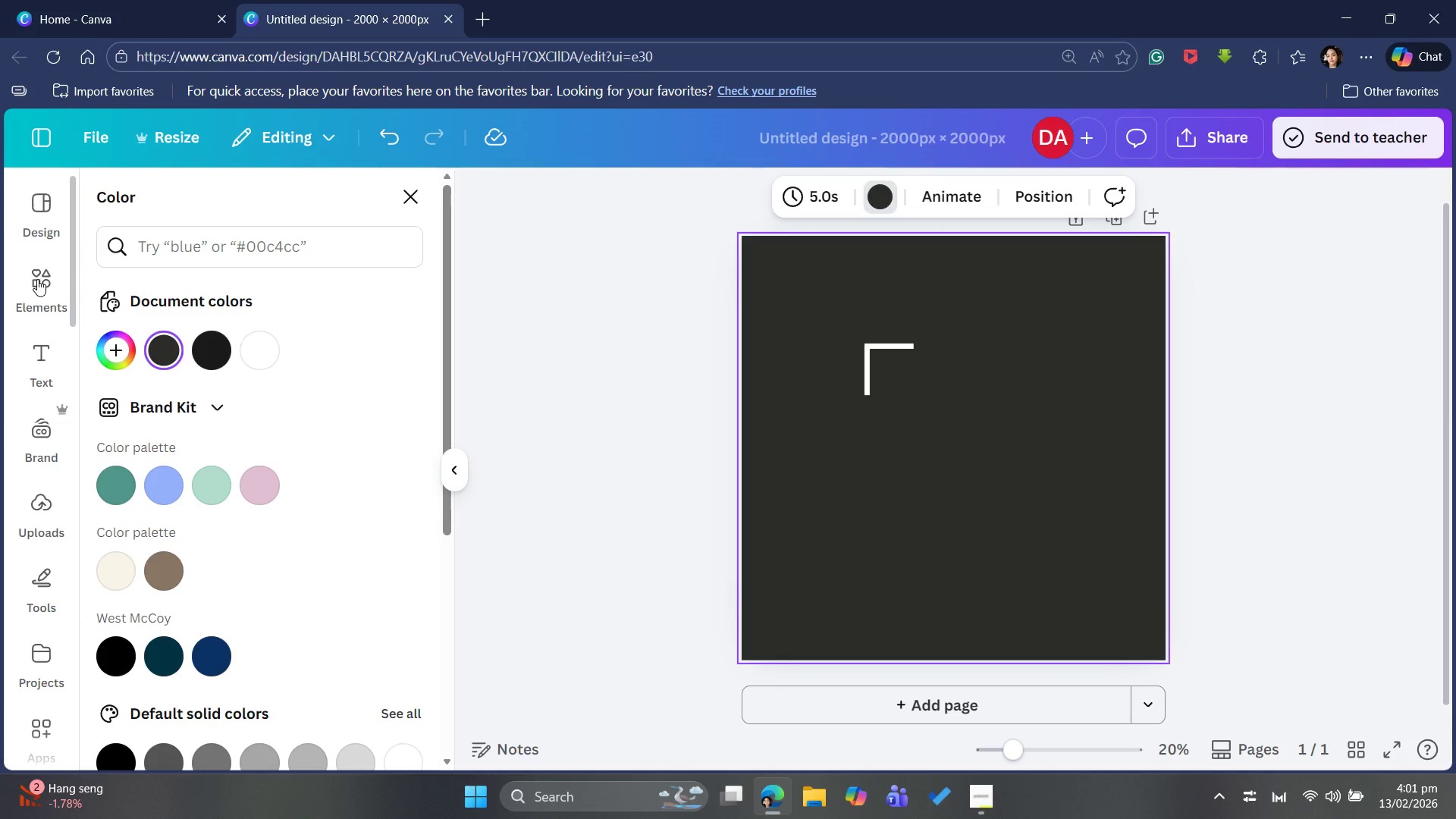 
wait(11.66)
 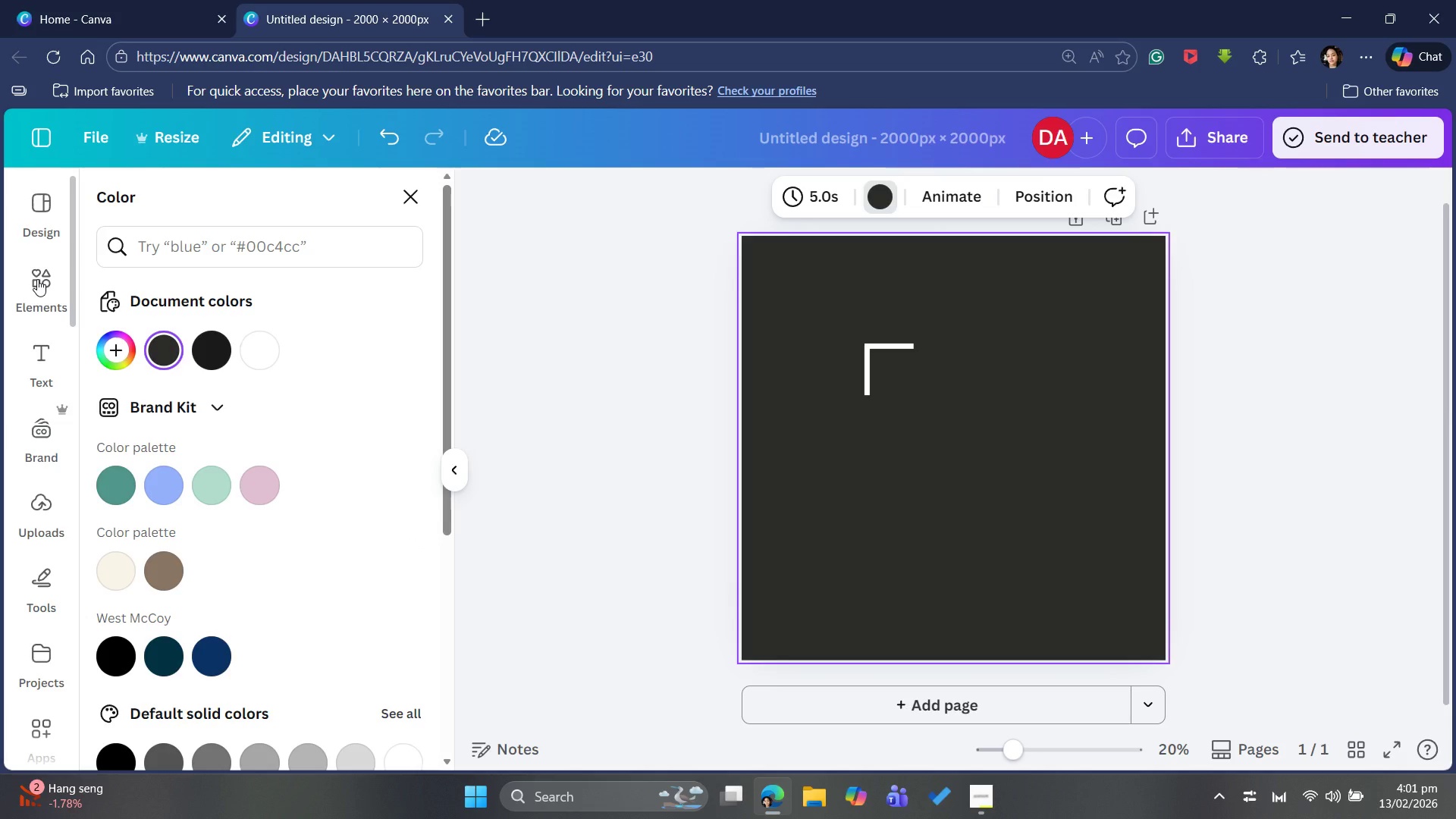 
left_click([36, 279])
 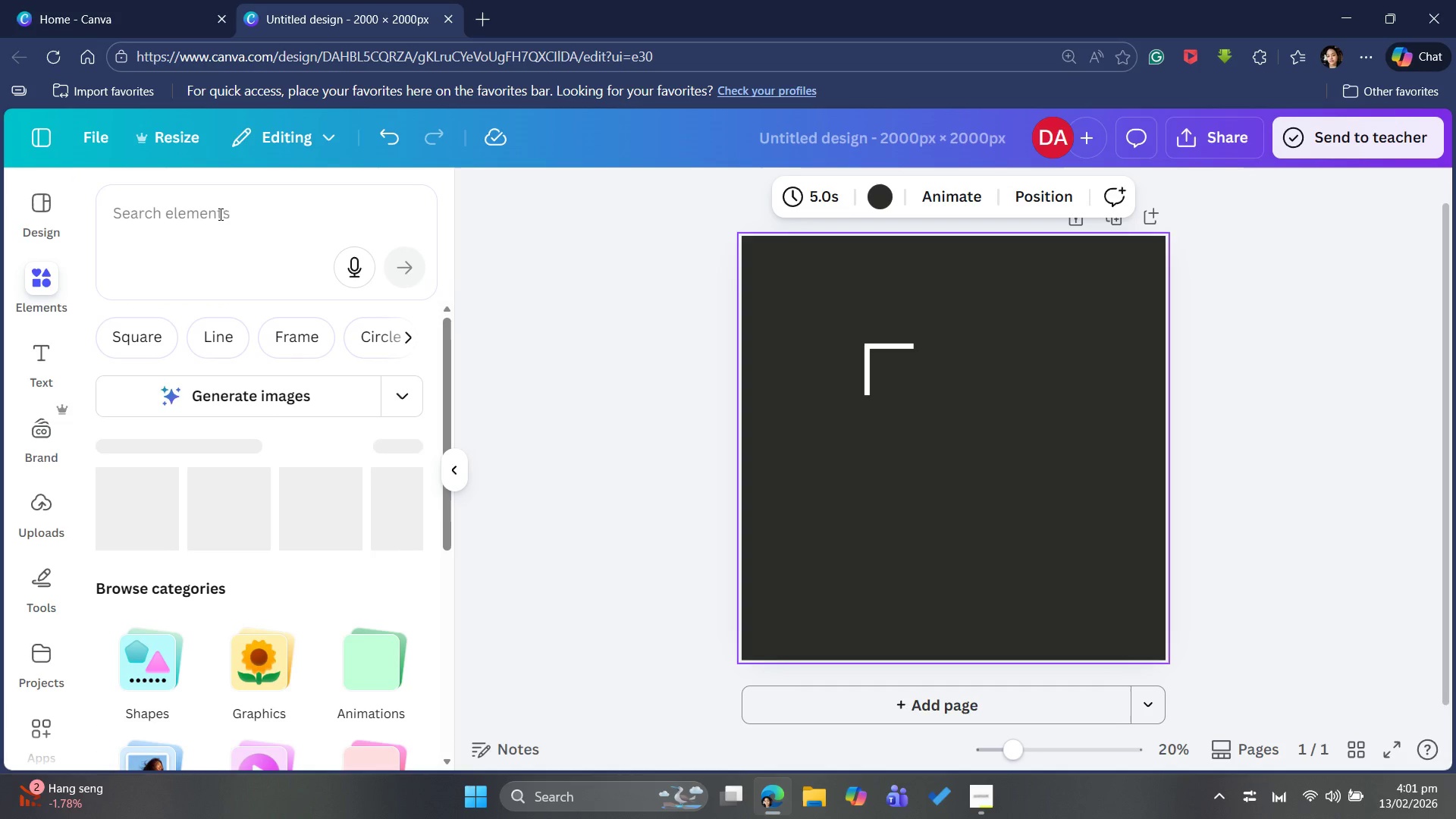 
left_click([162, 200])
 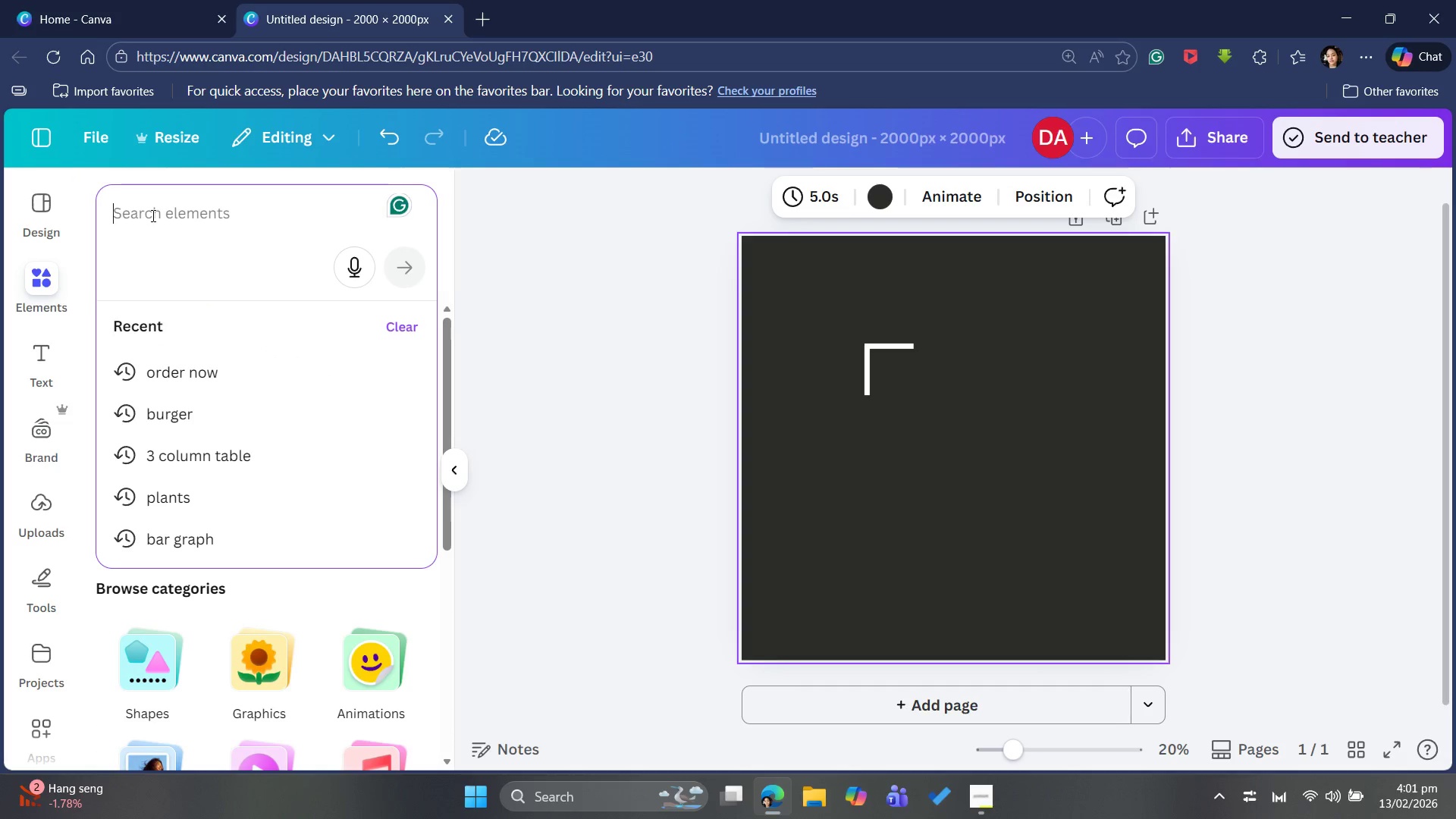 
type(shadow)
 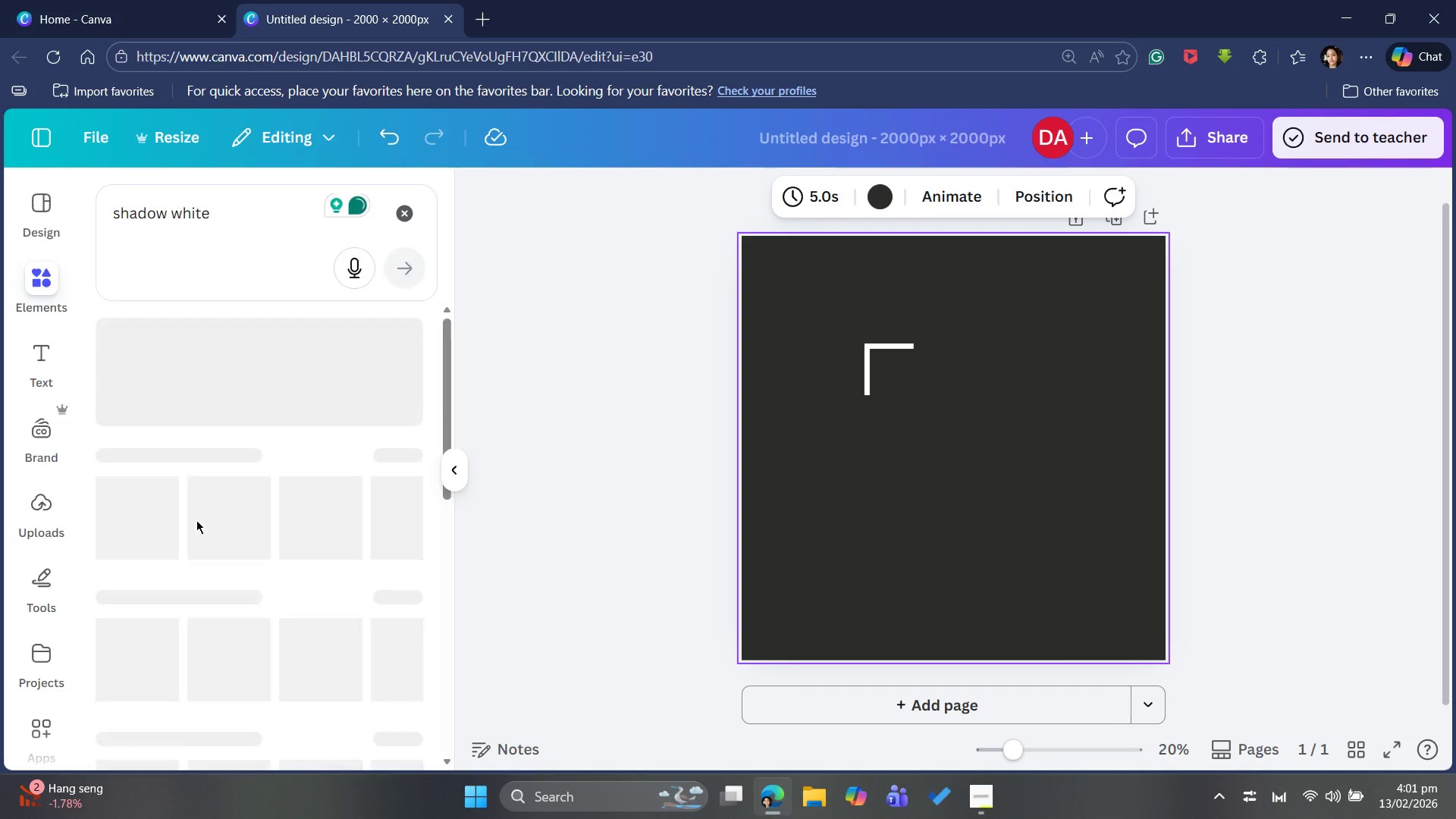 
wait(9.84)
 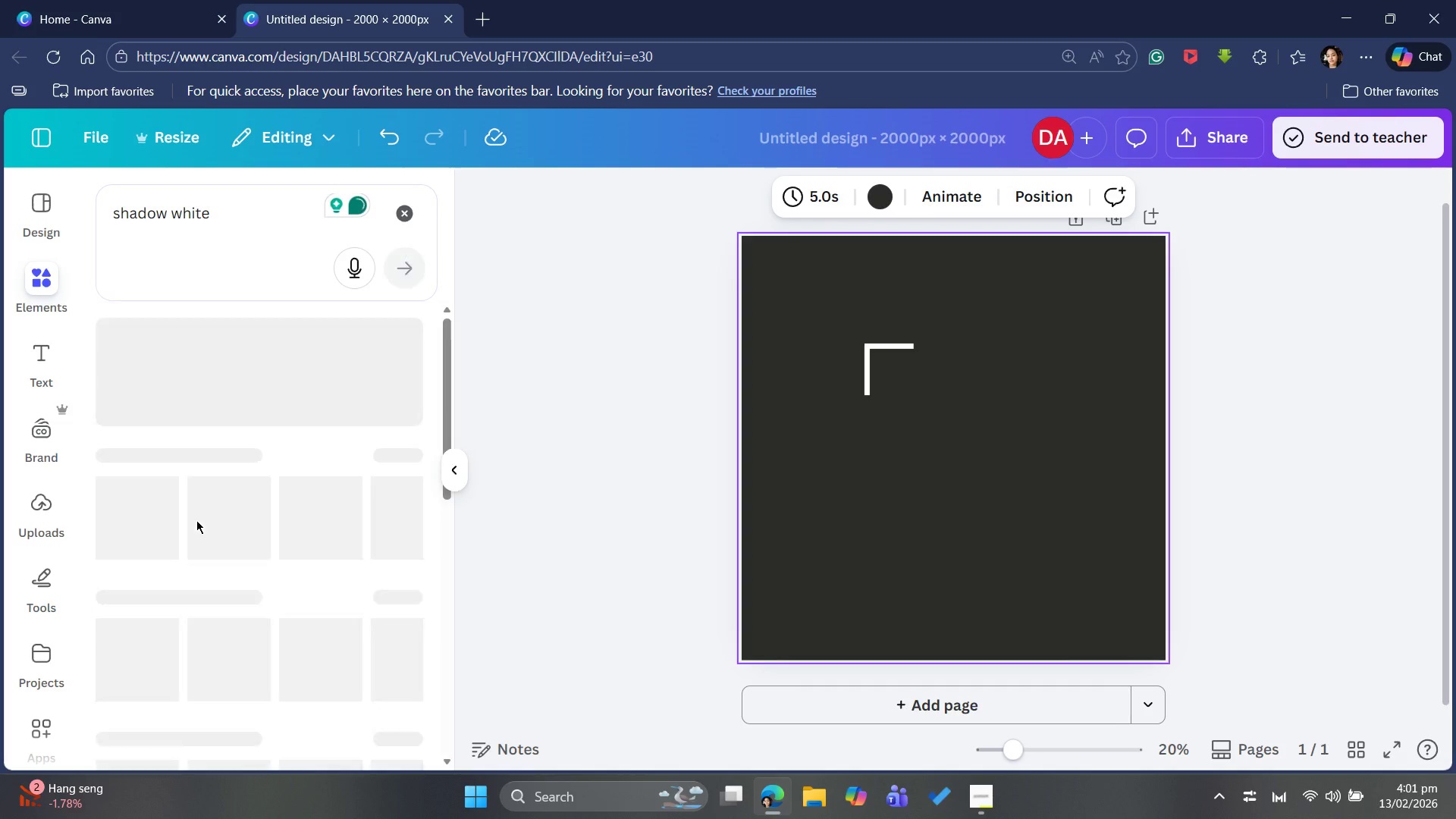 
scroll: coordinate [356, 560], scroll_direction: down, amount: 3.0
 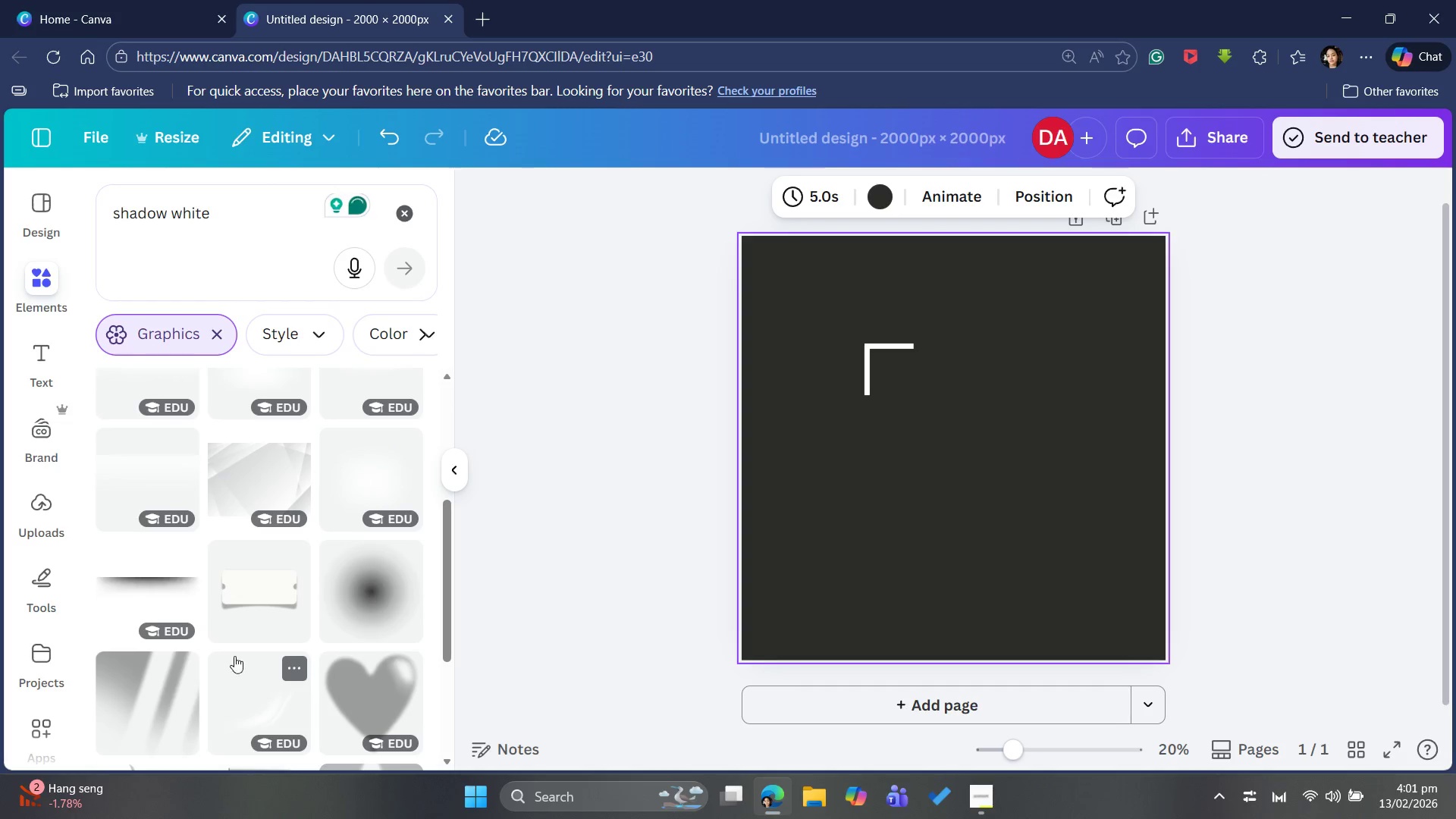 
scroll: coordinate [251, 645], scroll_direction: up, amount: 3.0
 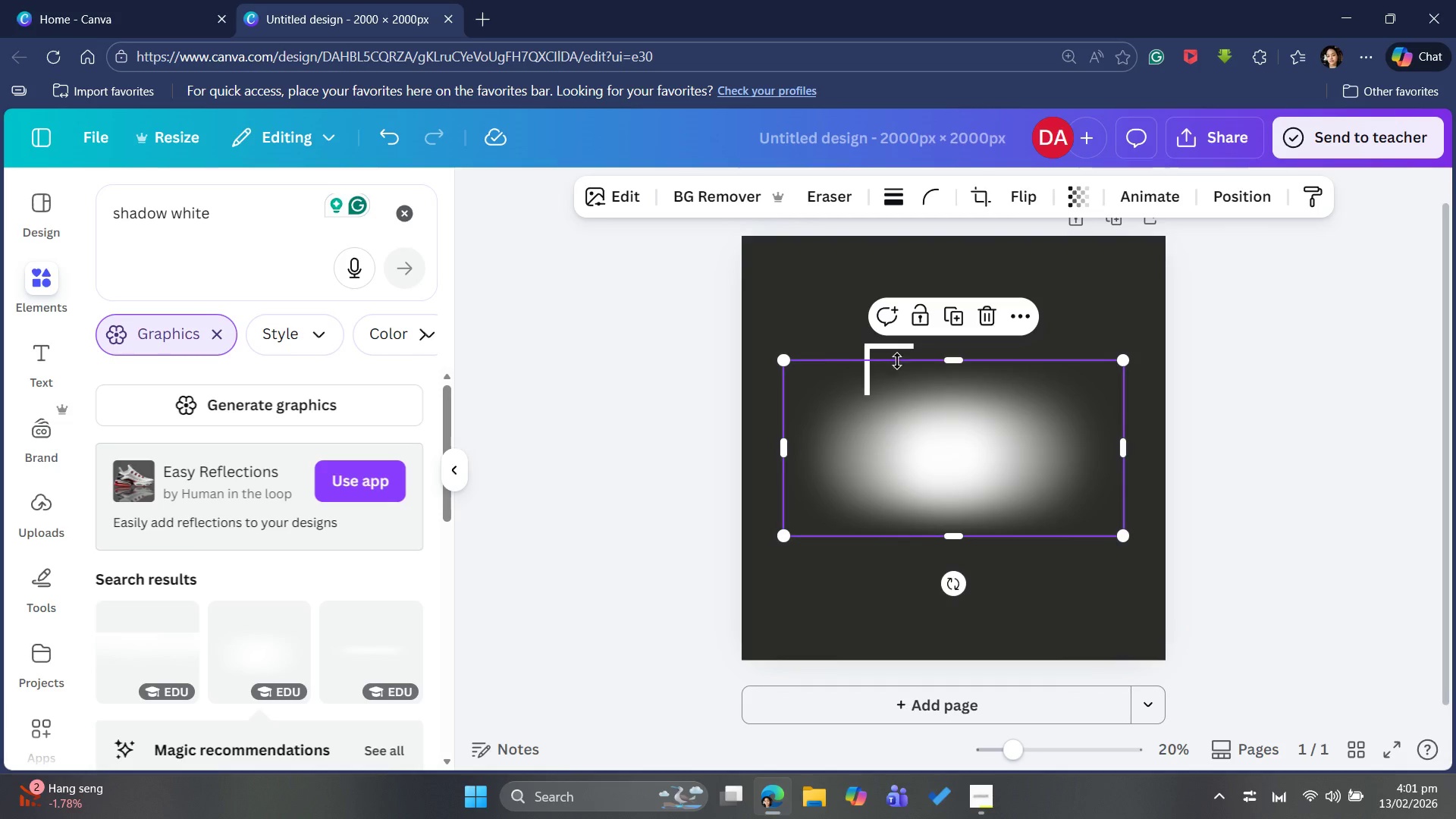 
left_click_drag(start_coordinate=[783, 367], to_coordinate=[745, 228])
 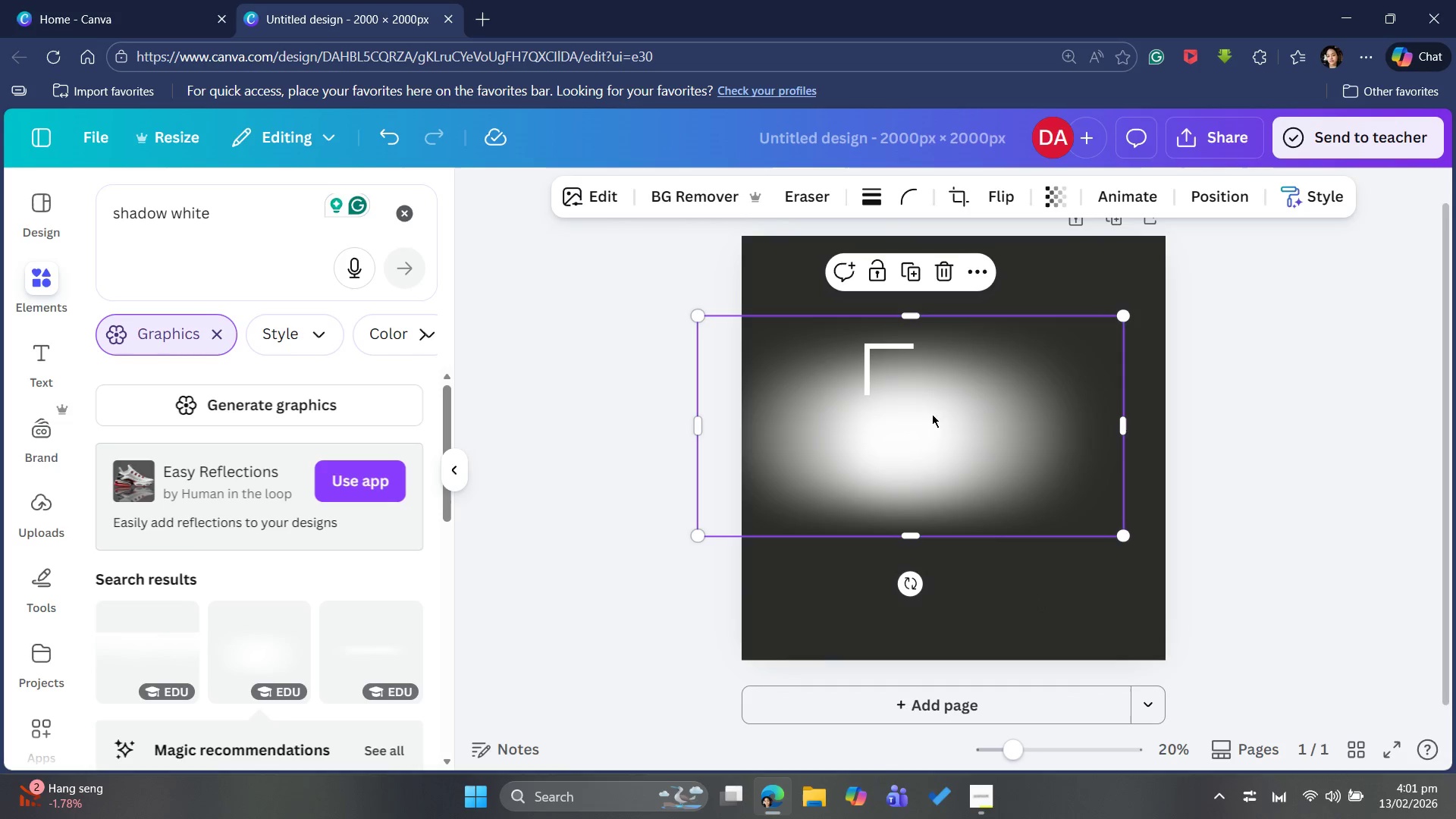 
left_click_drag(start_coordinate=[959, 450], to_coordinate=[994, 443])
 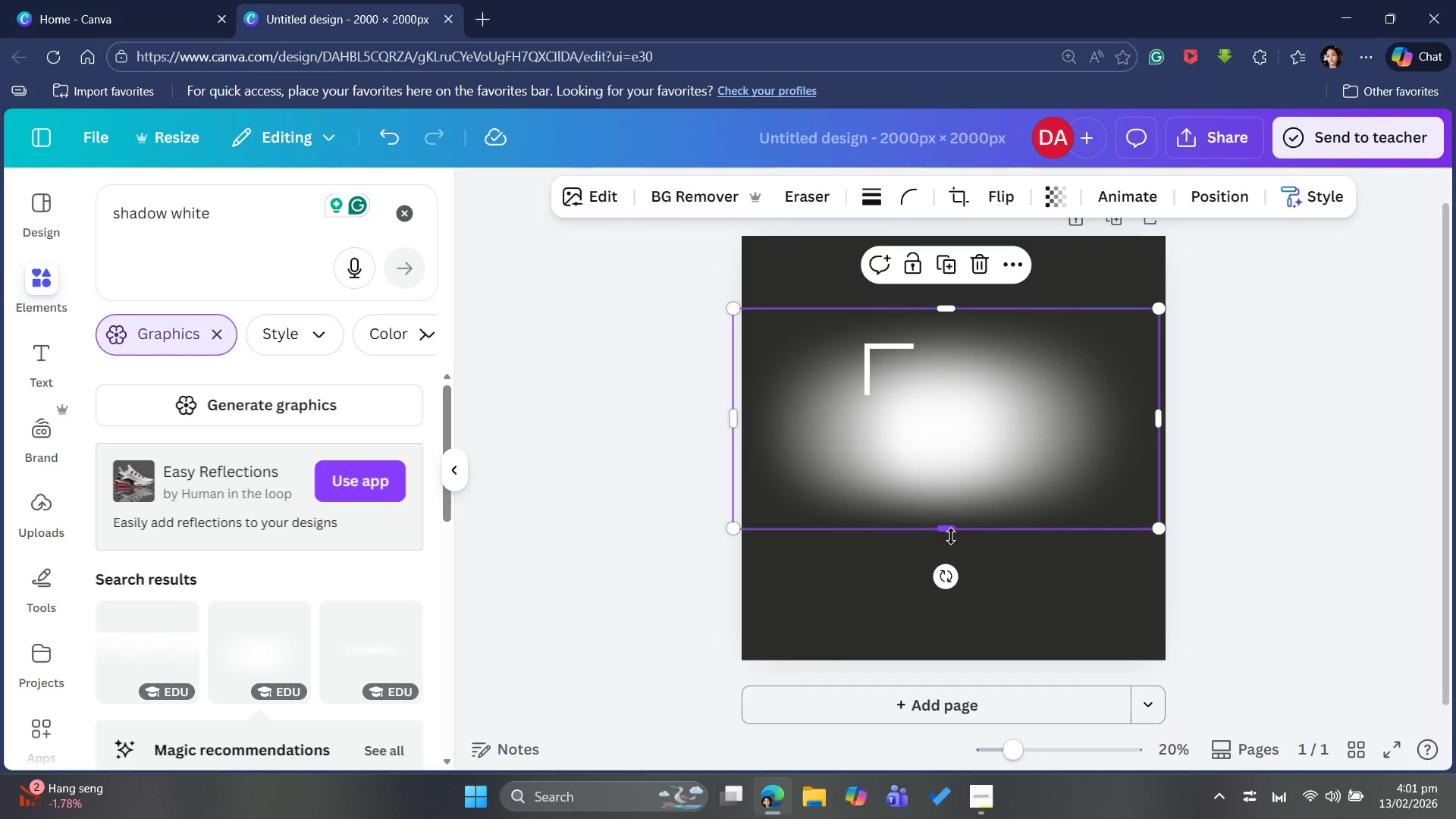 
left_click_drag(start_coordinate=[949, 523], to_coordinate=[938, 612])
 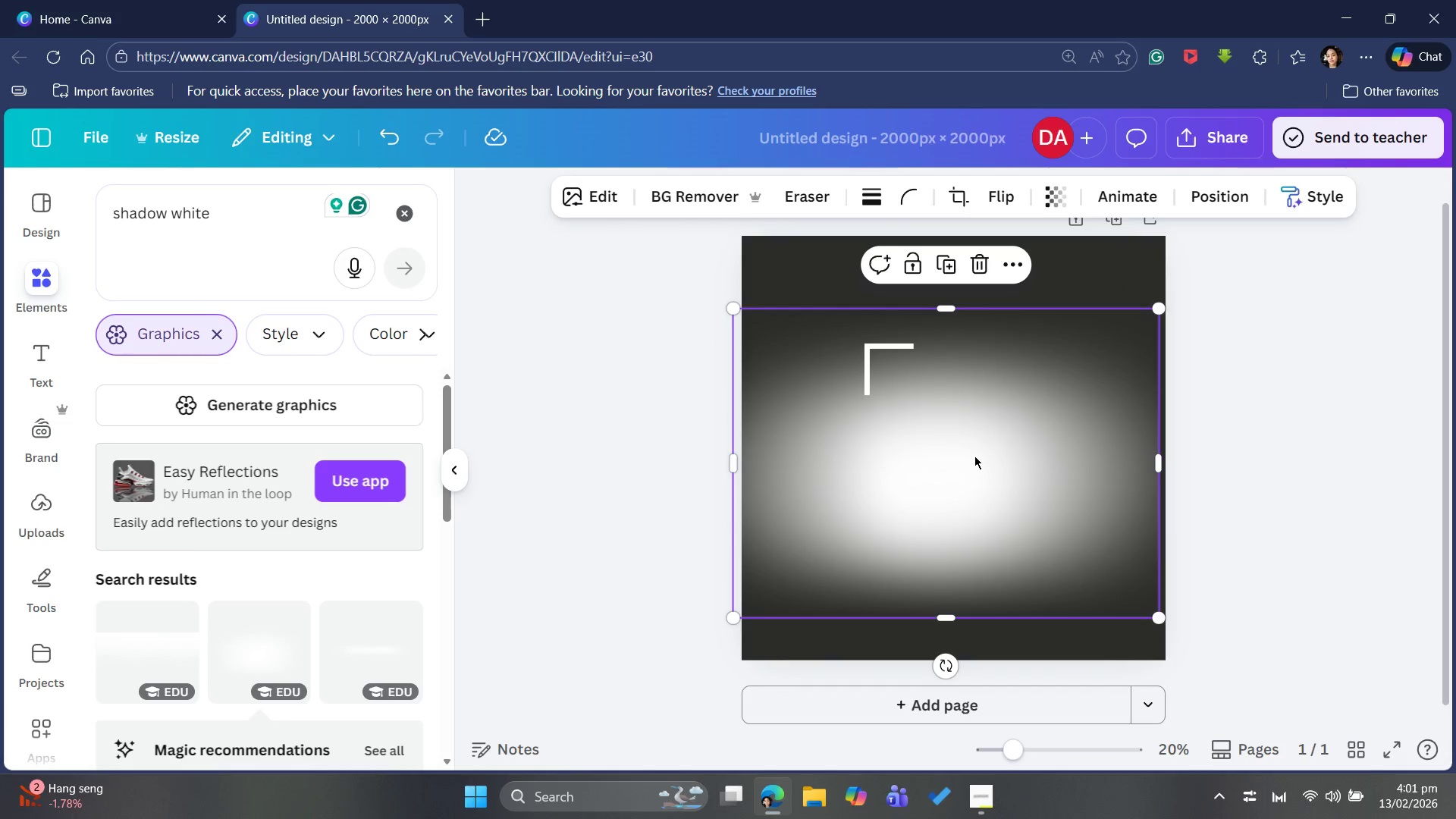 
left_click_drag(start_coordinate=[974, 458], to_coordinate=[974, 422])
 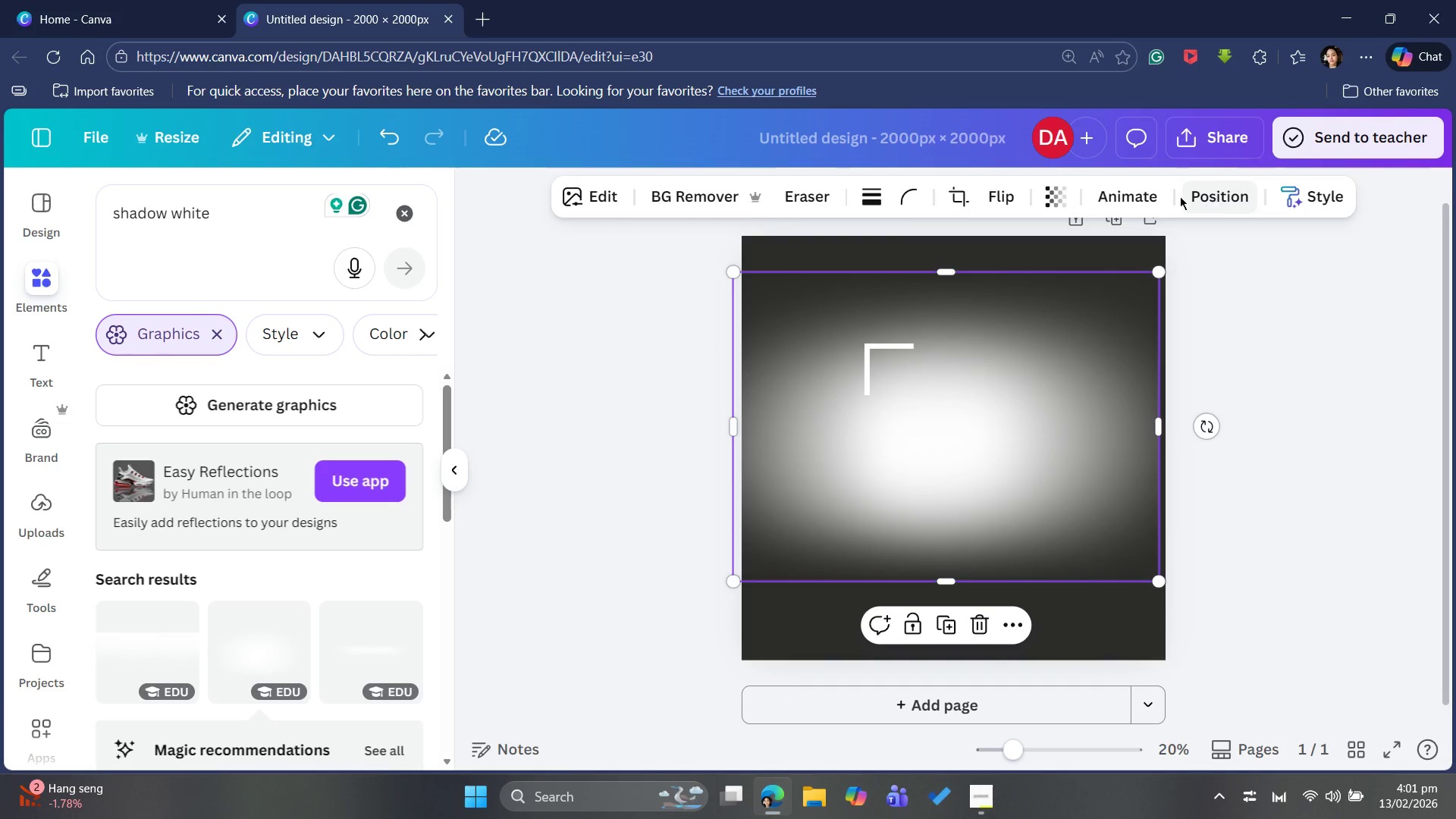 
left_click([1050, 197])
 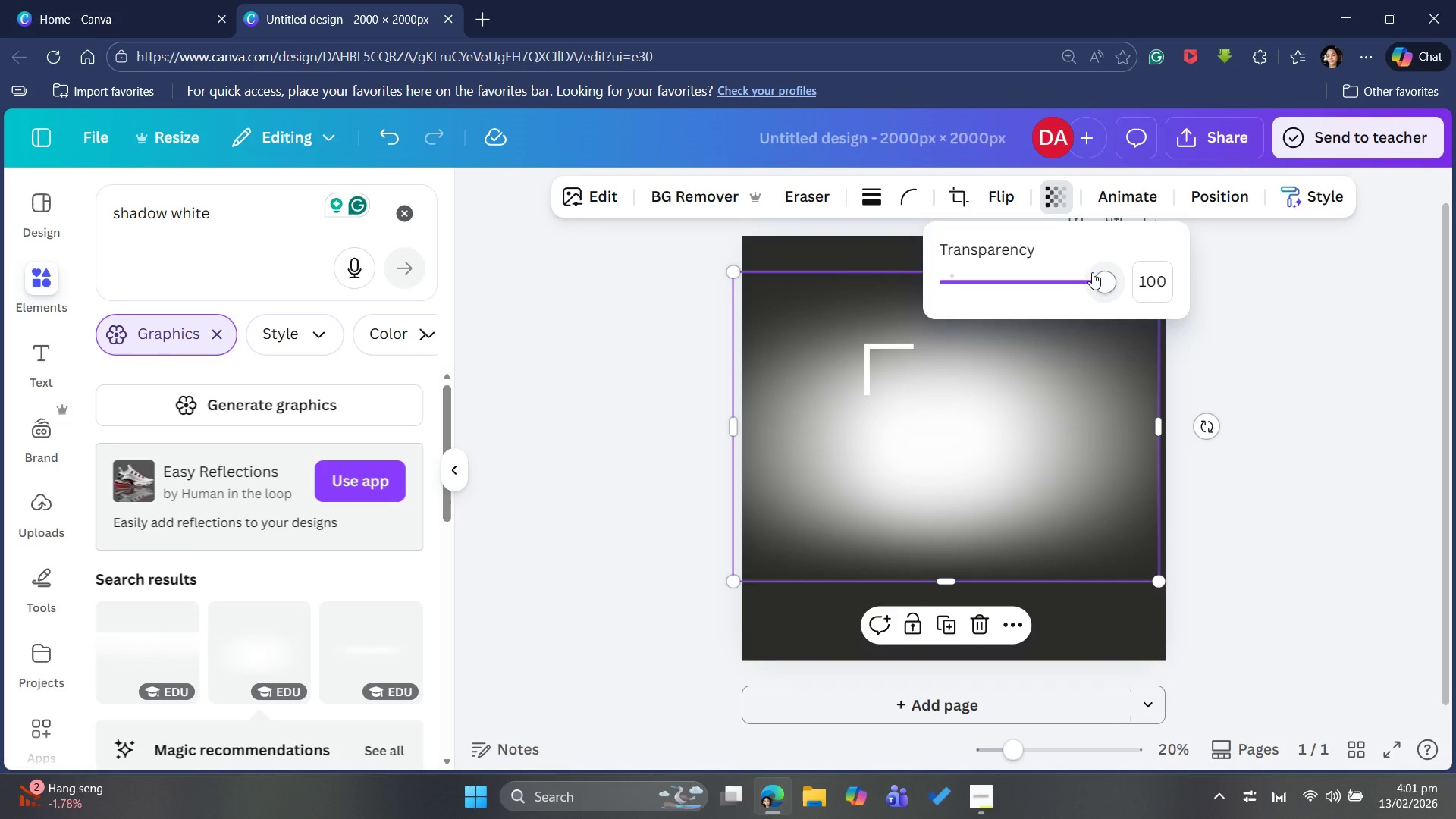 
left_click_drag(start_coordinate=[1094, 274], to_coordinate=[993, 309])
 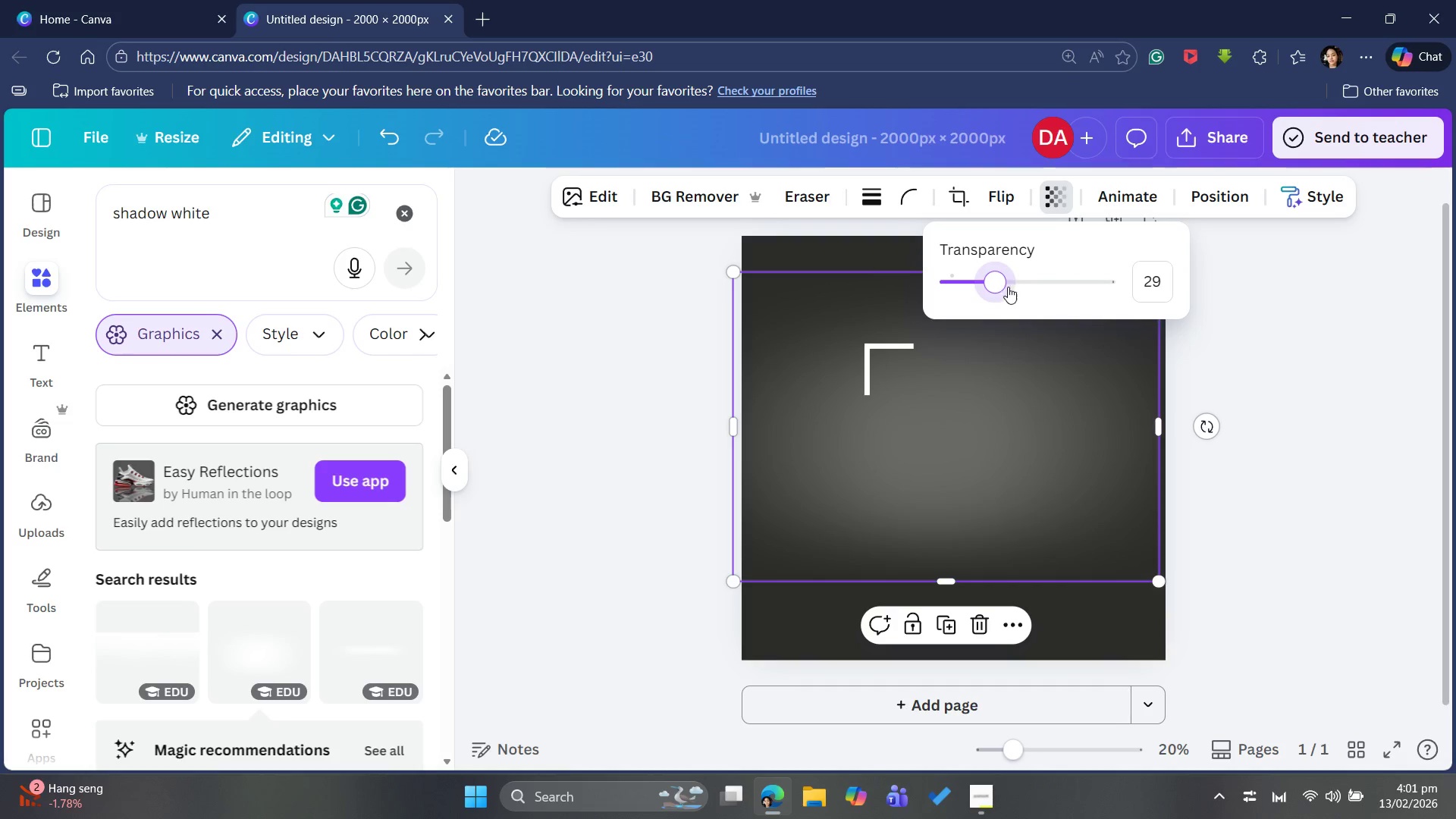 
left_click_drag(start_coordinate=[996, 284], to_coordinate=[985, 290])
 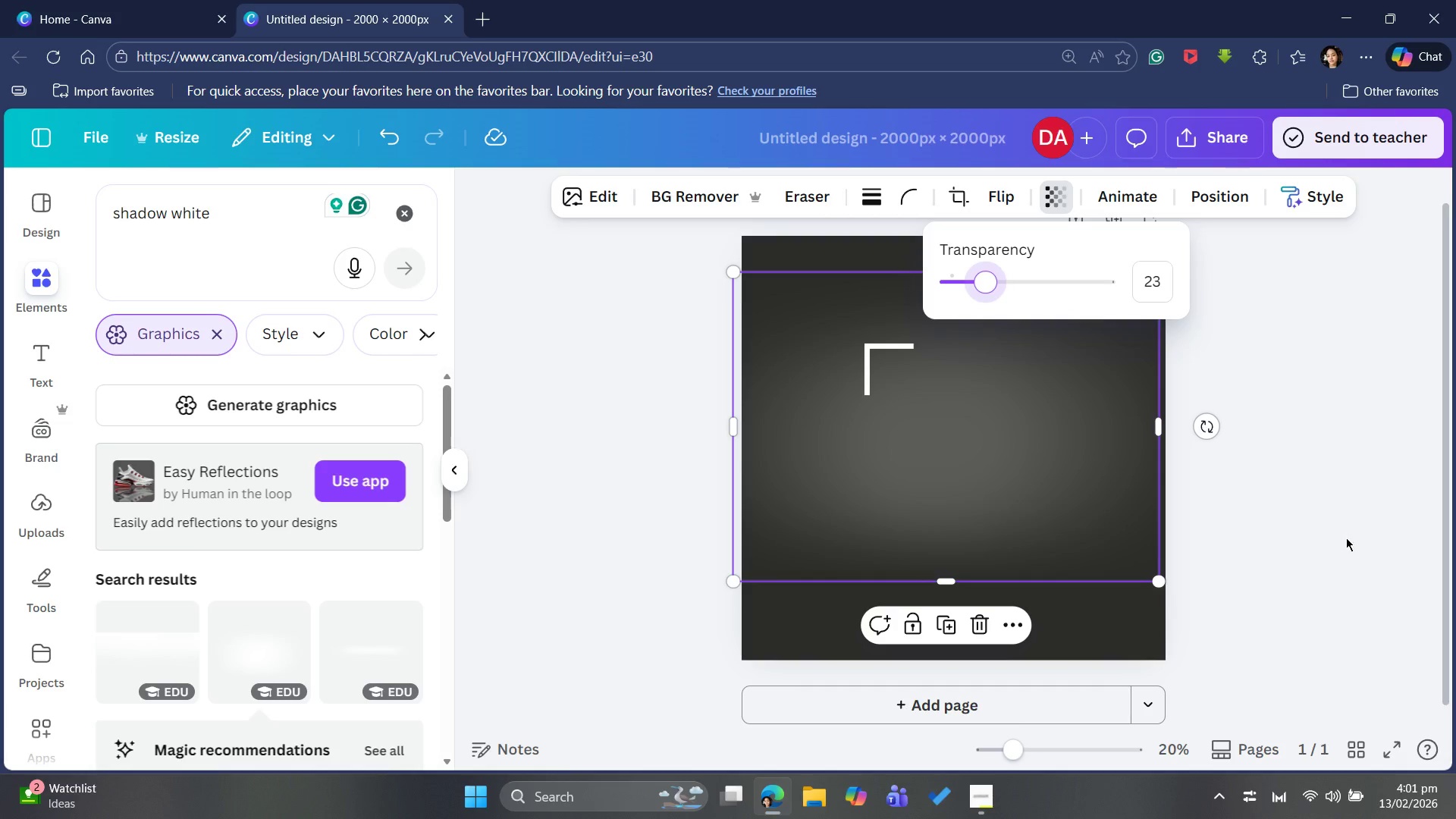 
left_click([1334, 532])
 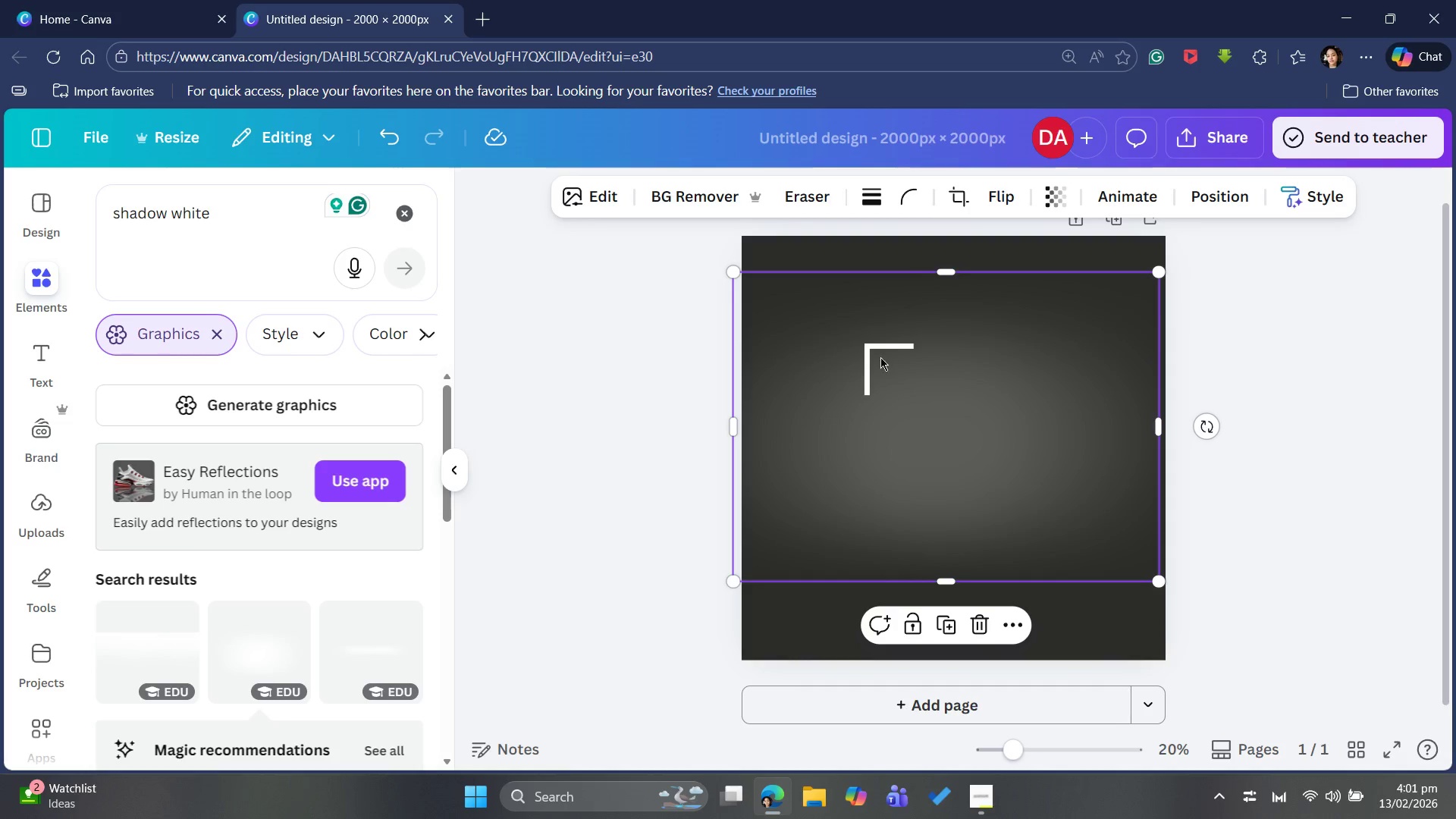 
left_click([872, 356])
 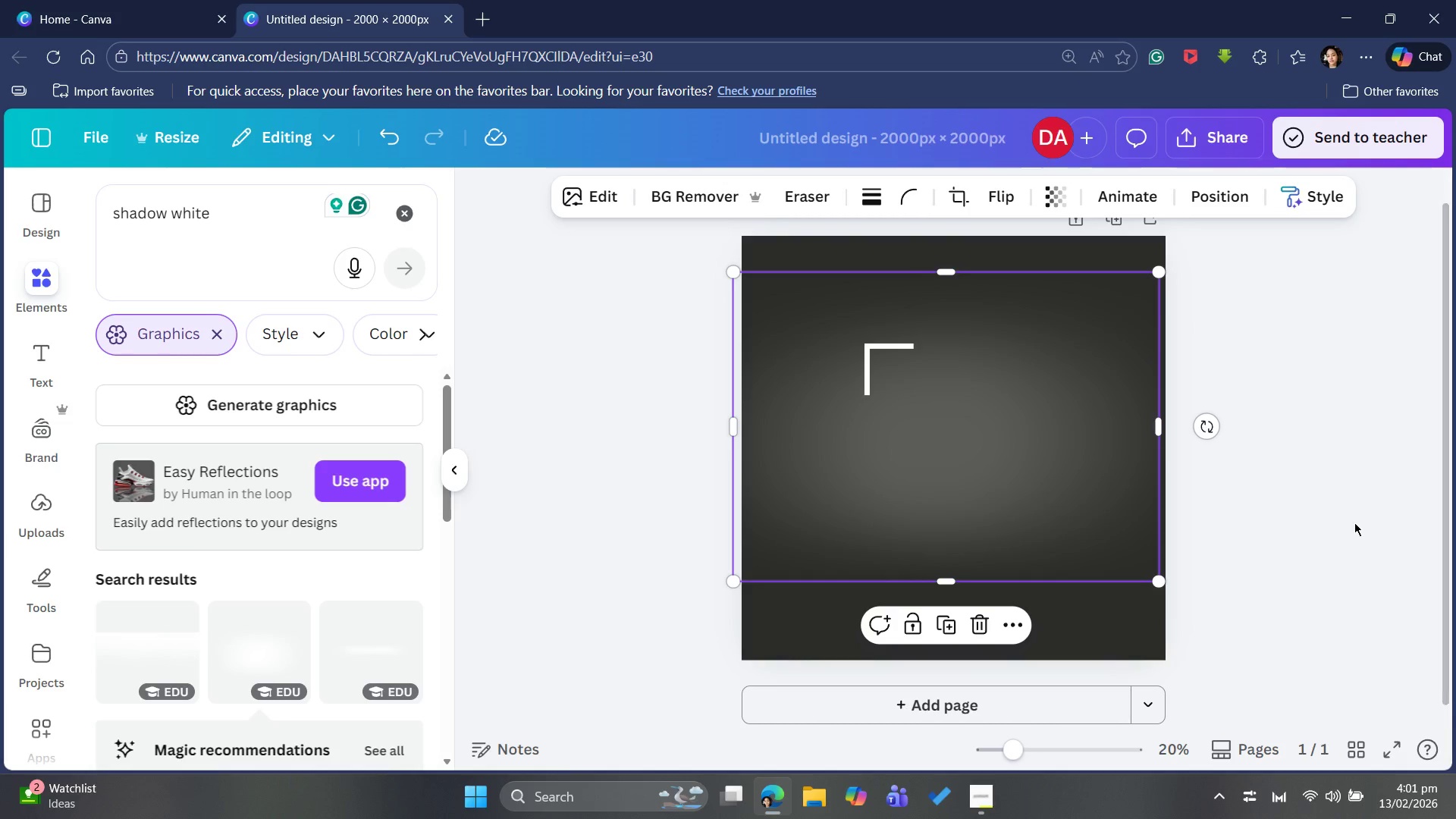 
left_click([1326, 511])
 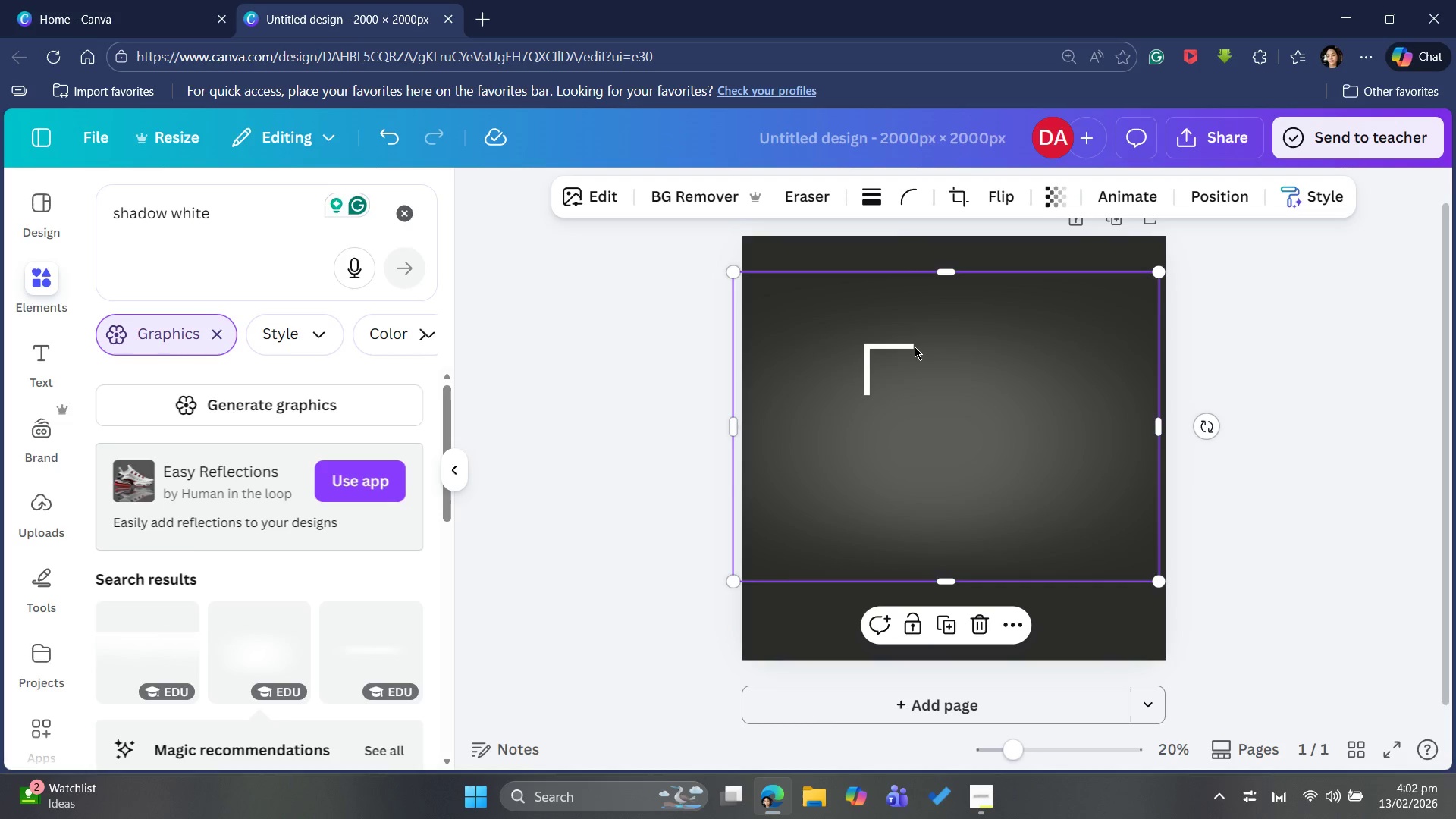 
wait(11.61)
 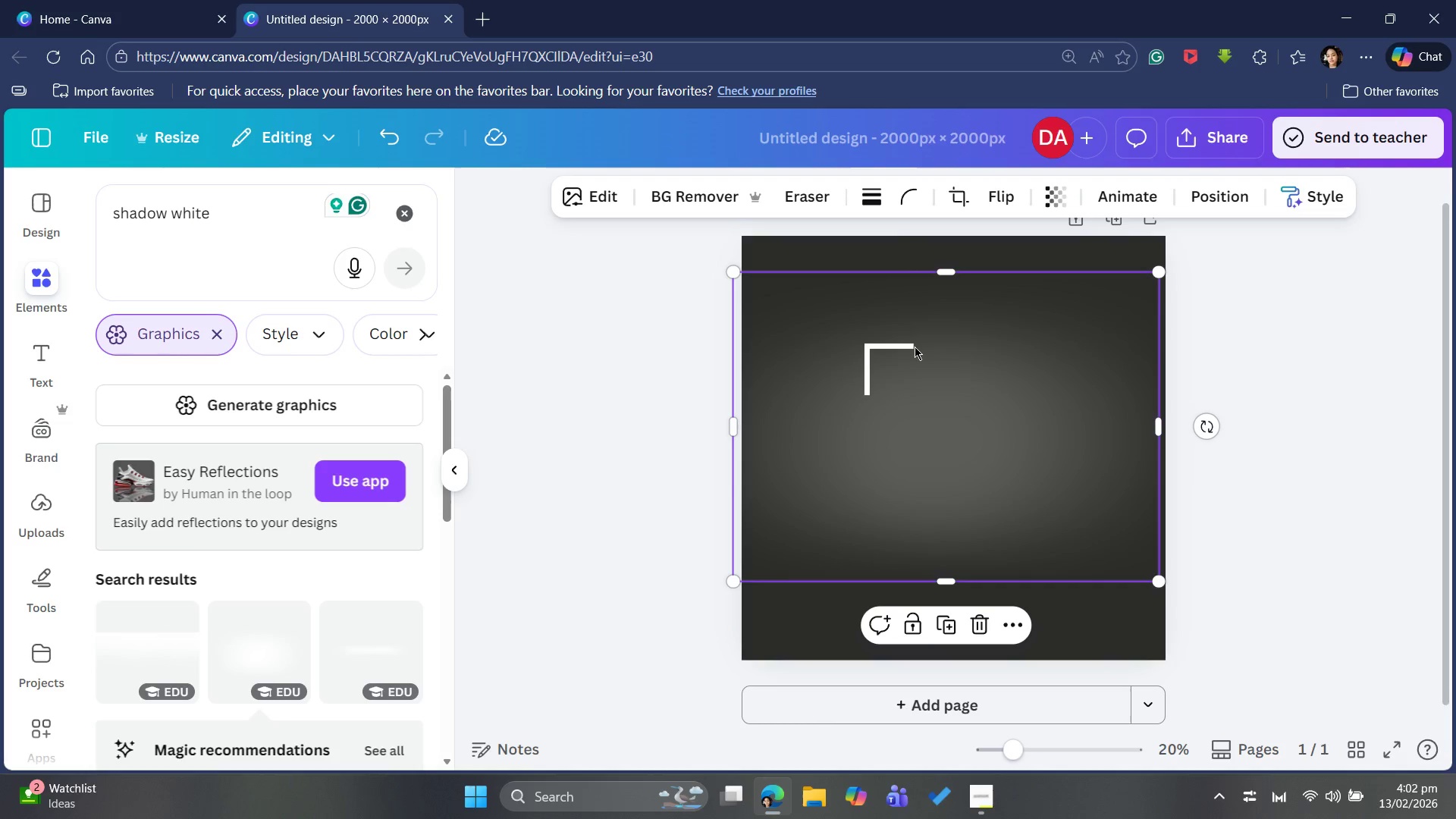 
left_click([1246, 196])
 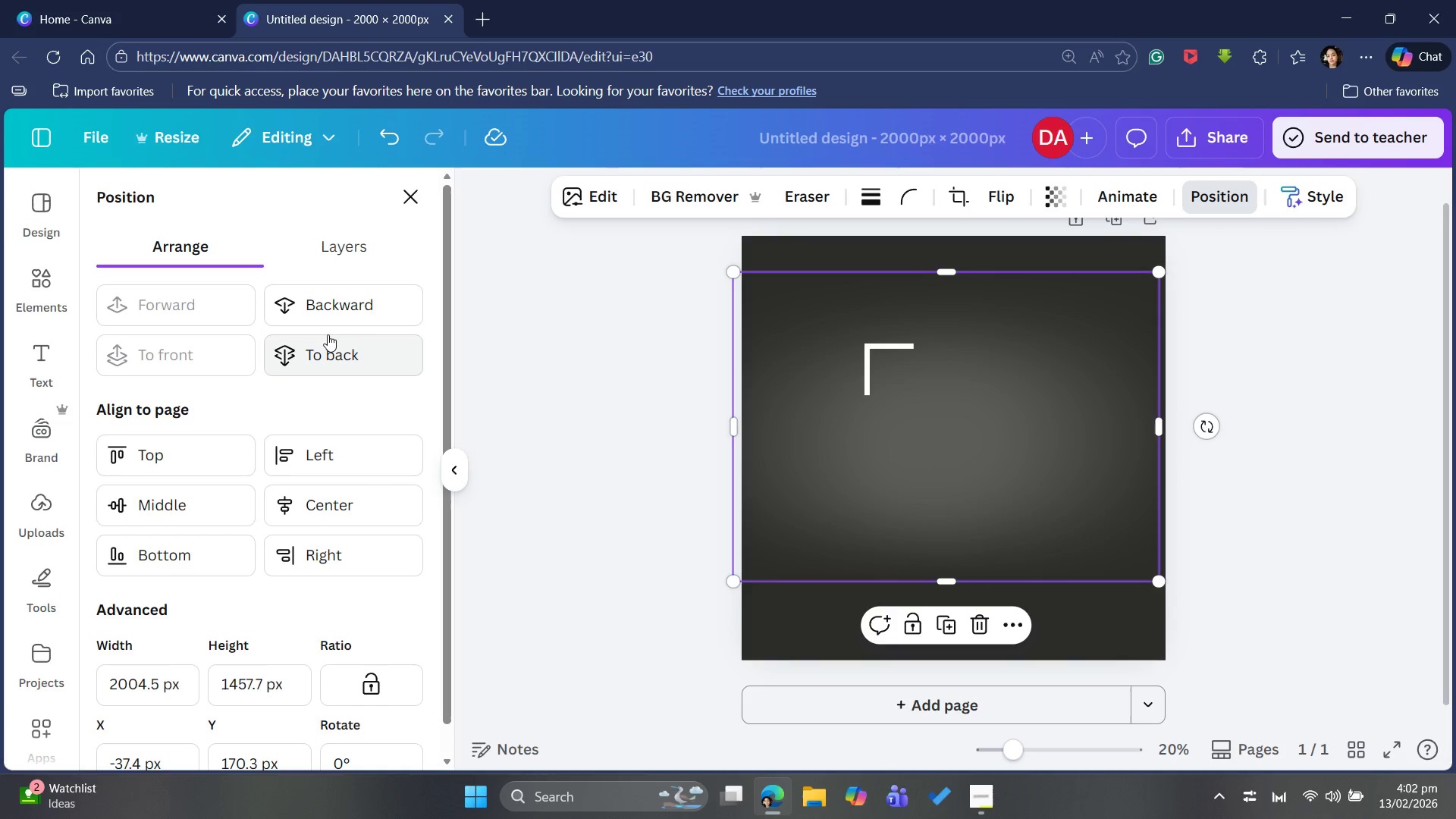 
left_click([353, 300])
 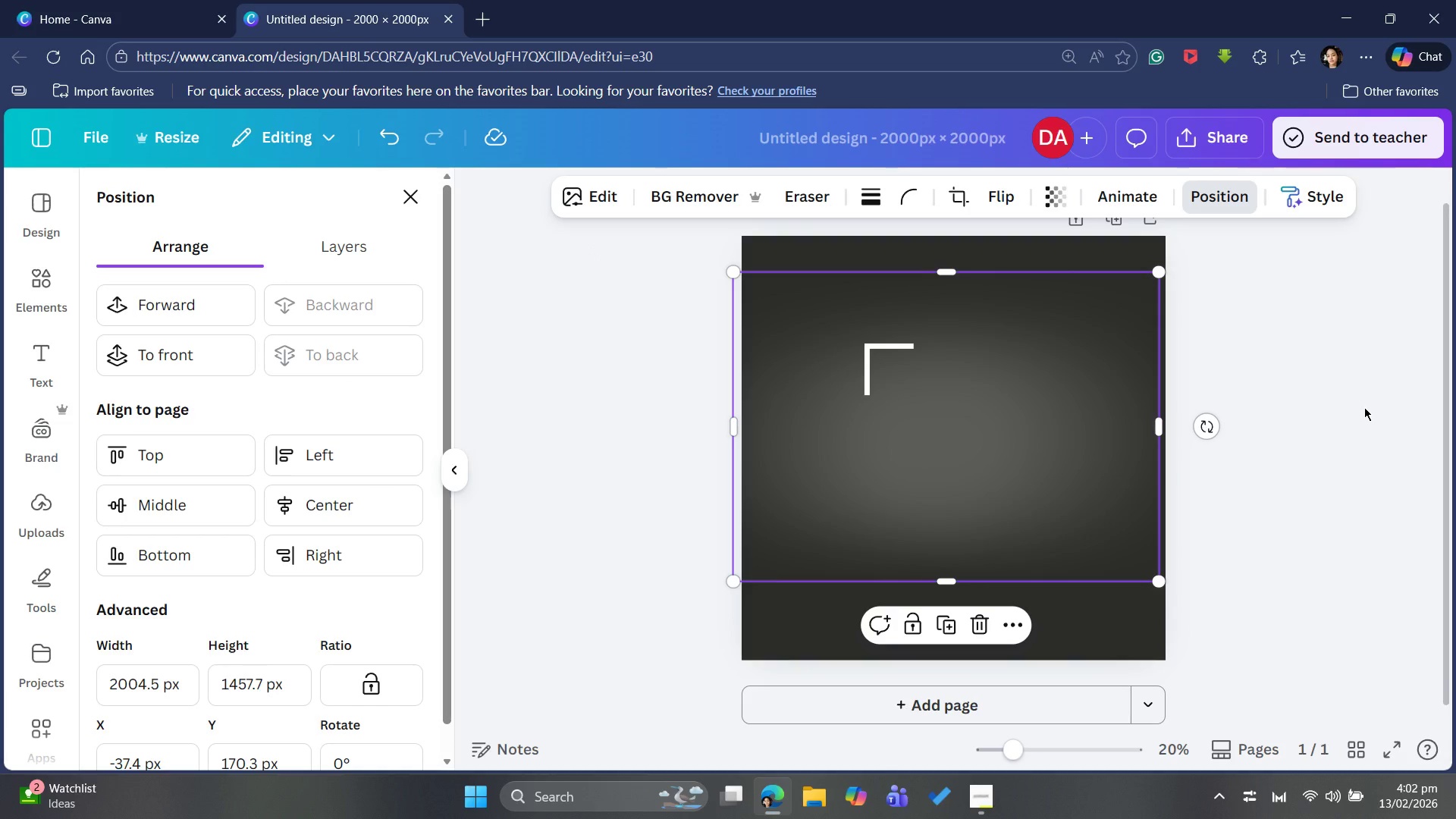 
left_click([1364, 407])
 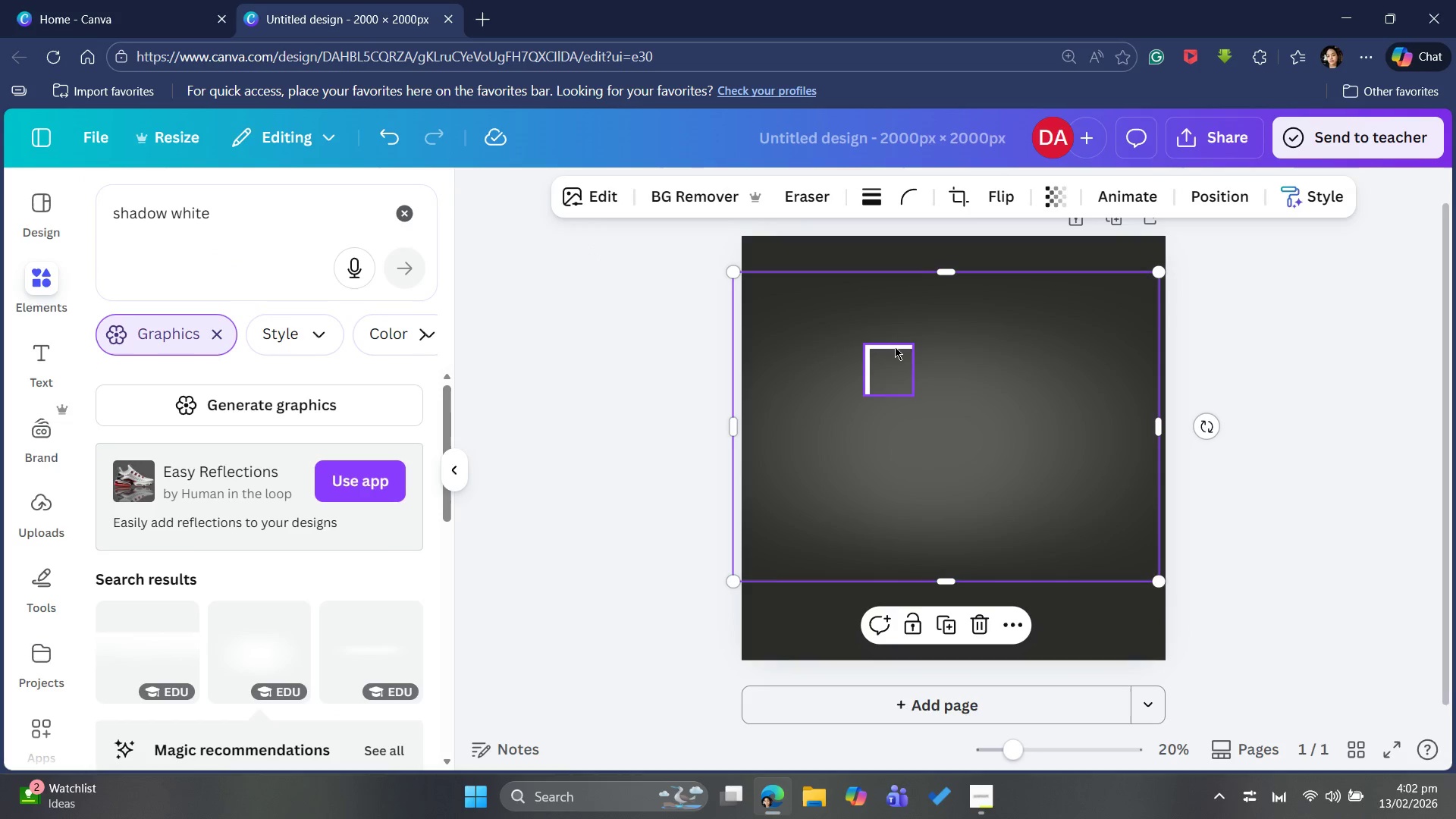 
left_click([893, 347])
 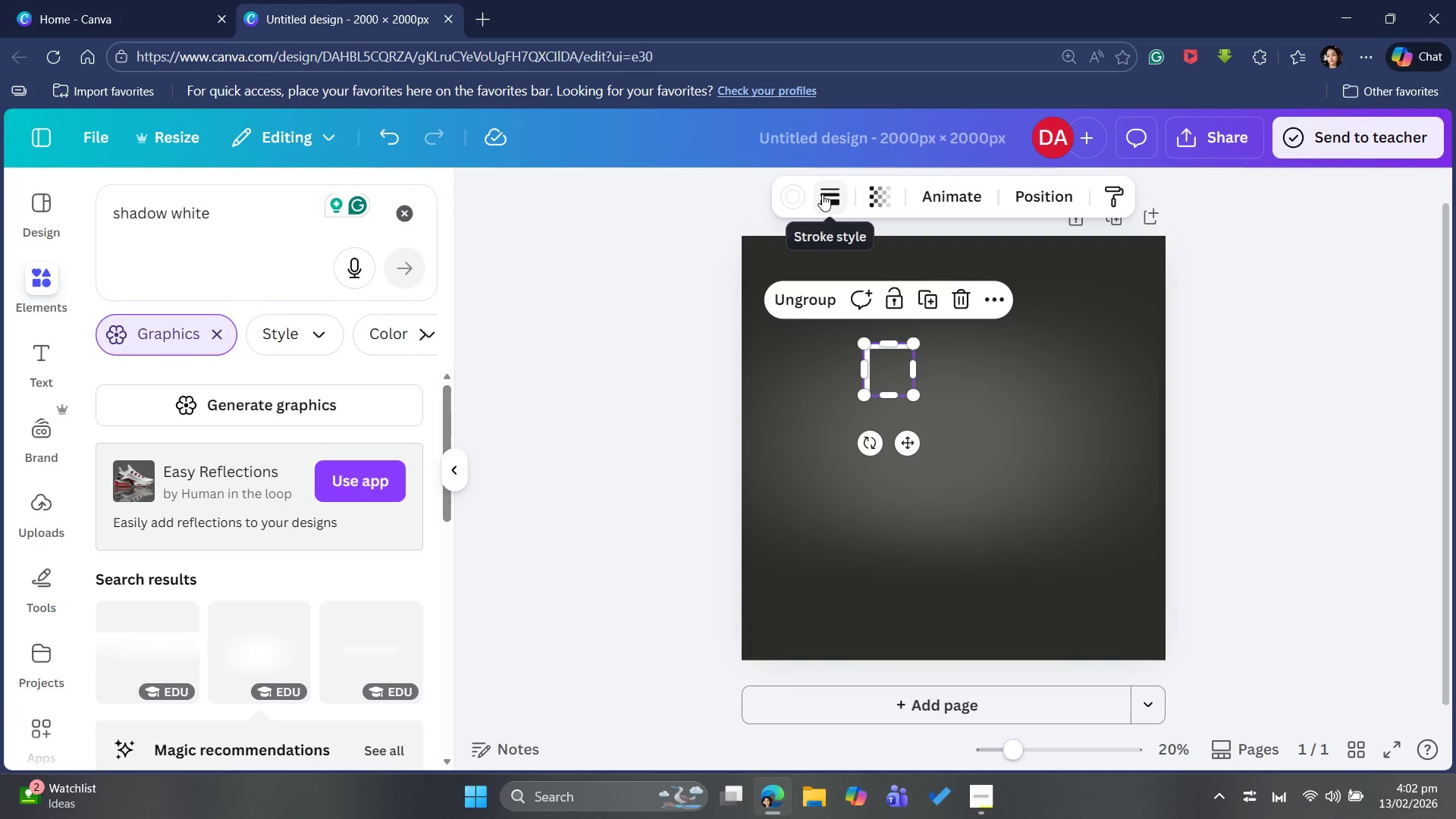 
left_click([798, 194])
 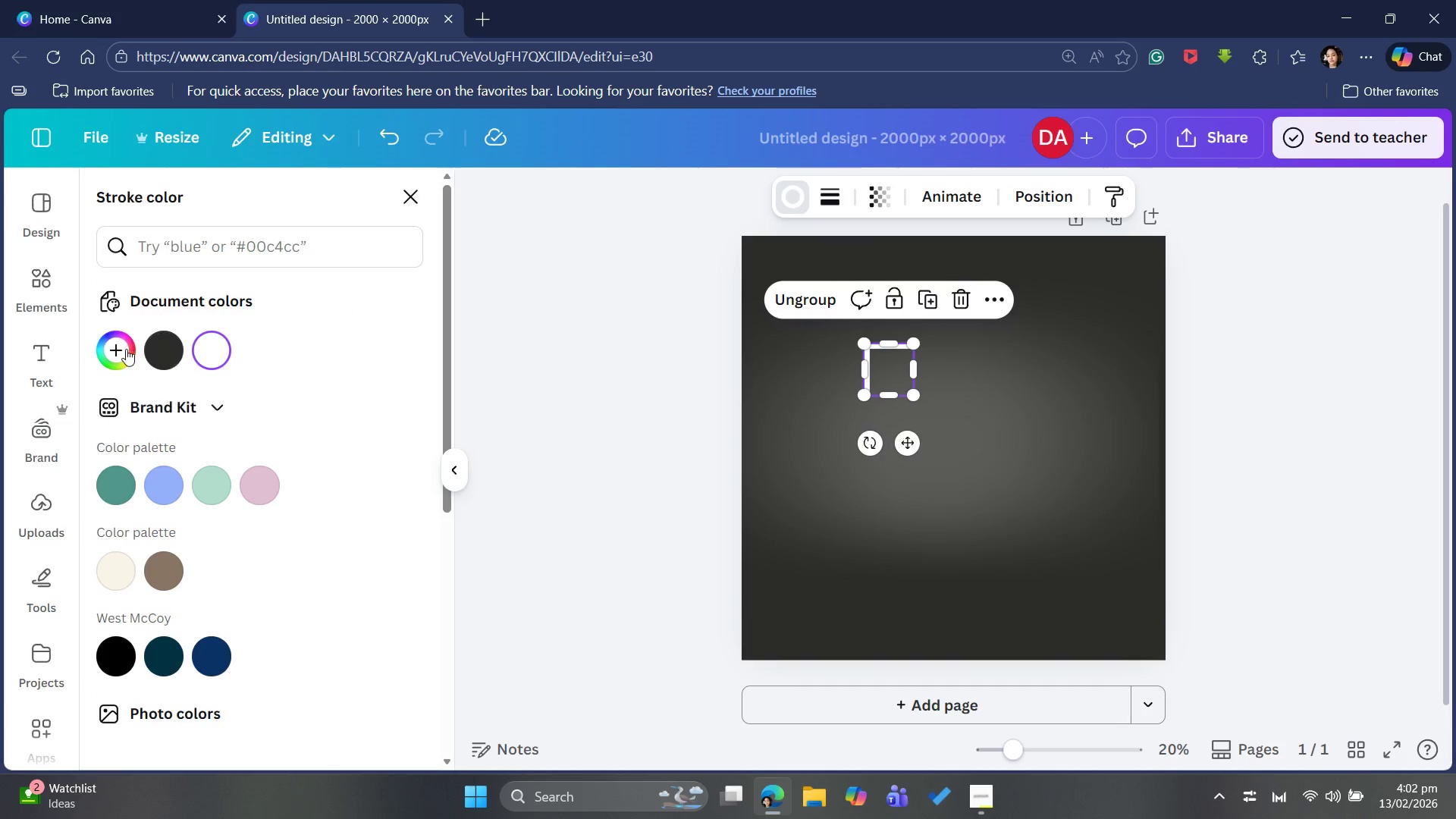 
left_click([121, 349])
 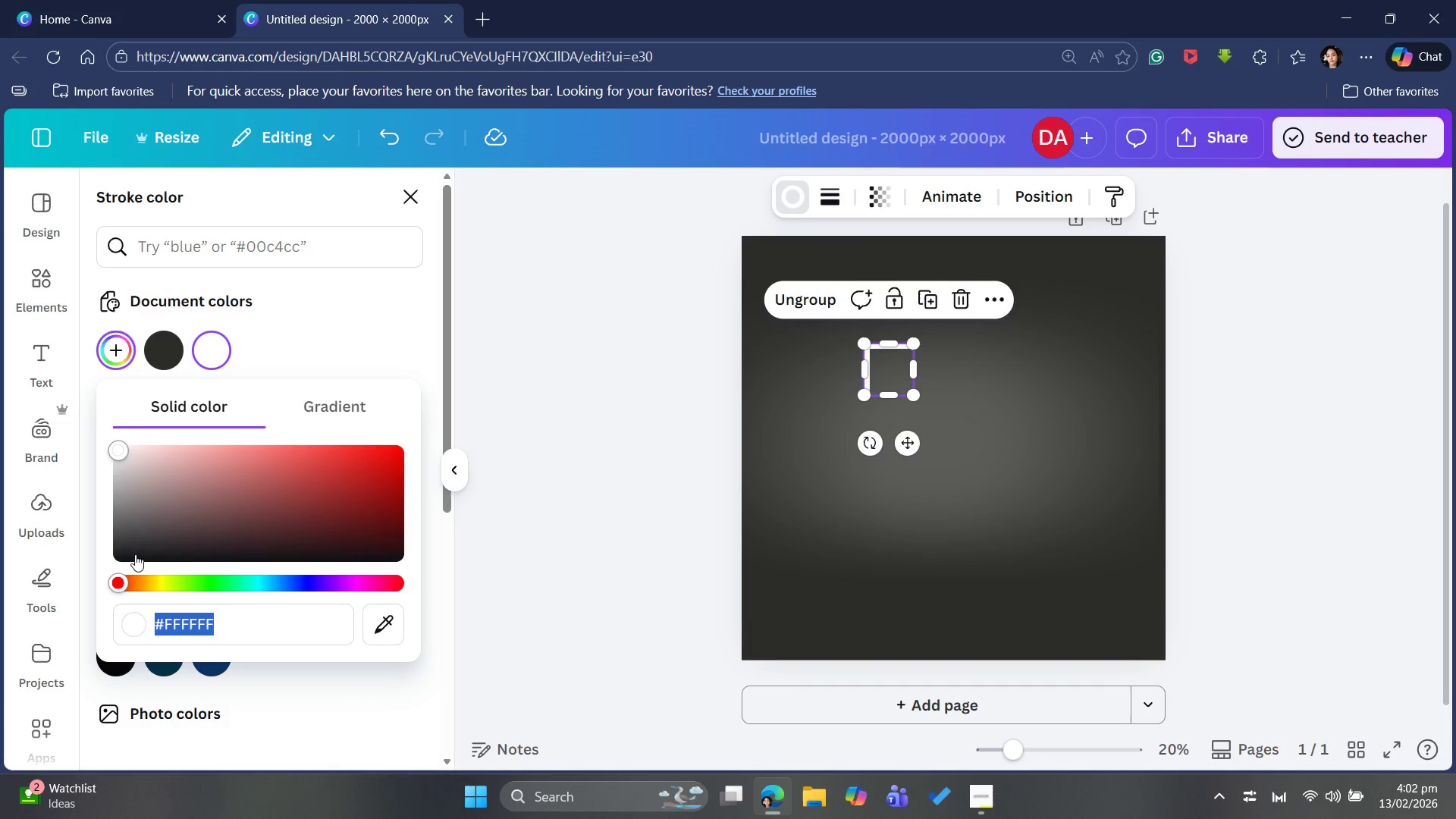 
left_click([120, 549])
 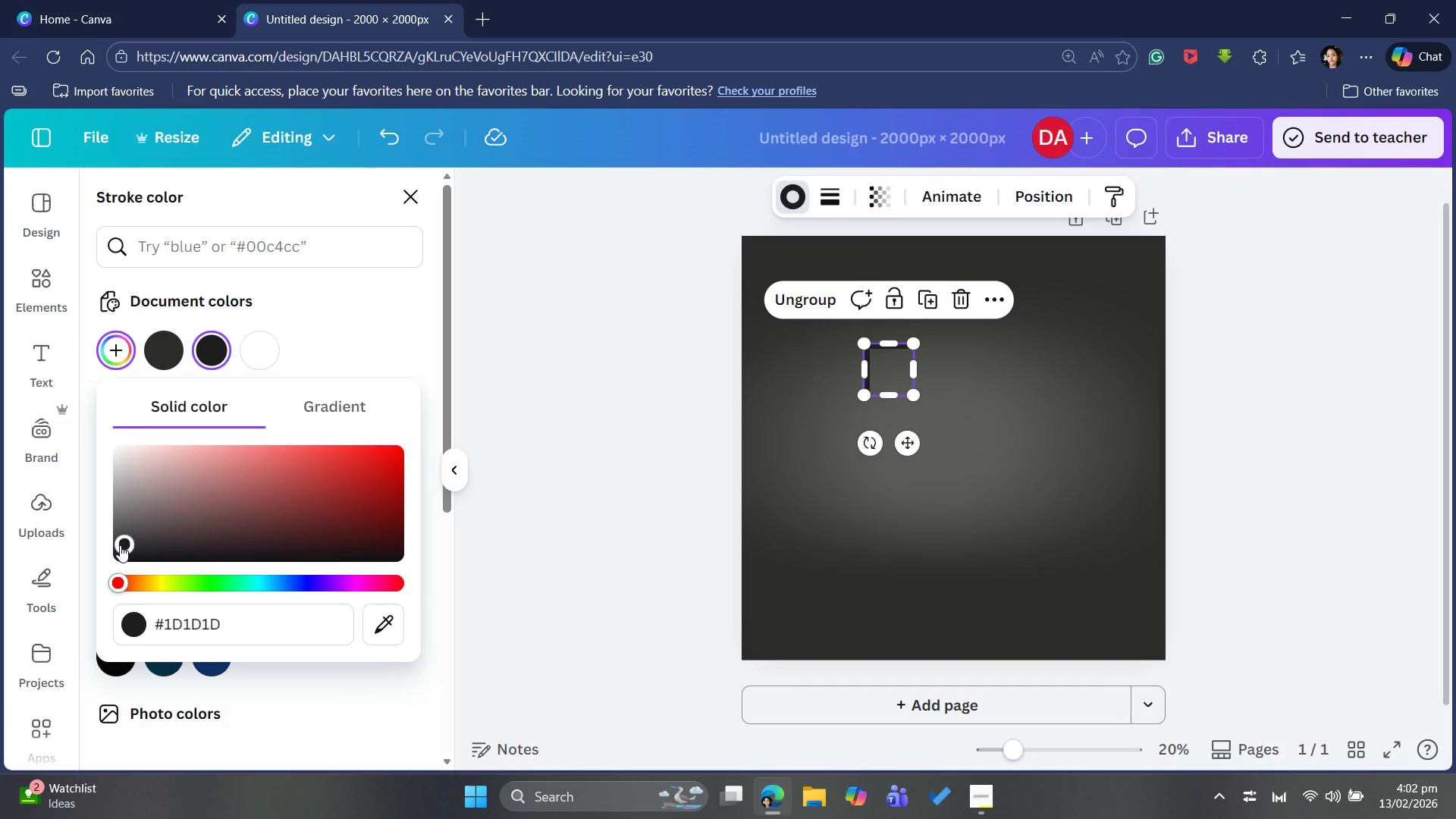 
left_click_drag(start_coordinate=[121, 543], to_coordinate=[102, 581])
 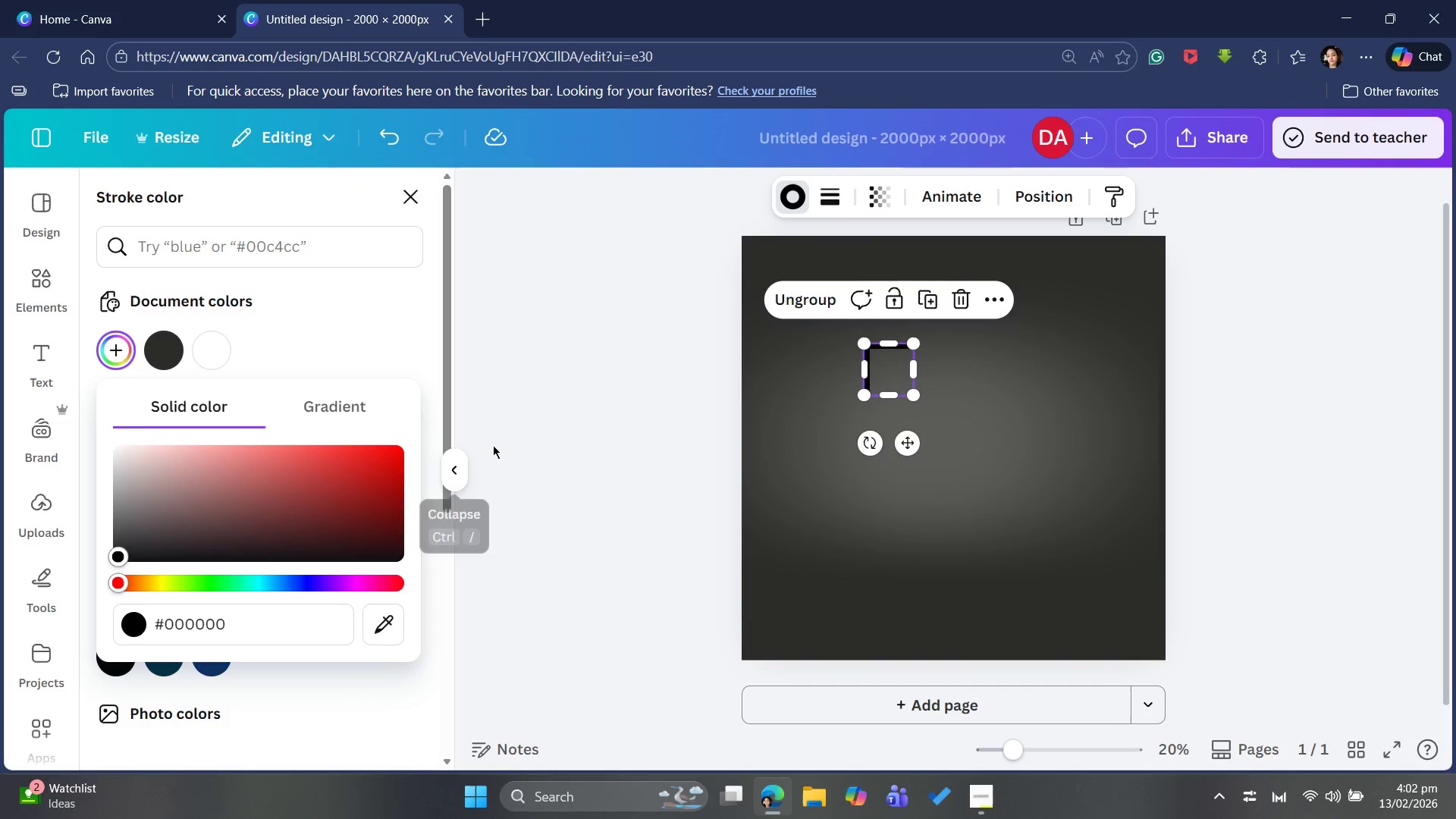 
left_click([513, 449])
 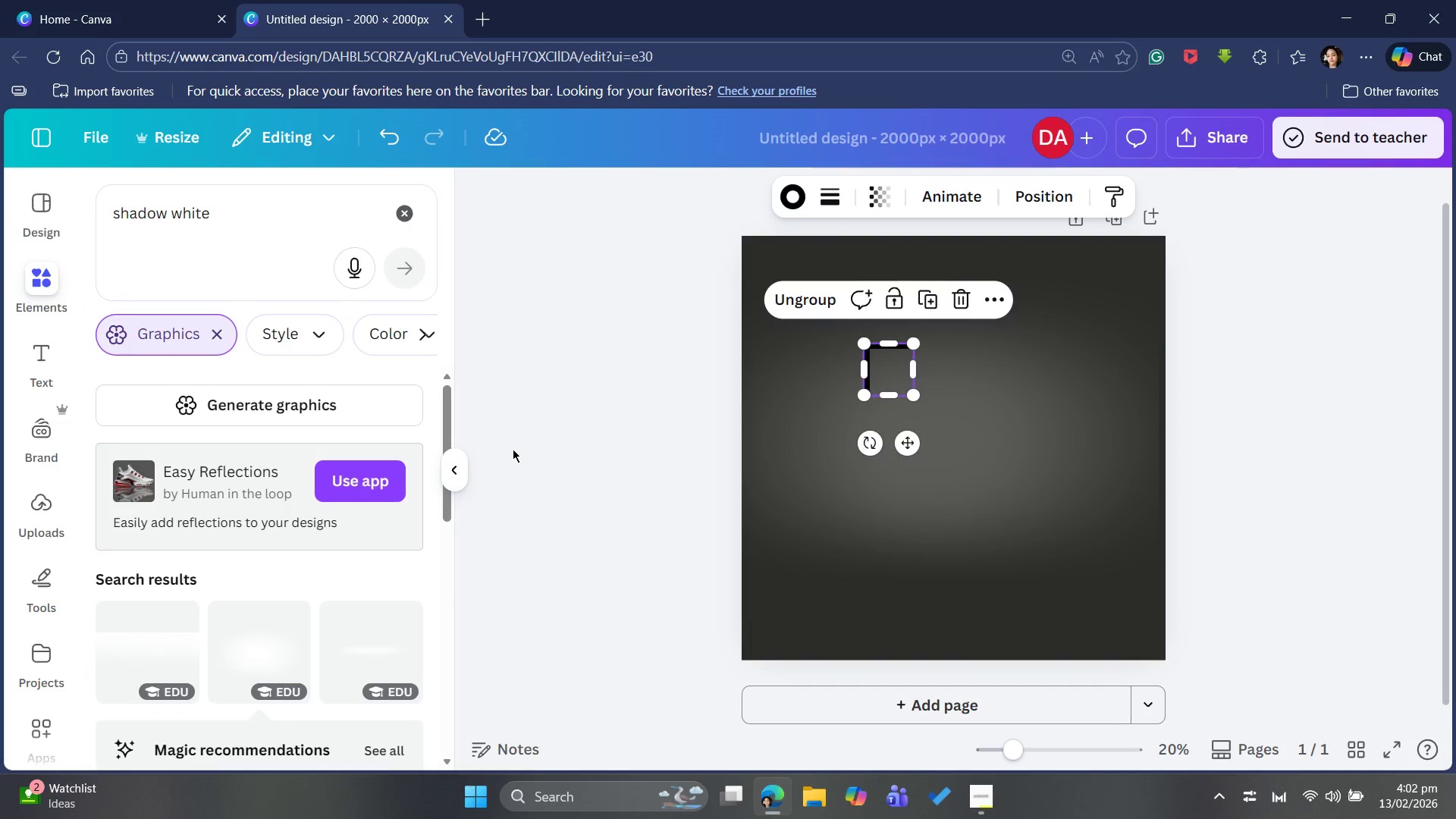 
left_click([513, 449])
 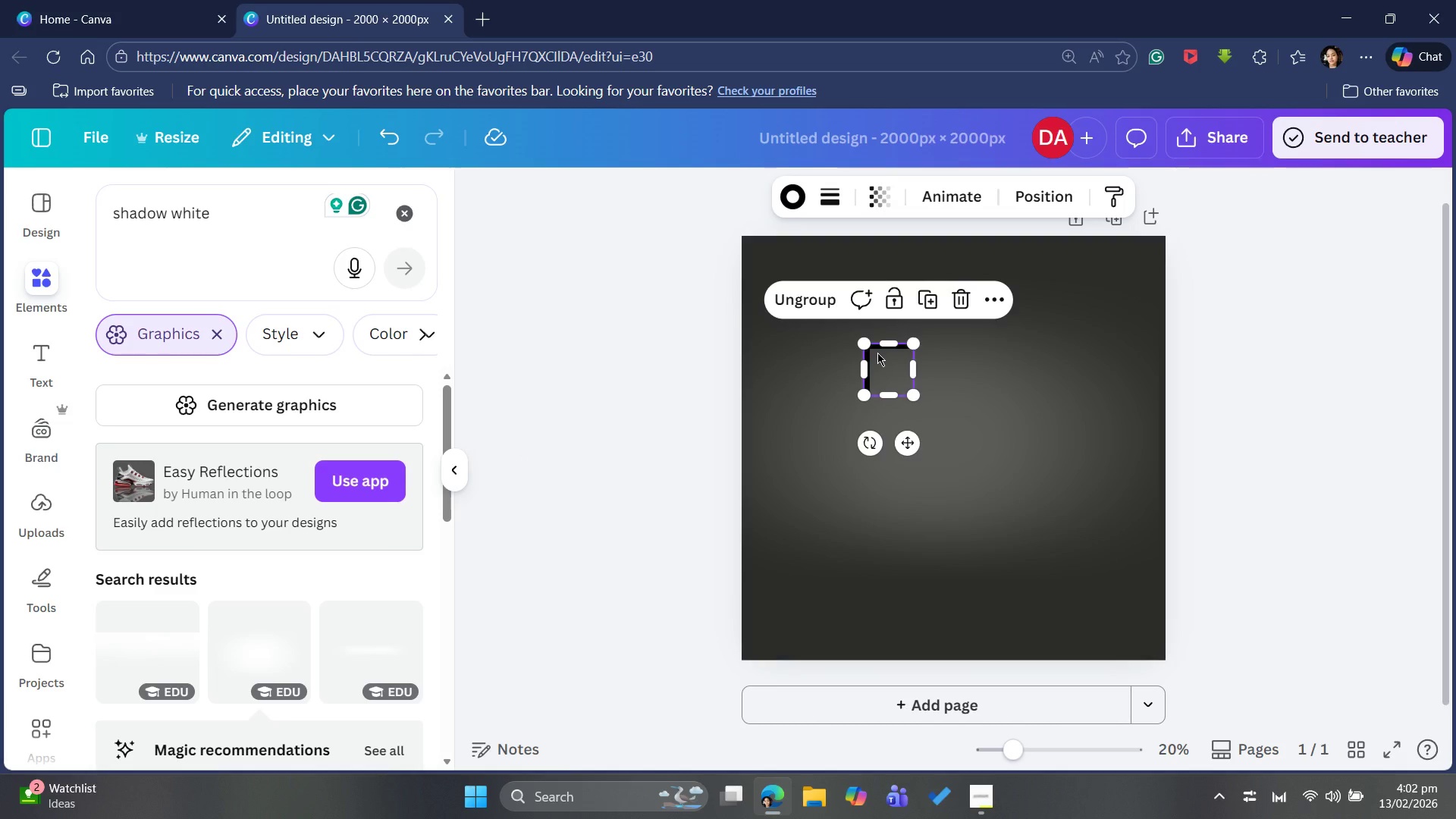 
wait(6.11)
 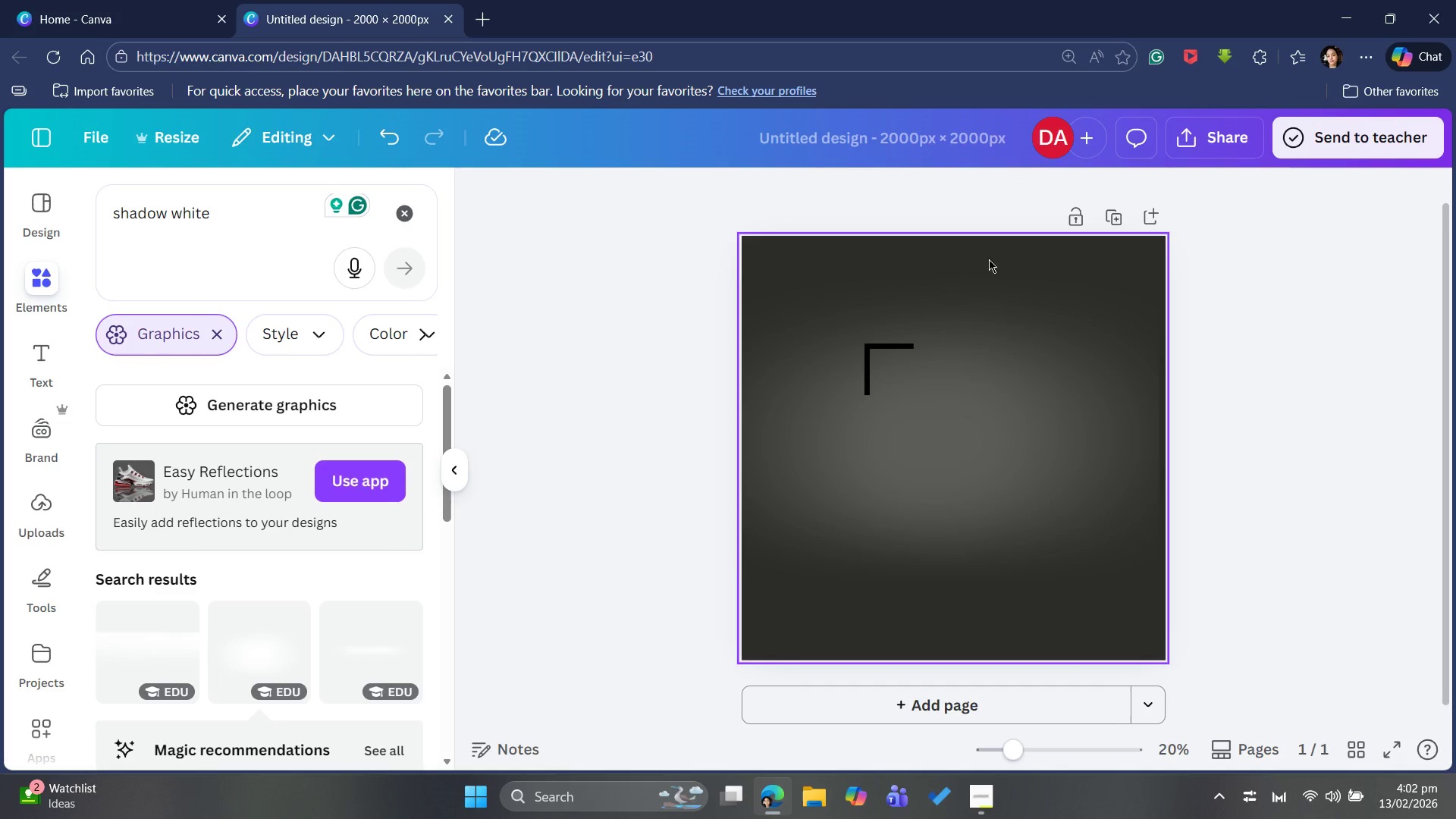 
key(Control+C)
 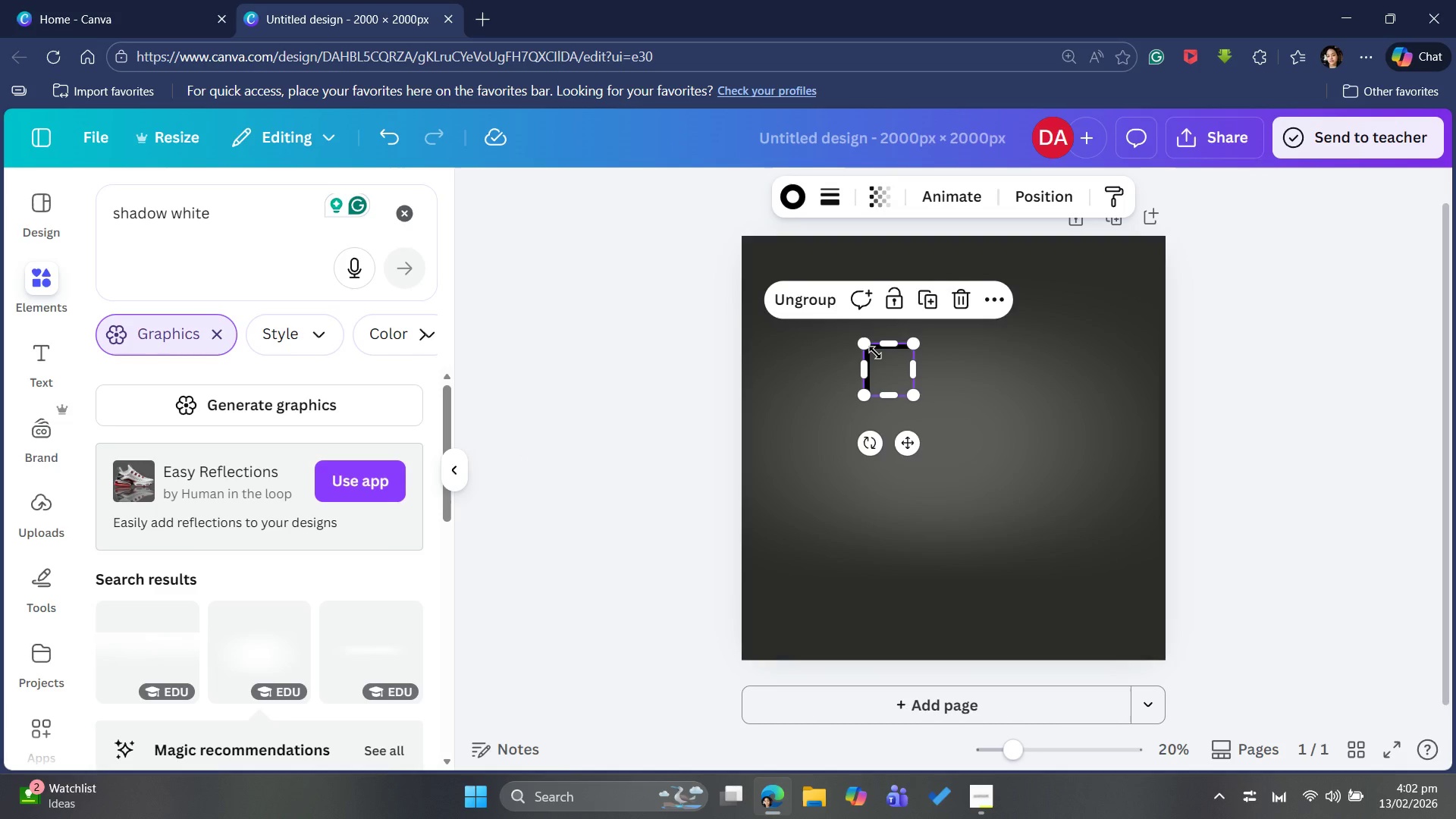 
key(Control+V)
 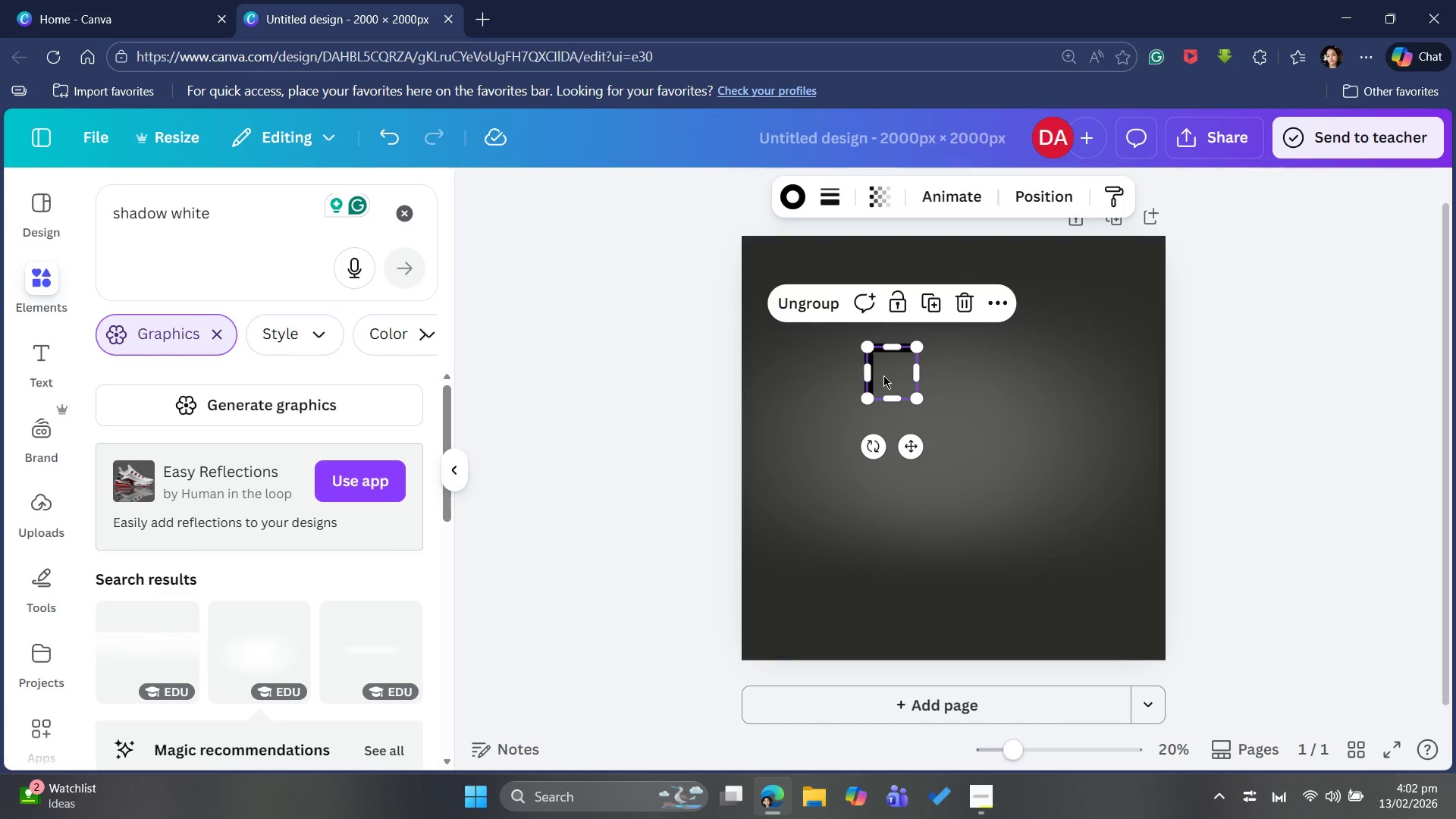 
left_click_drag(start_coordinate=[885, 375], to_coordinate=[869, 492])
 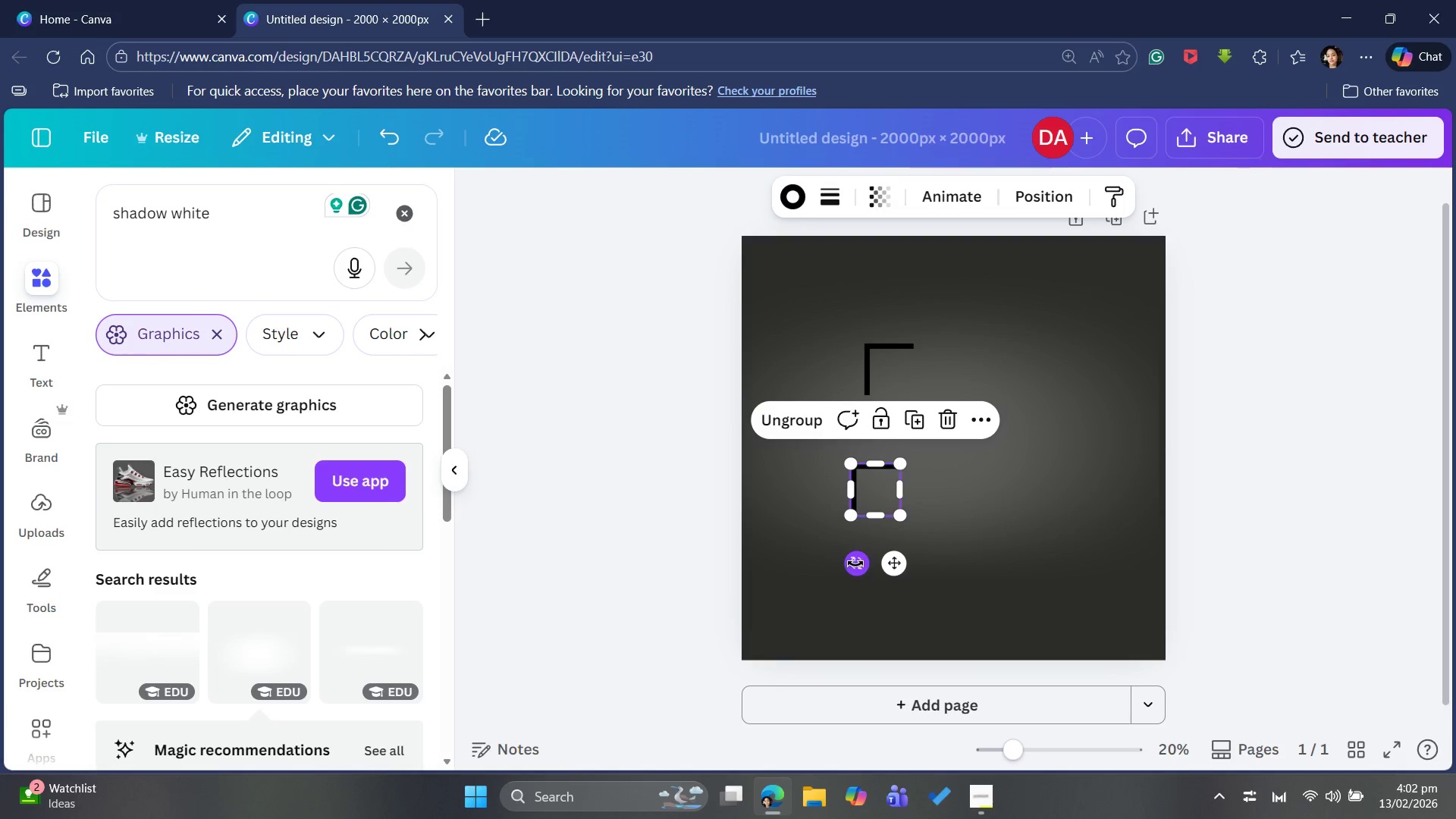 
left_click_drag(start_coordinate=[855, 563], to_coordinate=[944, 510])
 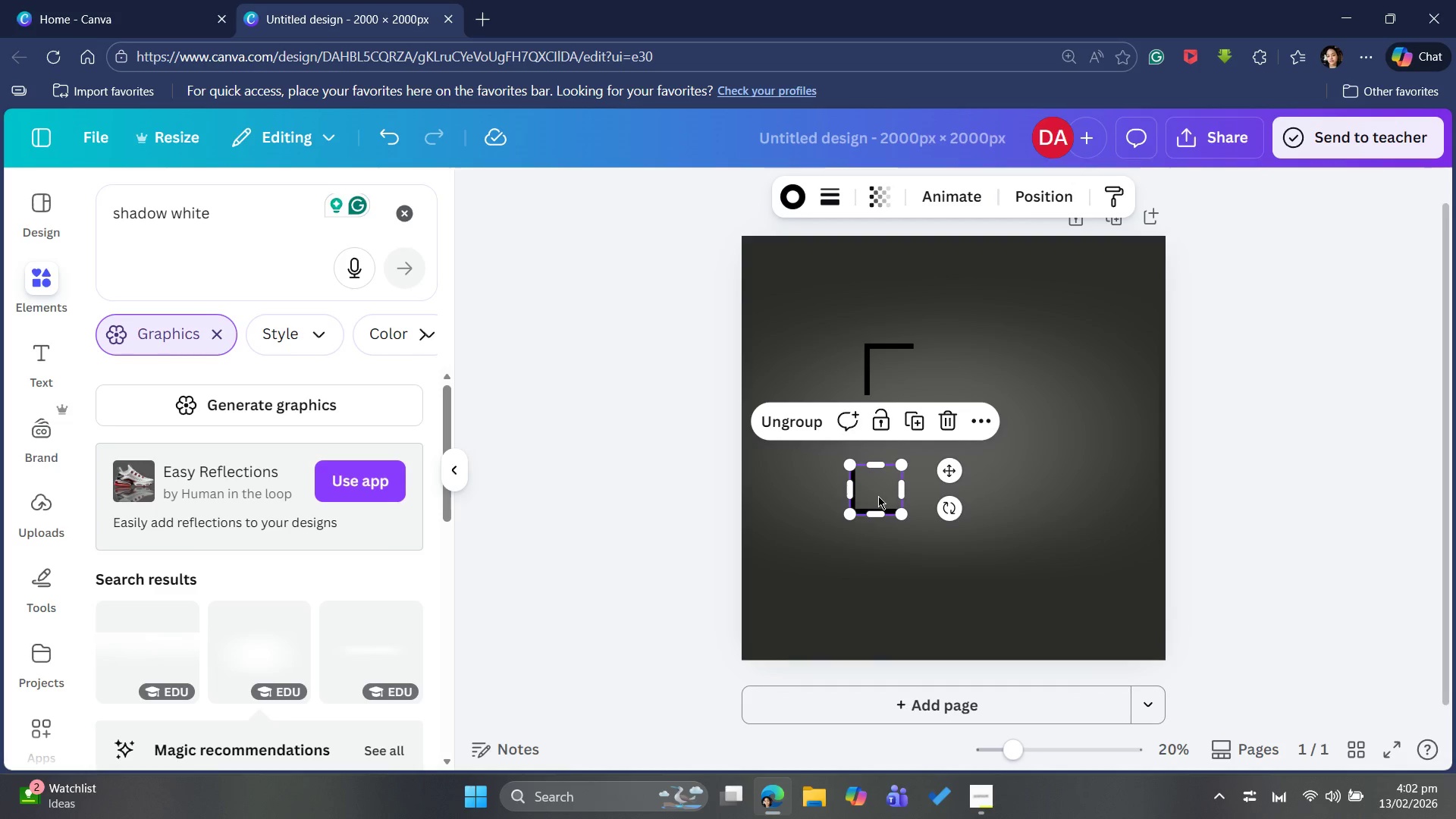 
left_click_drag(start_coordinate=[880, 494], to_coordinate=[898, 488])
 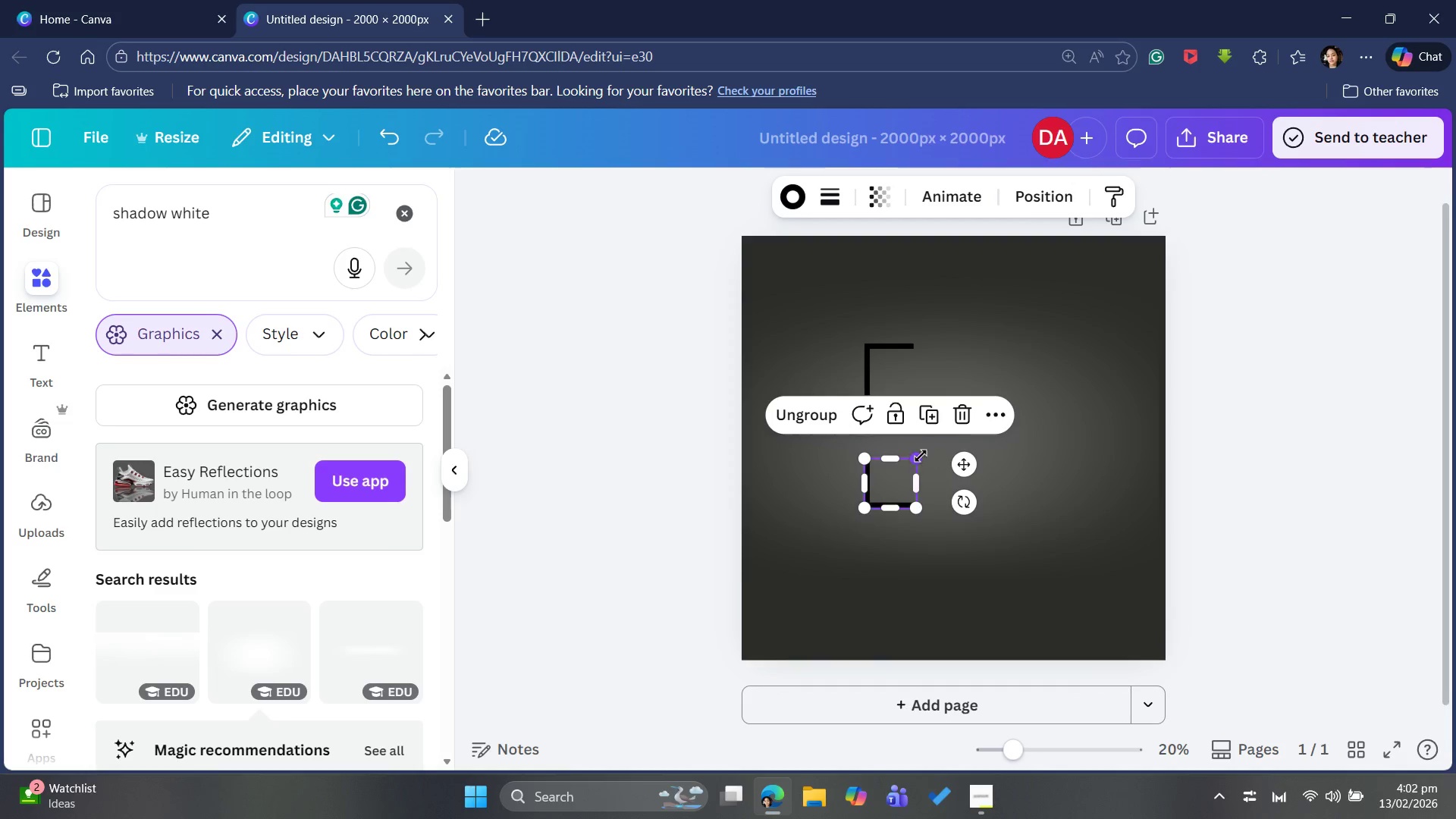 
key(Control+V)
 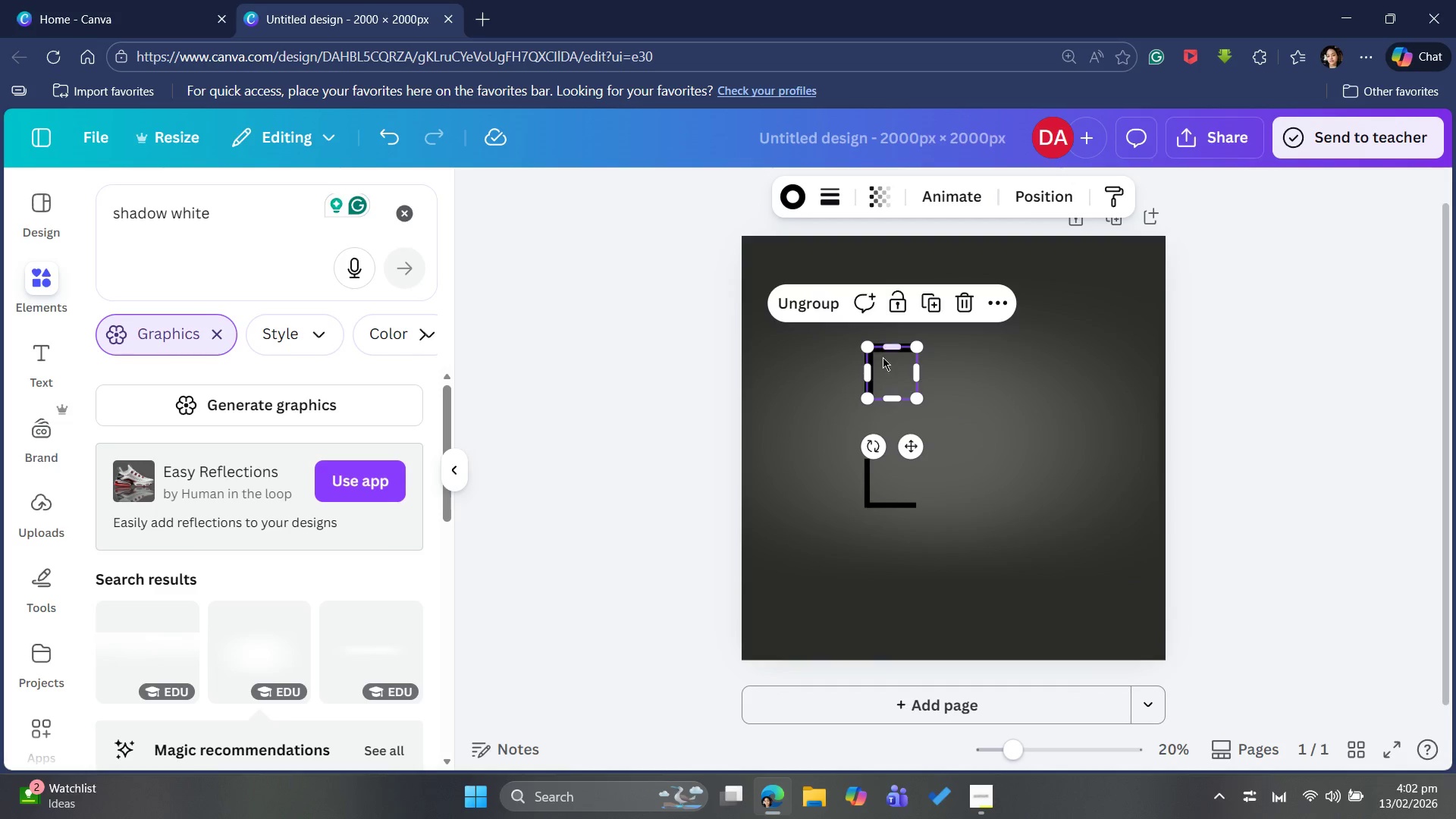 
left_click_drag(start_coordinate=[892, 375], to_coordinate=[1025, 385])
 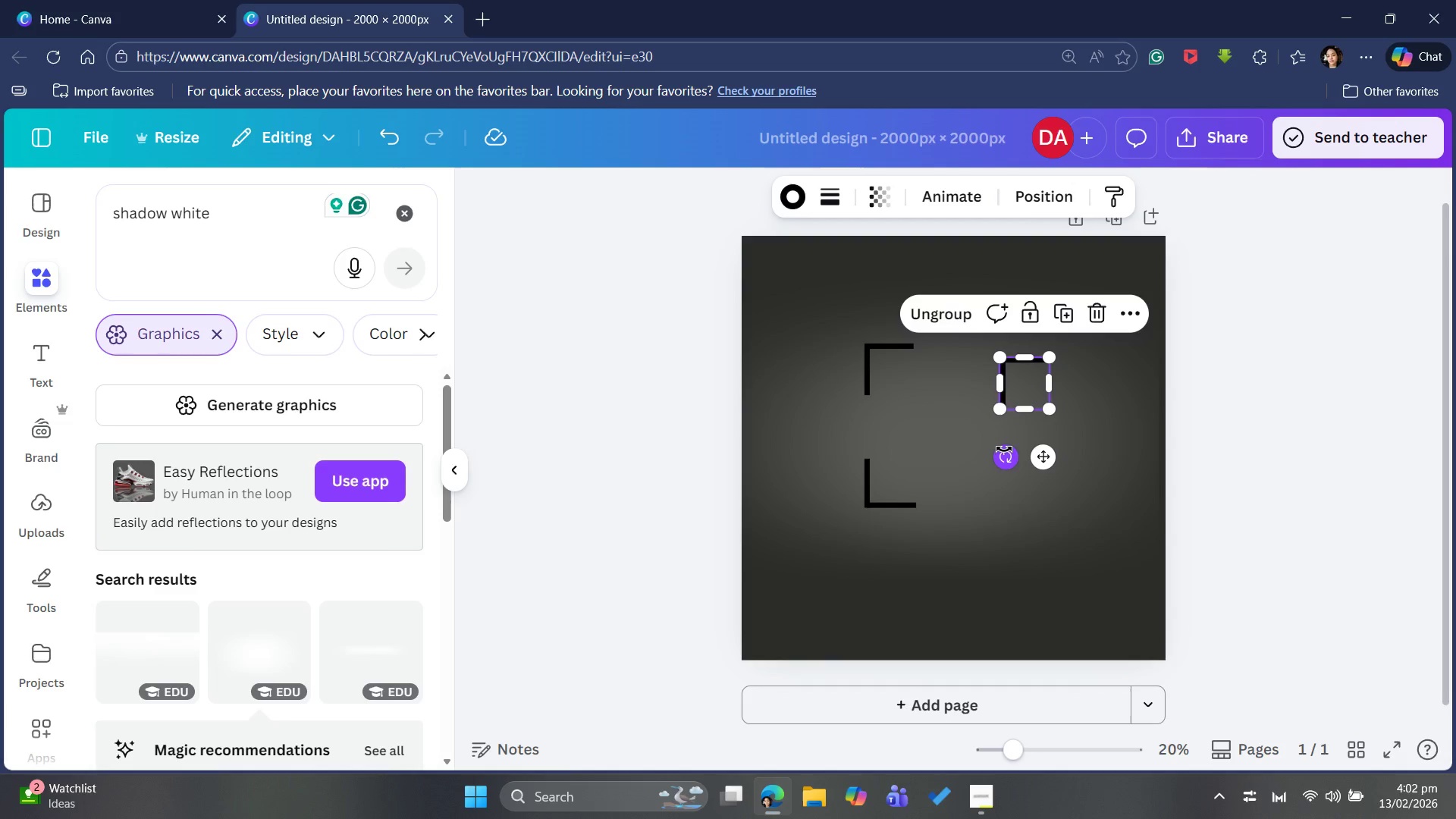 
left_click_drag(start_coordinate=[1004, 451], to_coordinate=[971, 362])
 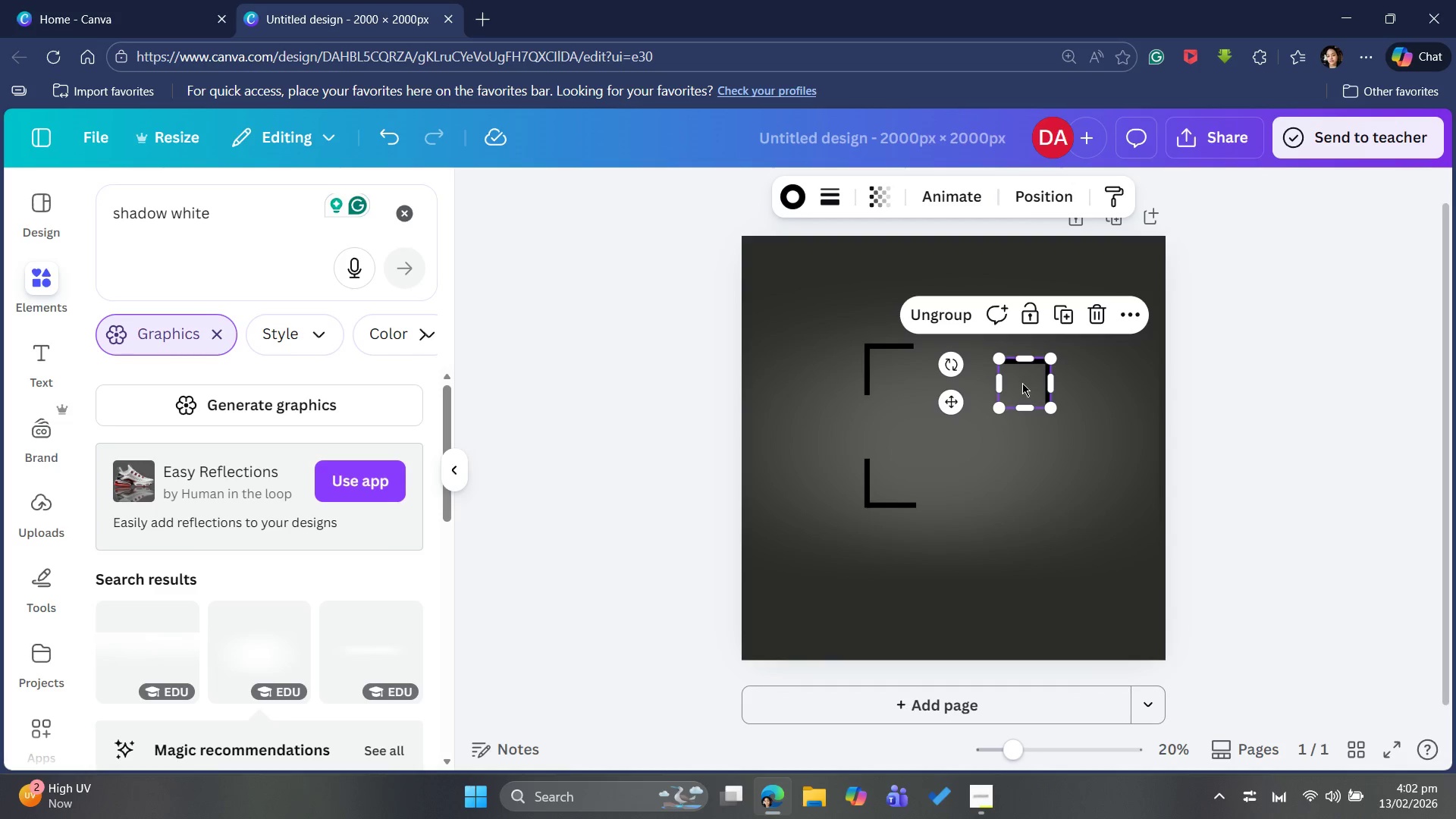 
left_click_drag(start_coordinate=[1022, 383], to_coordinate=[1019, 371])
 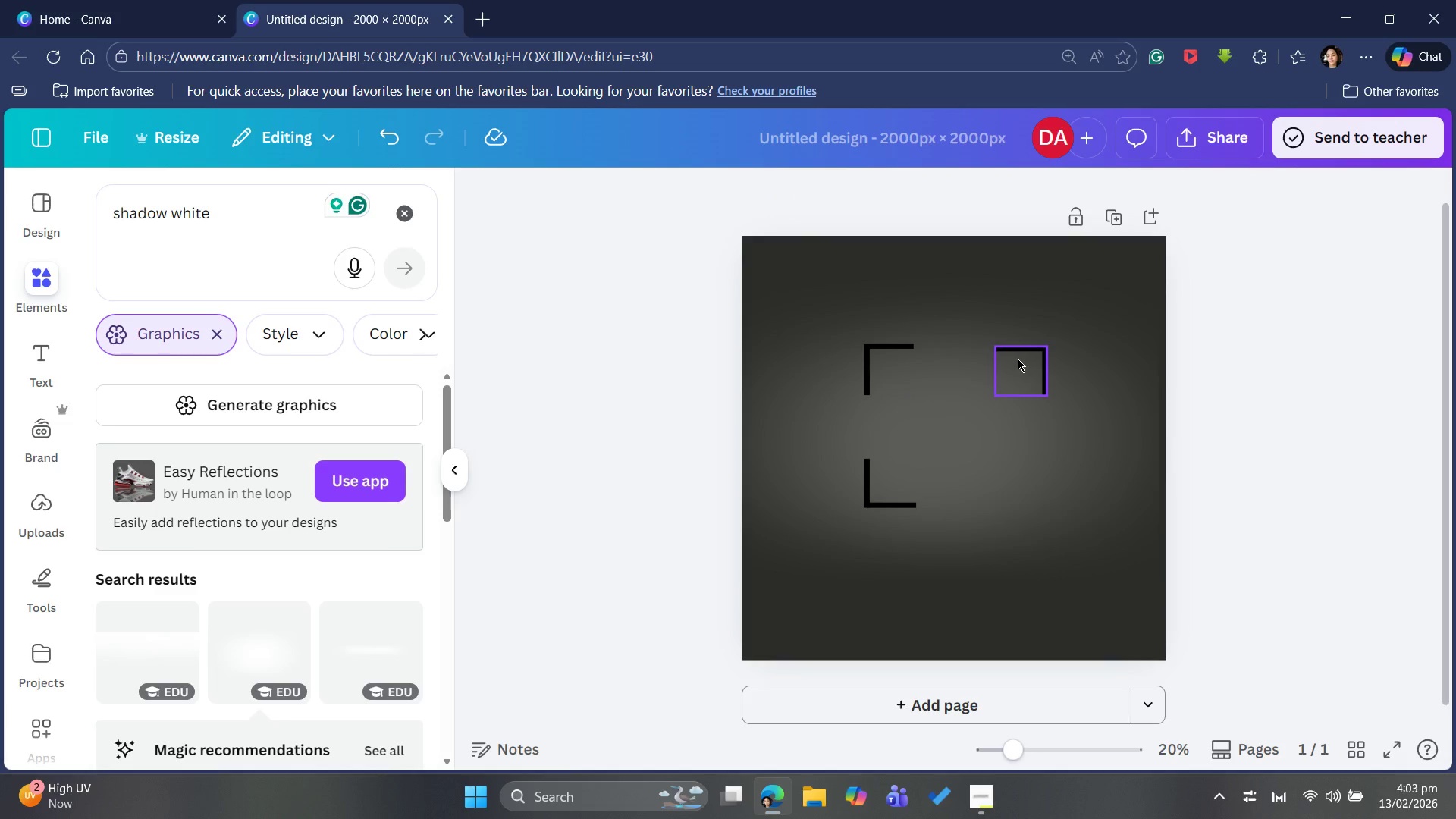 
key(Control+C)
 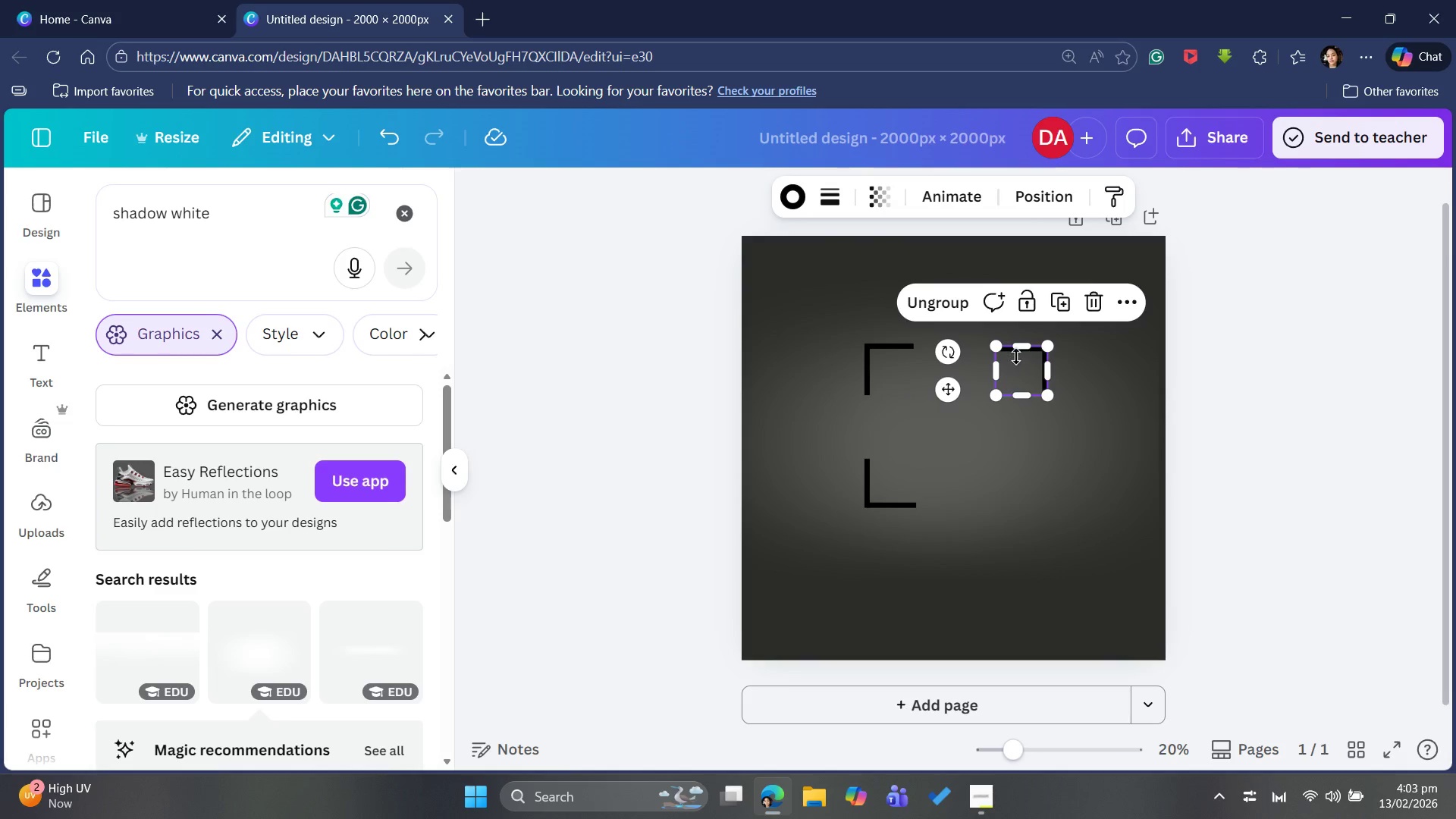 
key(Control+V)
 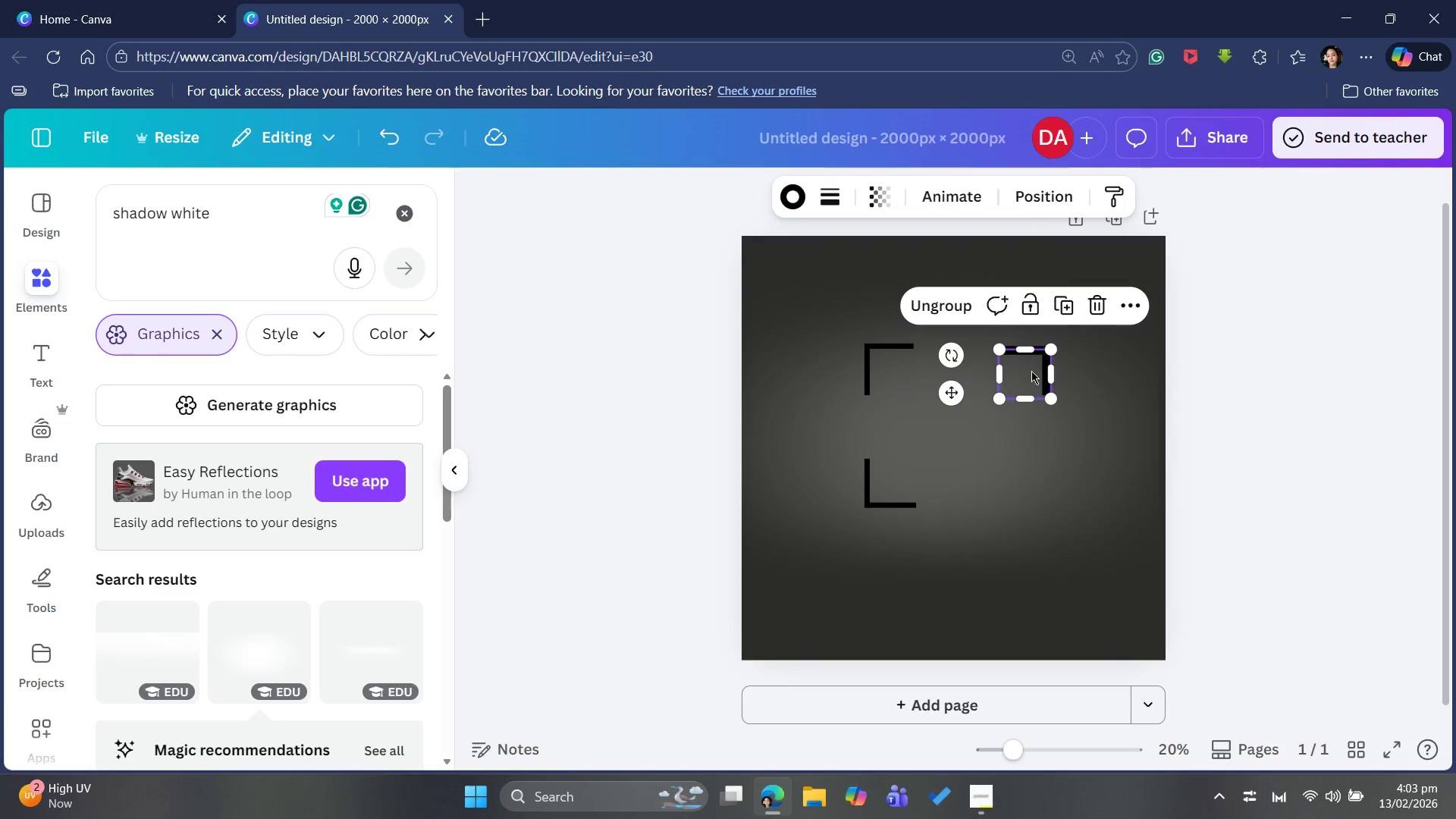 
left_click_drag(start_coordinate=[1034, 371], to_coordinate=[1037, 472])
 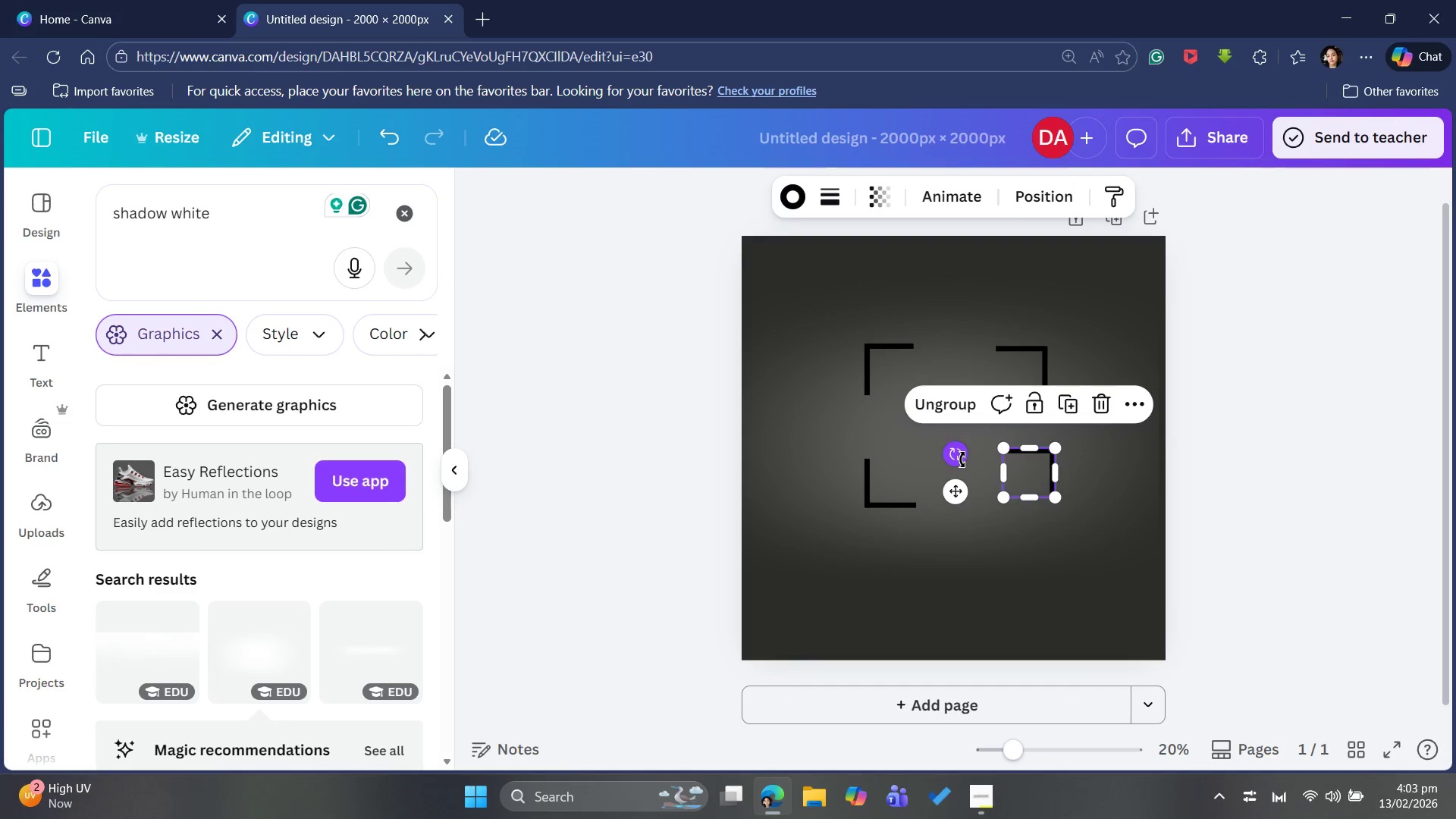 
left_click_drag(start_coordinate=[959, 460], to_coordinate=[1042, 303])
 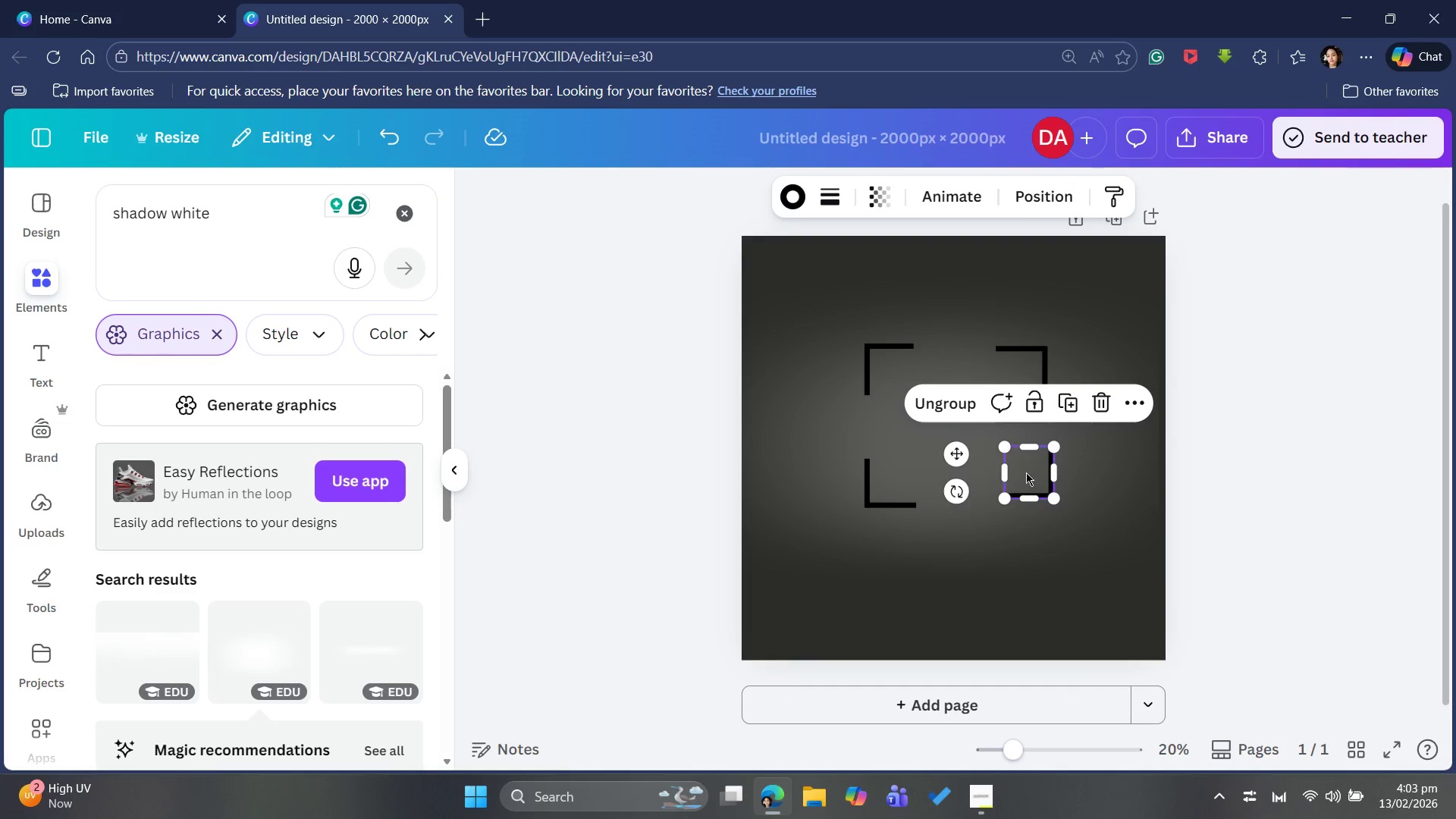 
left_click_drag(start_coordinate=[1026, 465], to_coordinate=[1021, 480])
 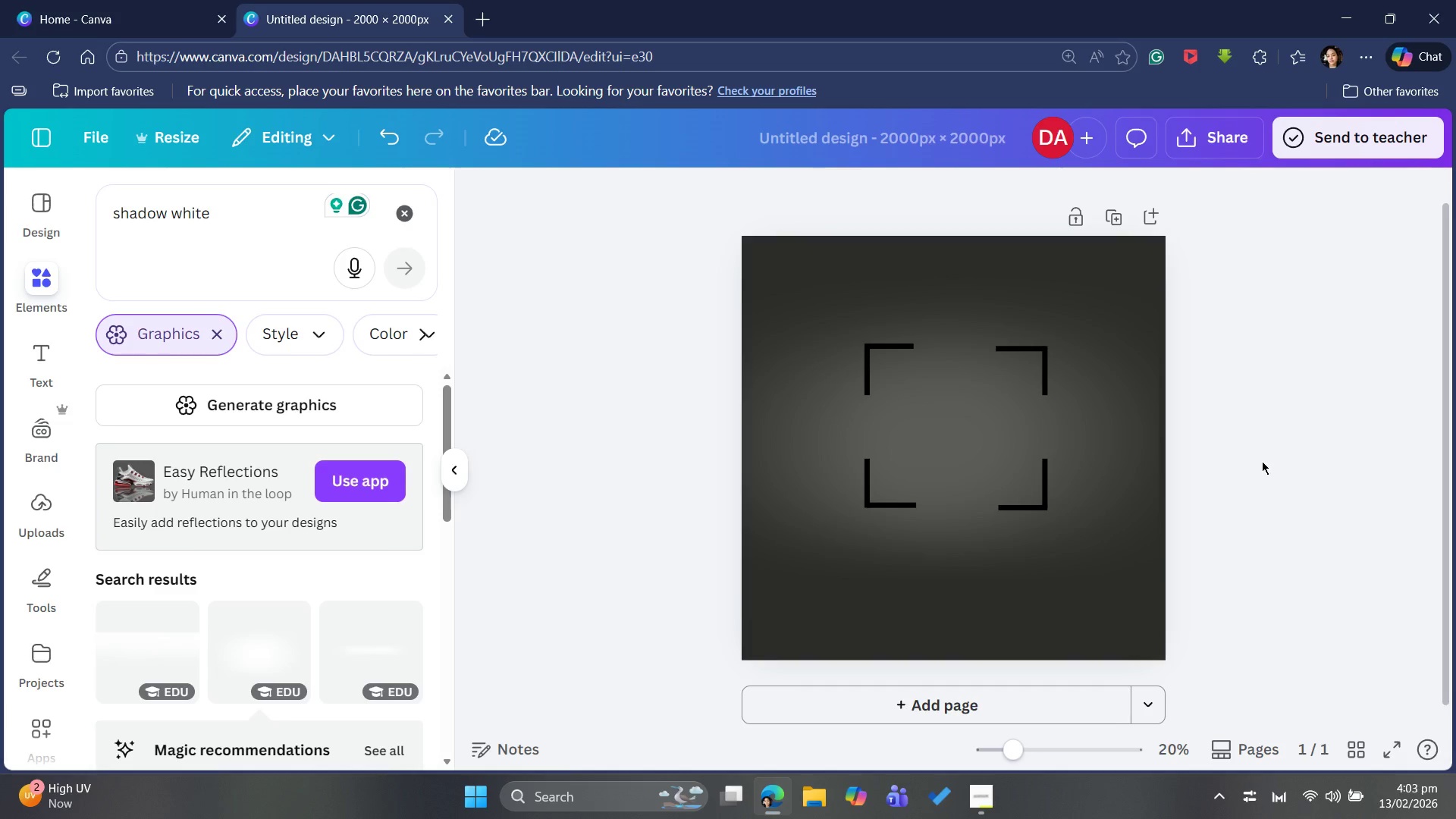 
wait(6.95)
 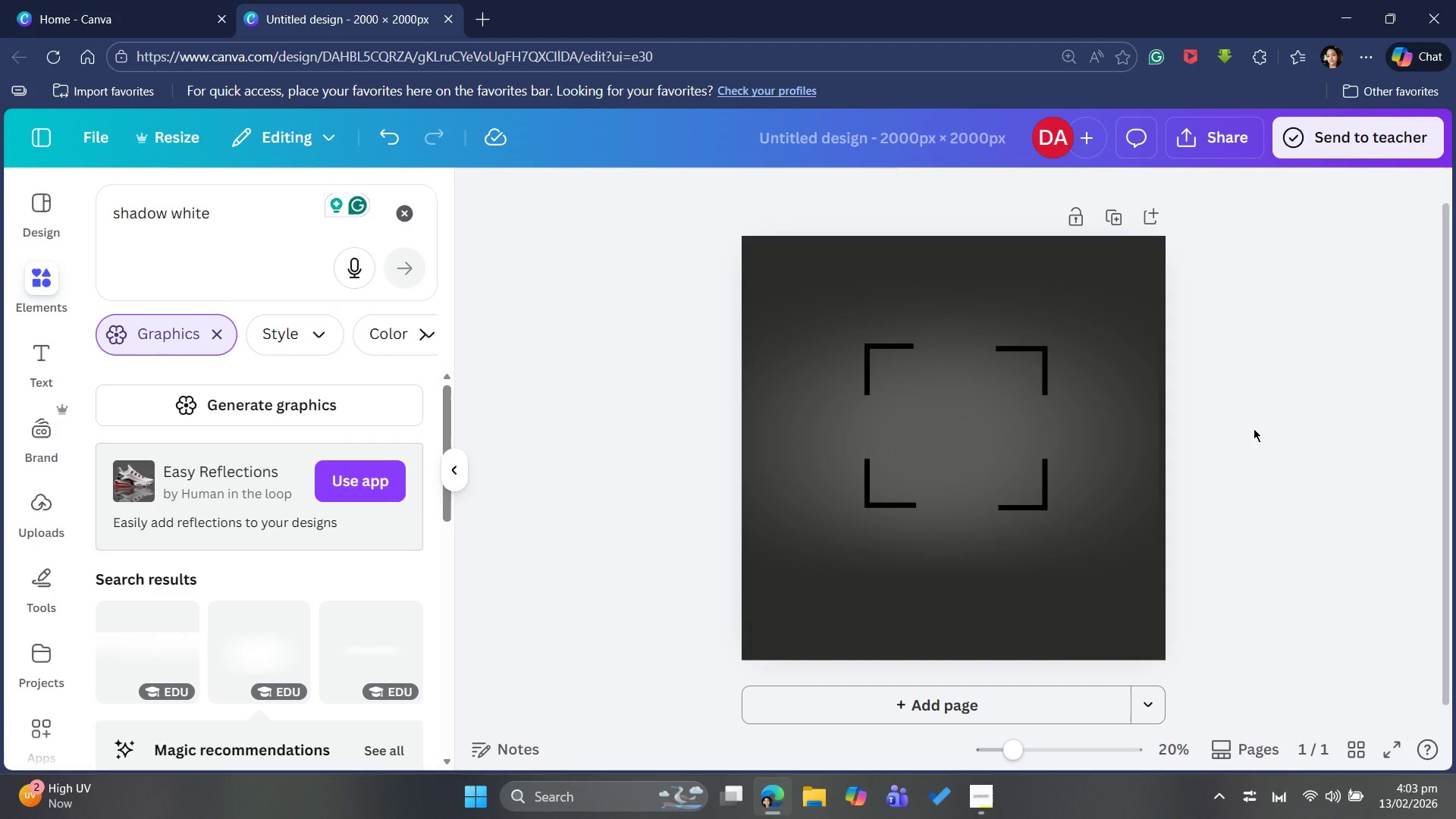 
left_click([1030, 489])
 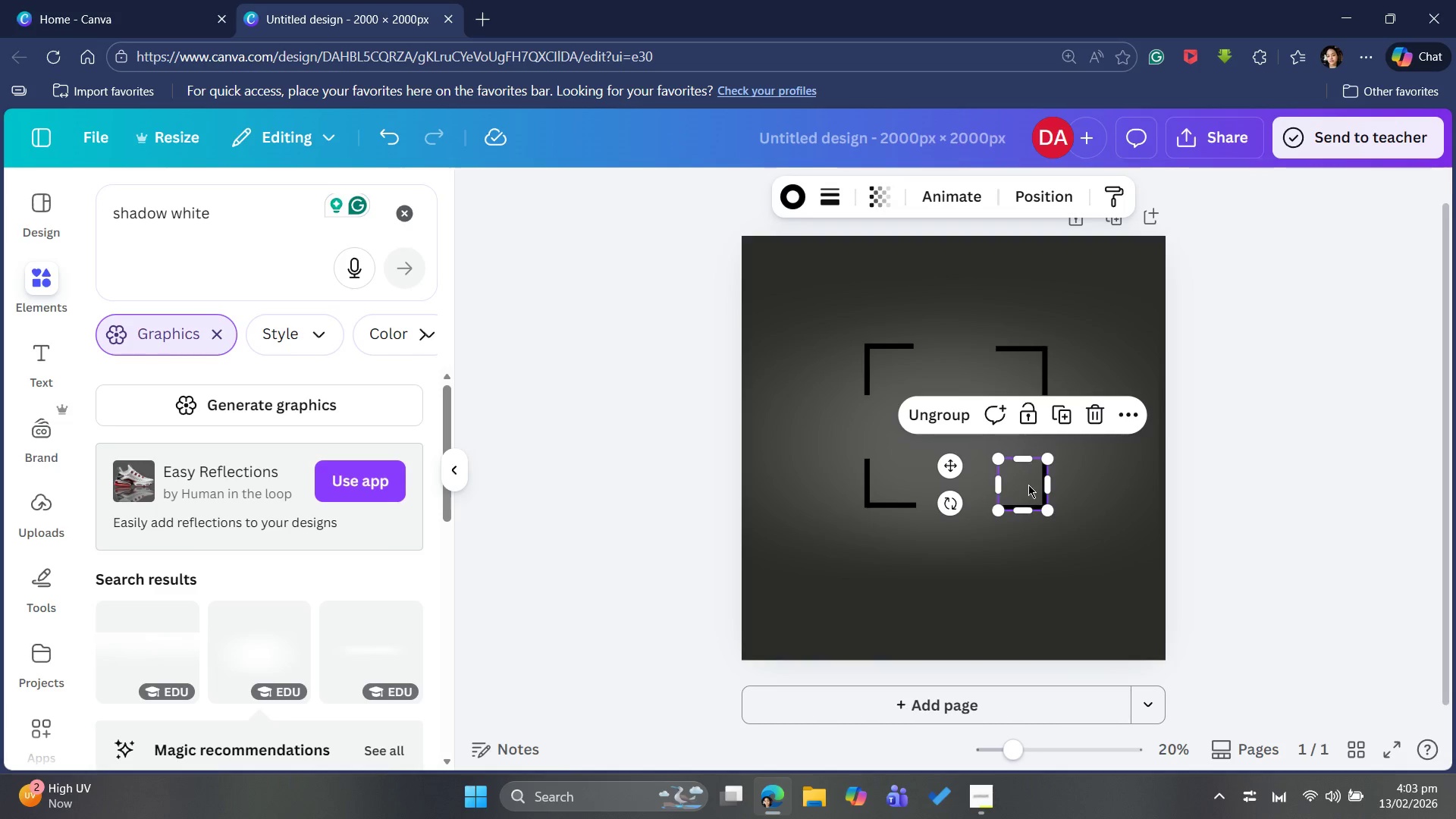 
key(ArrowUp)
 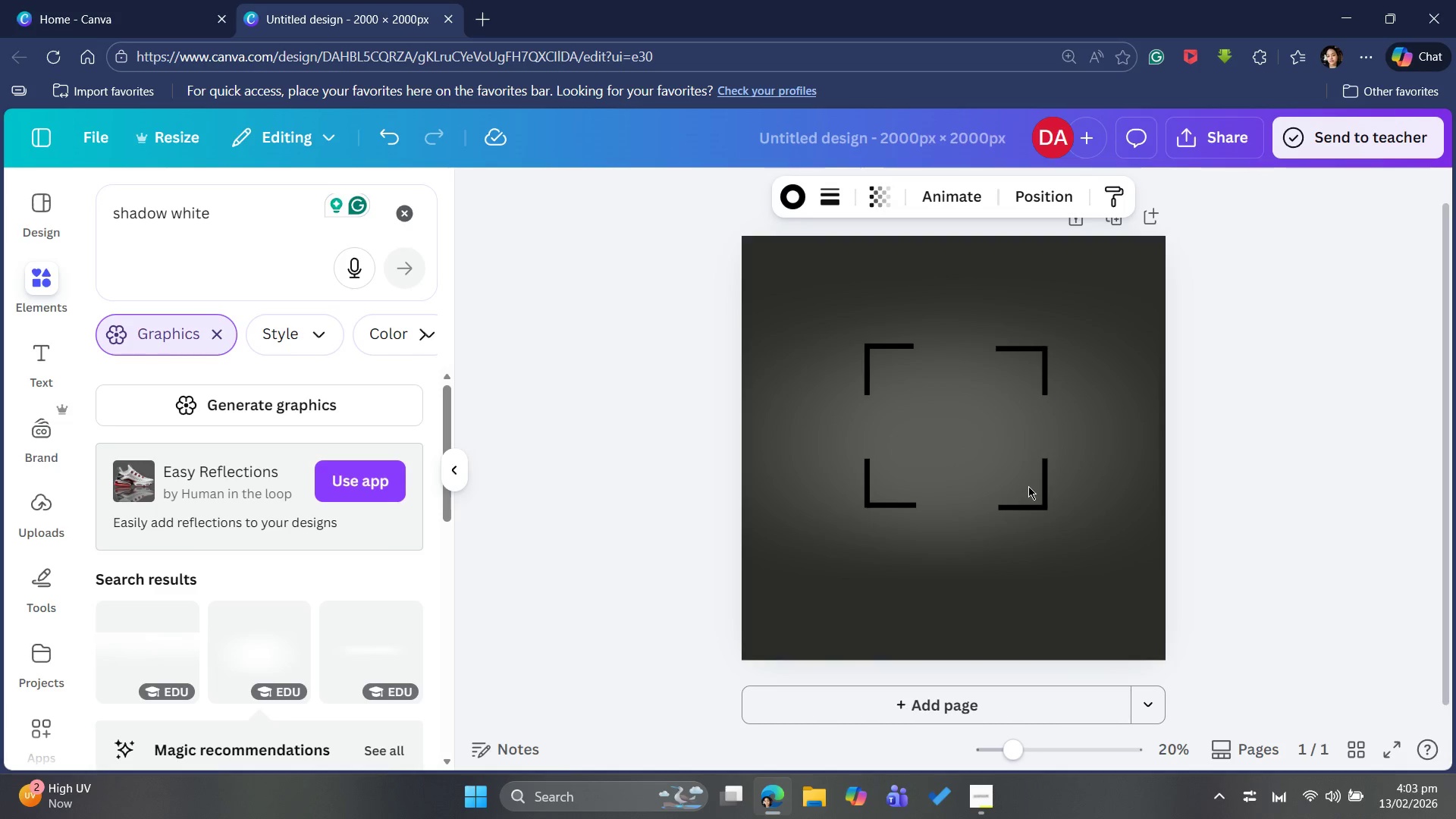 
key(ArrowUp)
 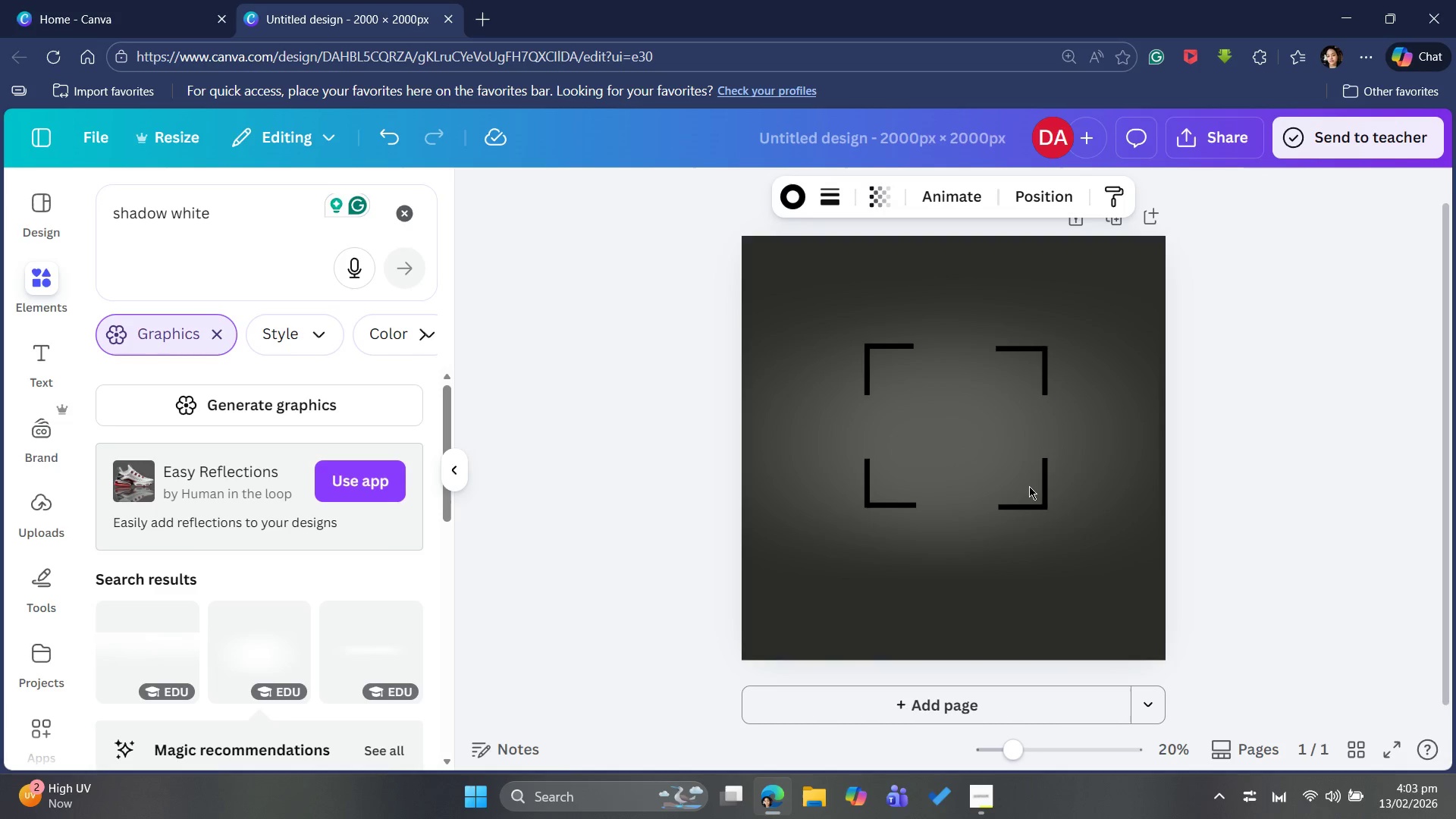 
key(ArrowUp)
 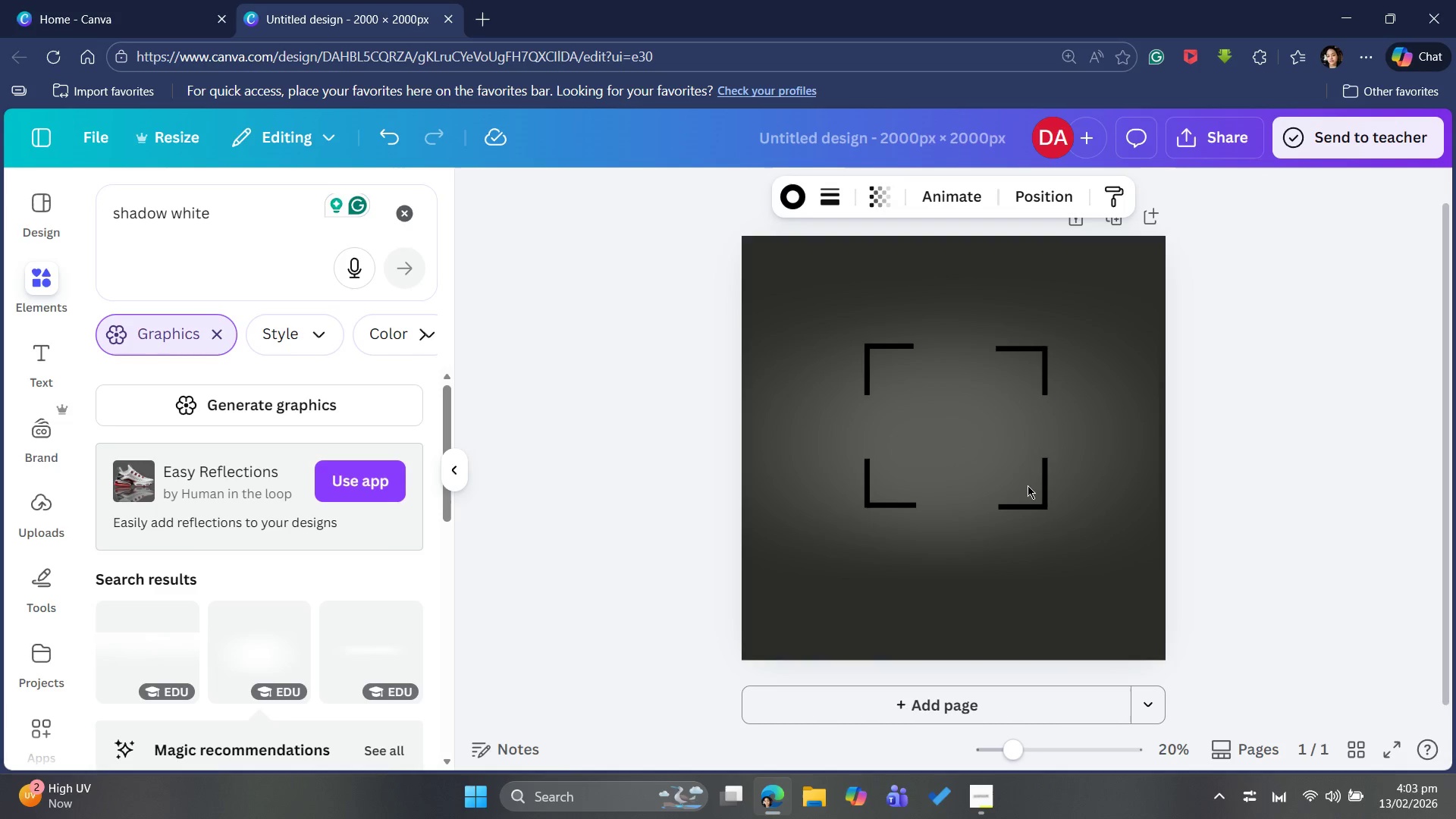 
key(ArrowUp)
 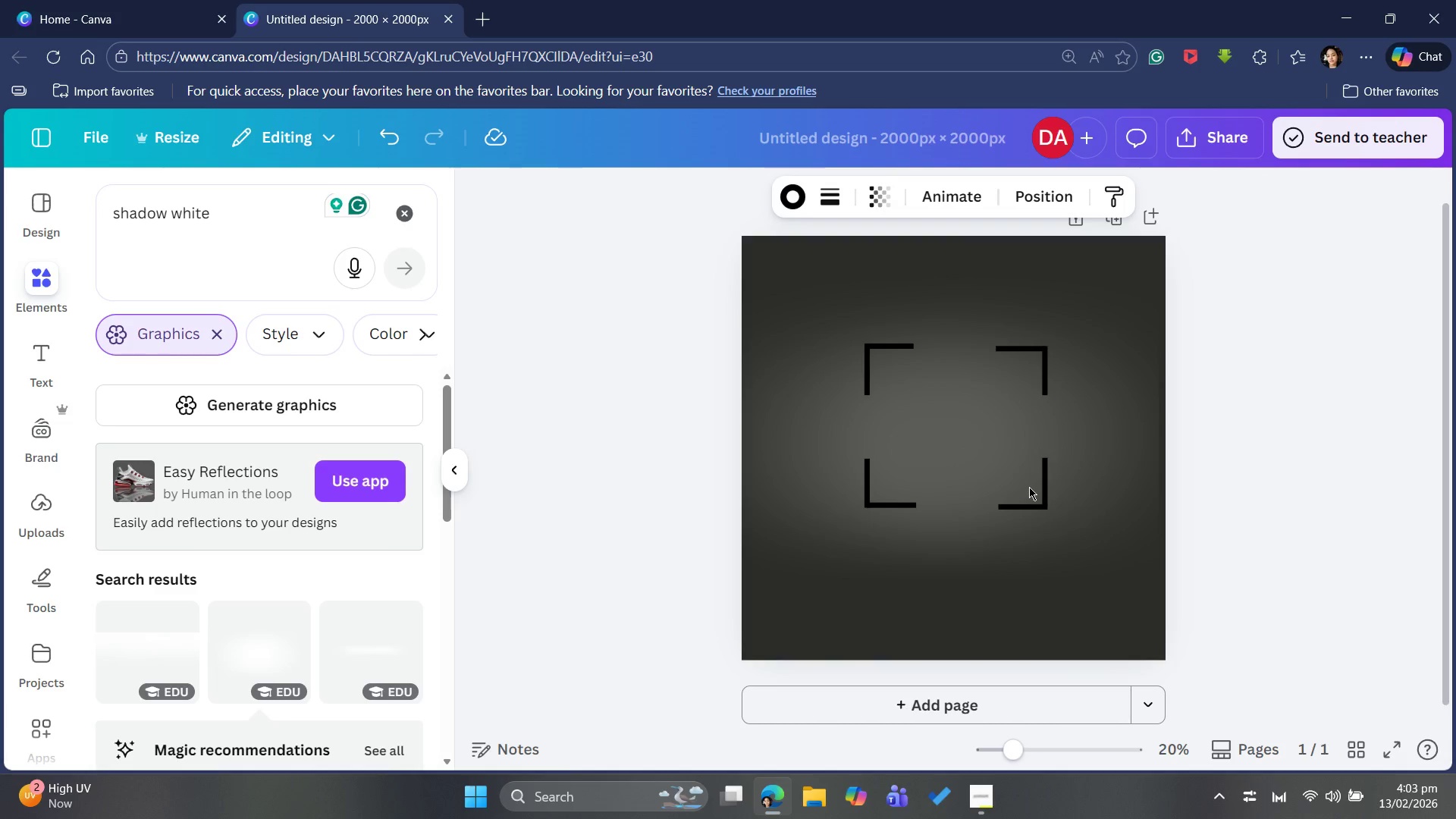 
key(ArrowUp)
 